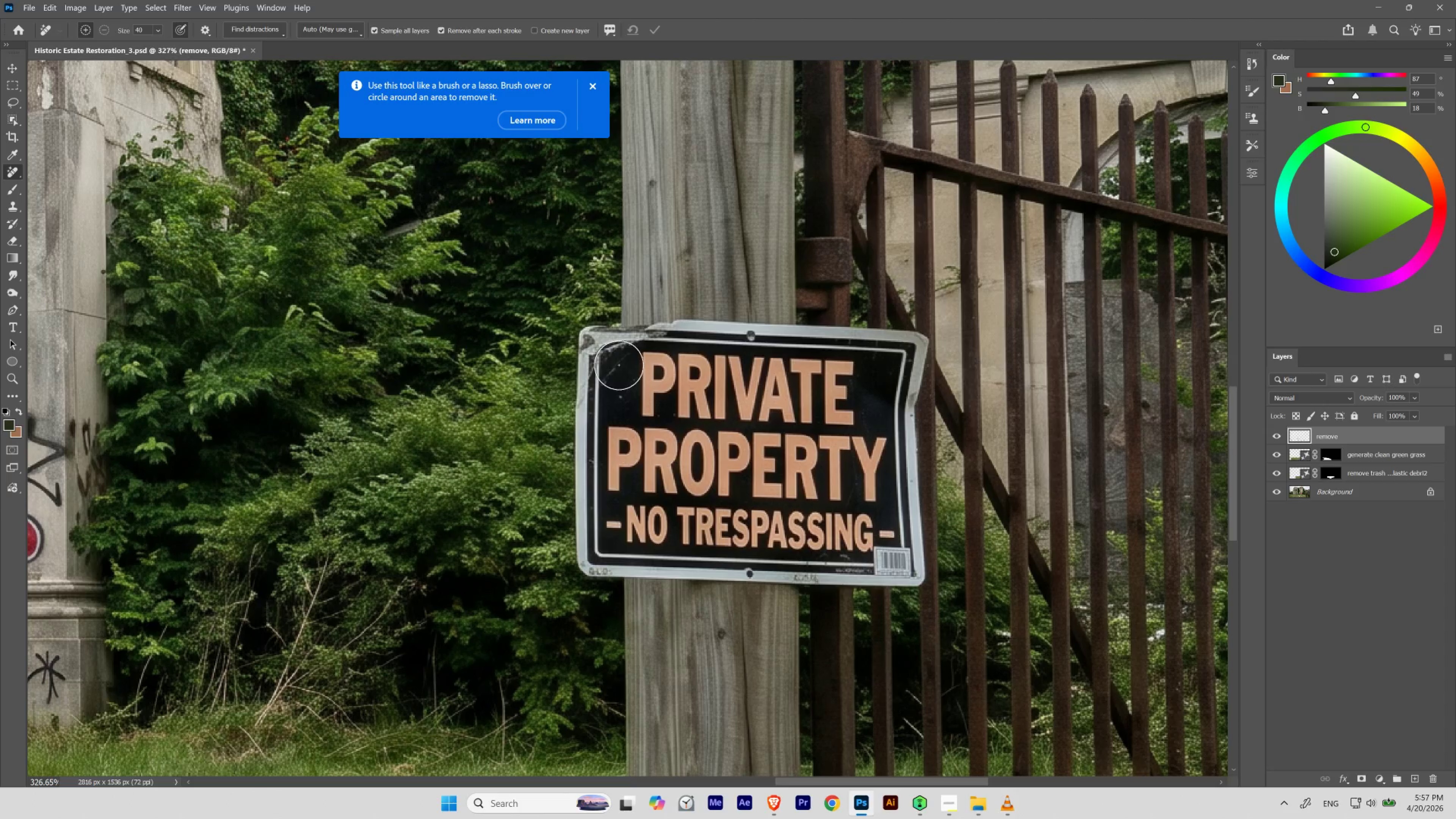 
key(BracketRight)
 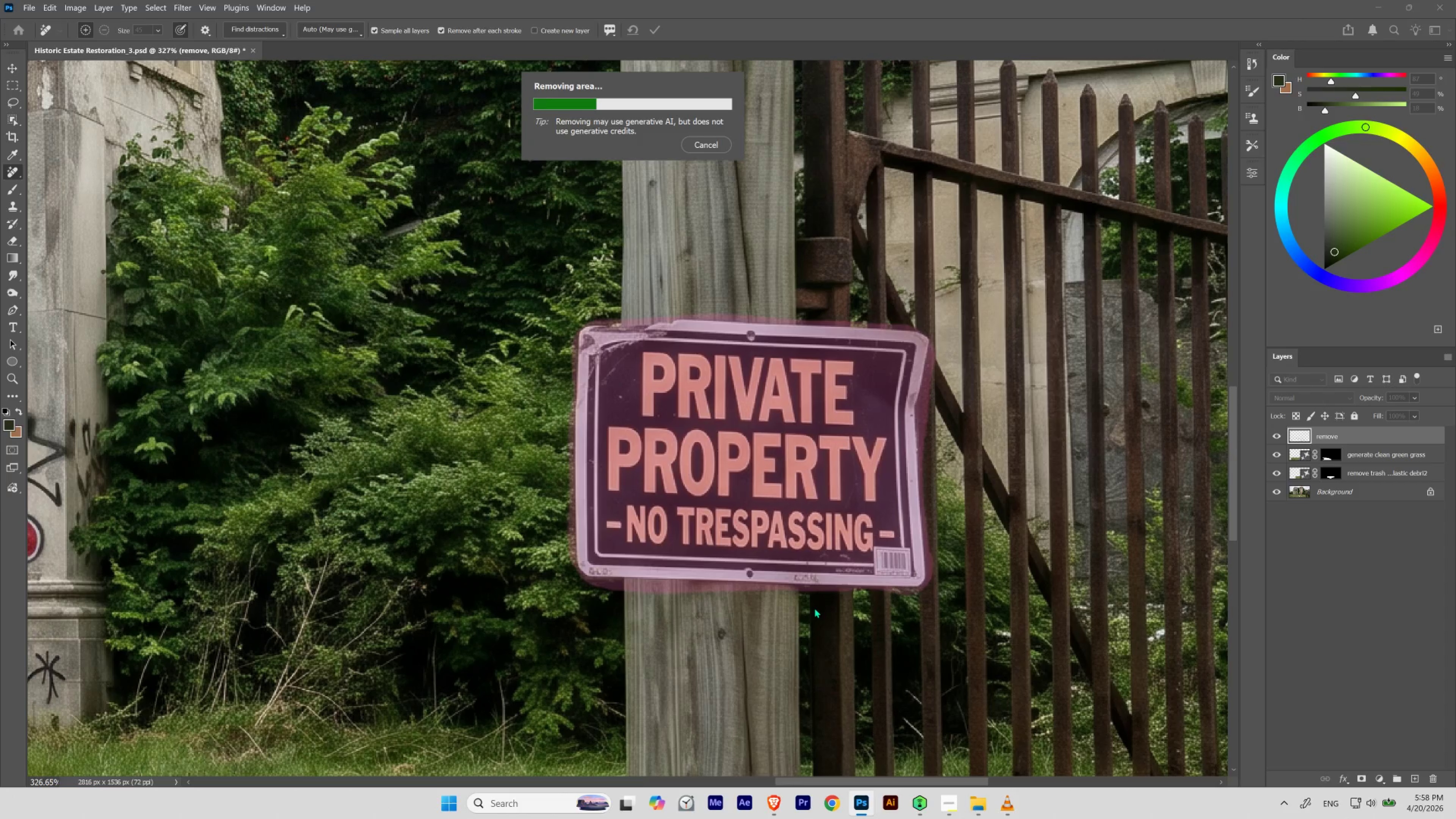 
wait(43.95)
 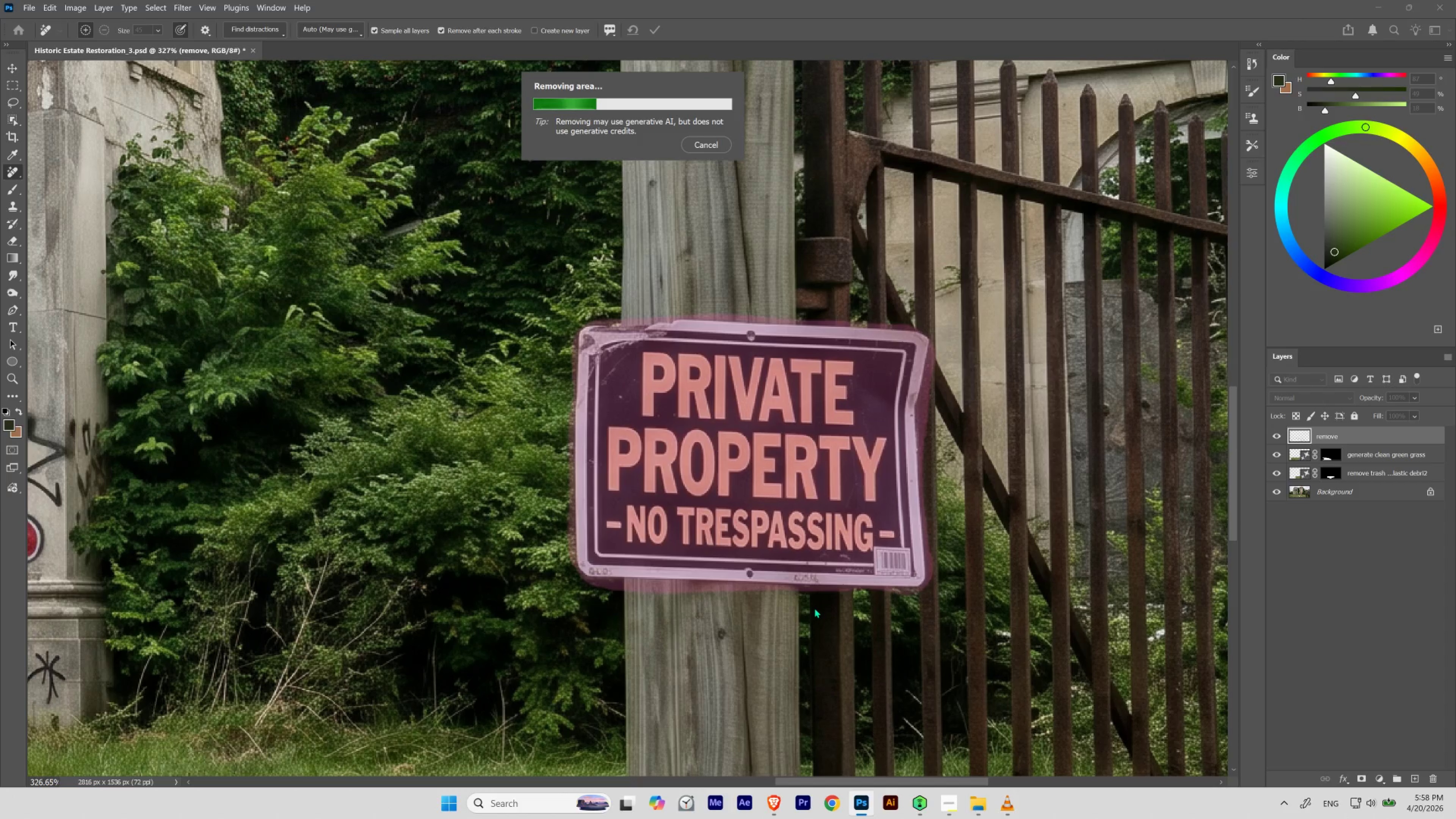 
key(Control+0)
 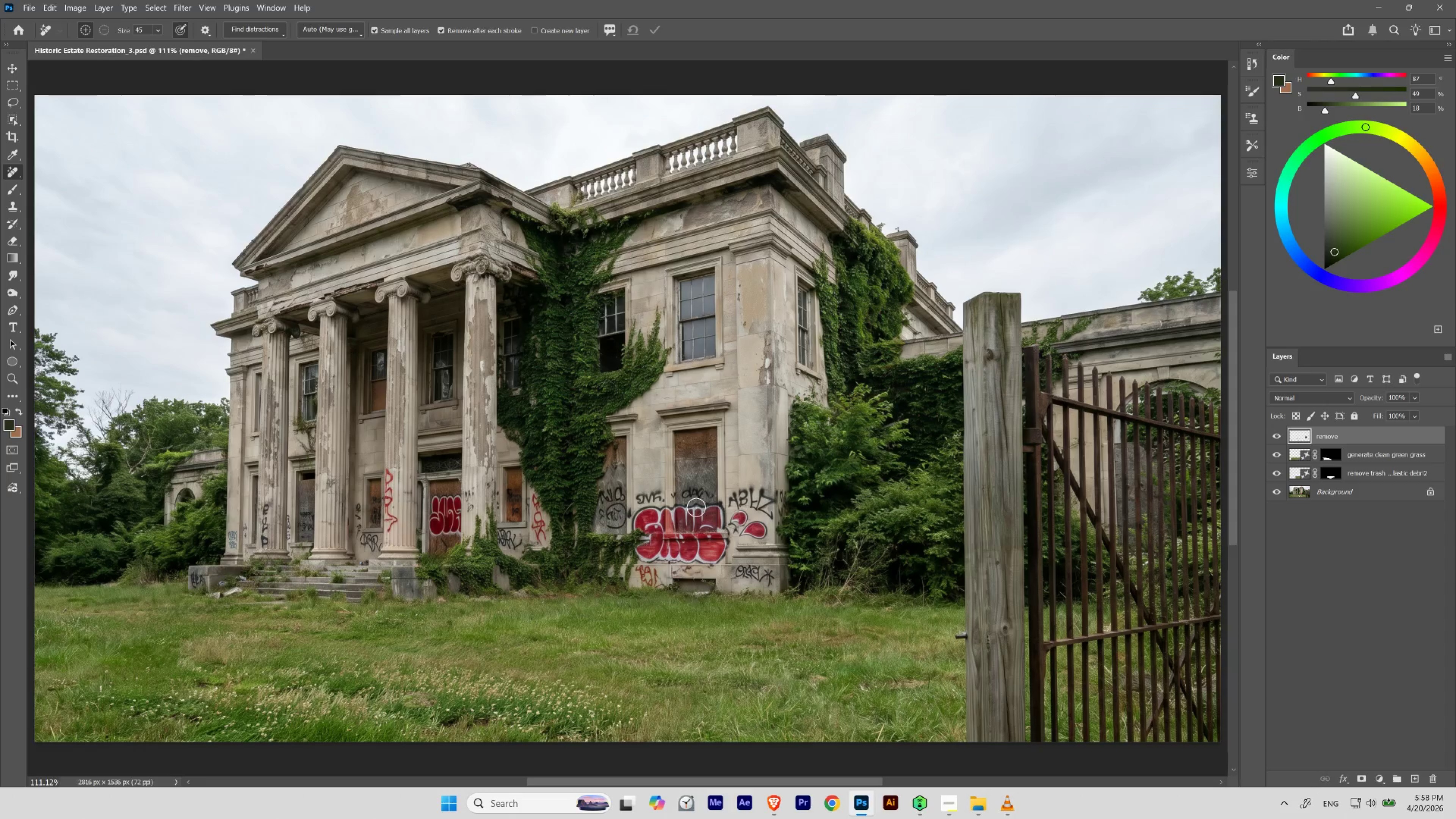 
hold_key(key=Space, duration=1.5)
 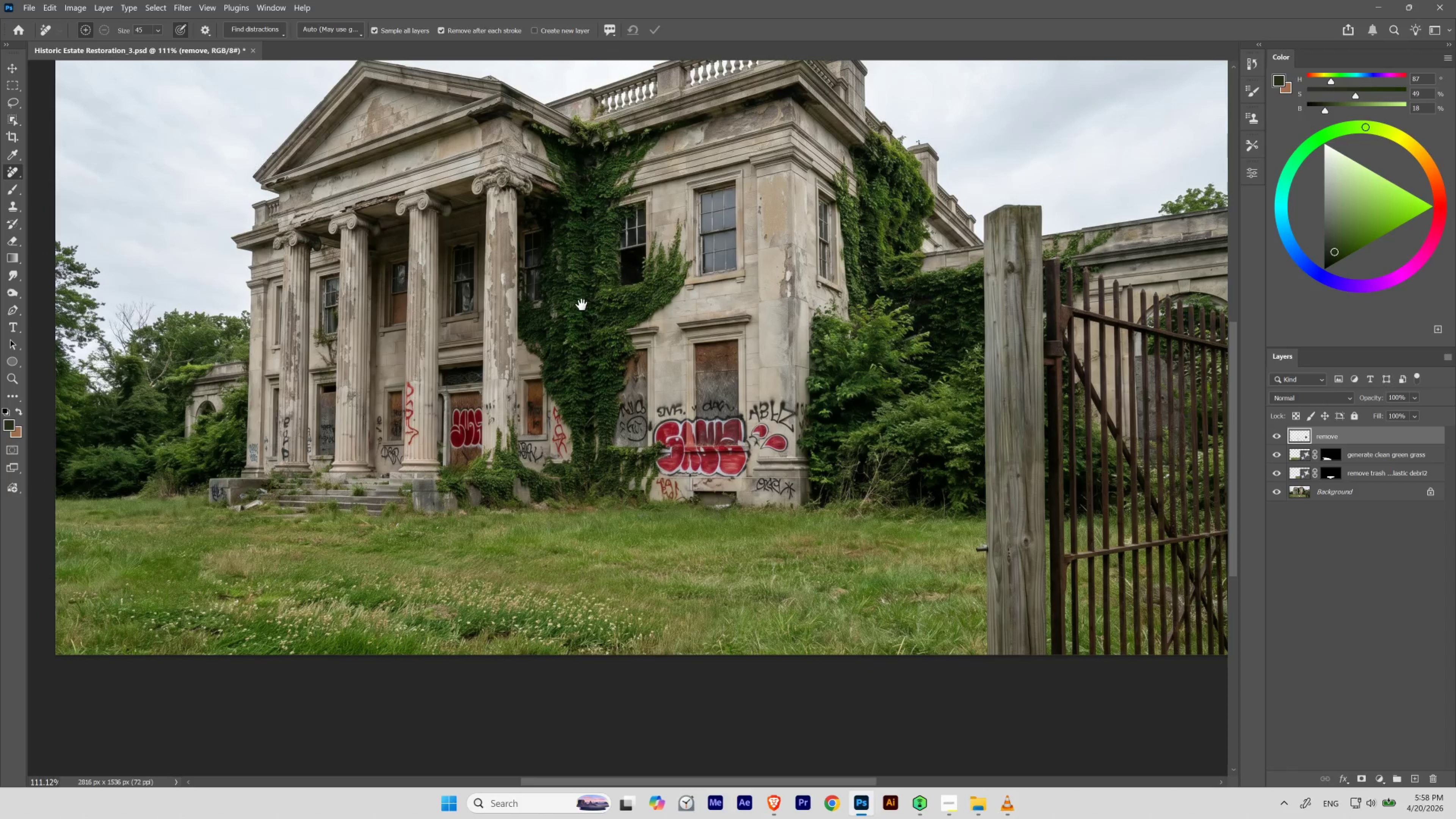 
left_click_drag(start_coordinate=[561, 391], to_coordinate=[581, 305])
 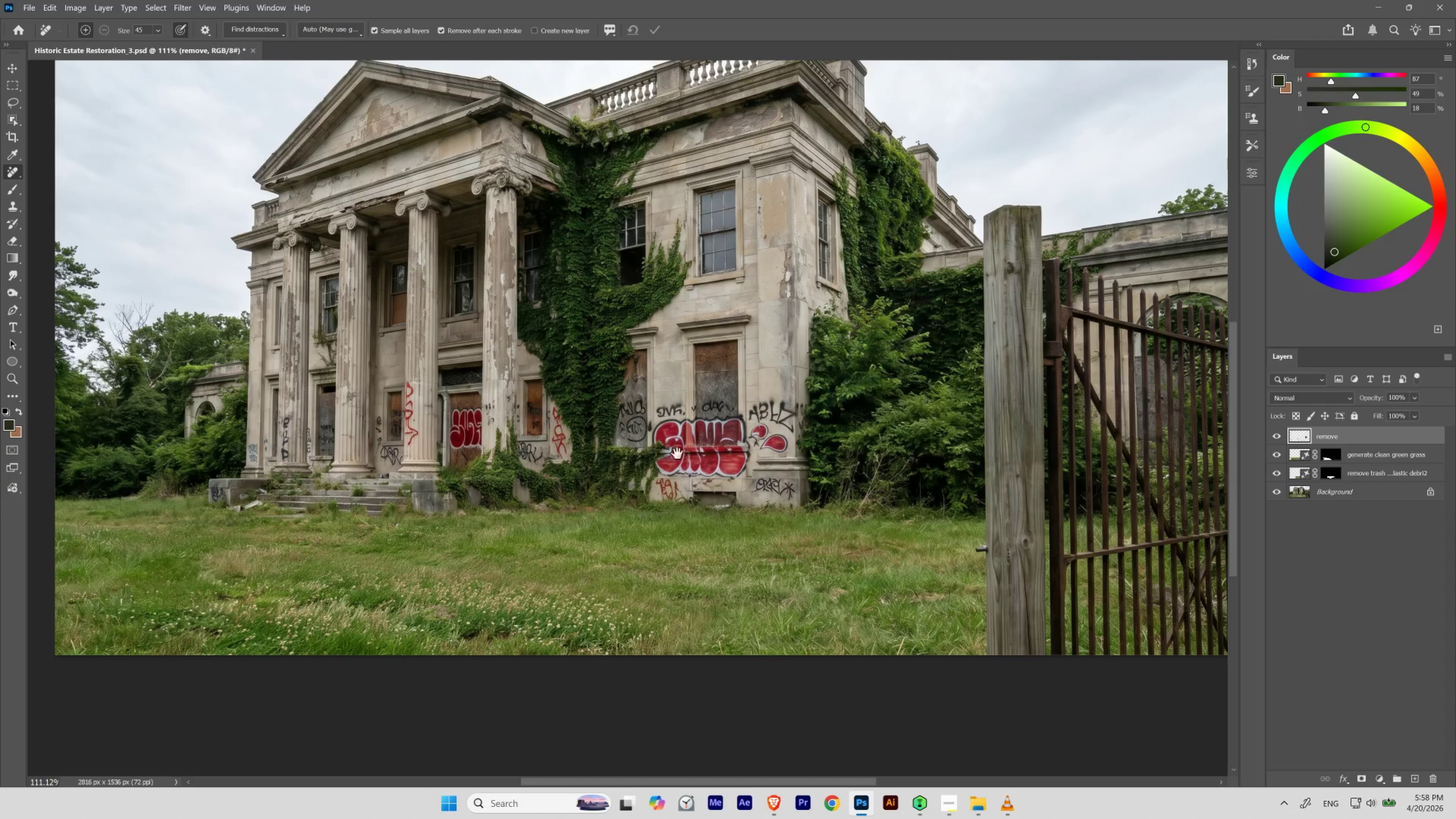 
hold_key(key=Space, duration=3.52)
 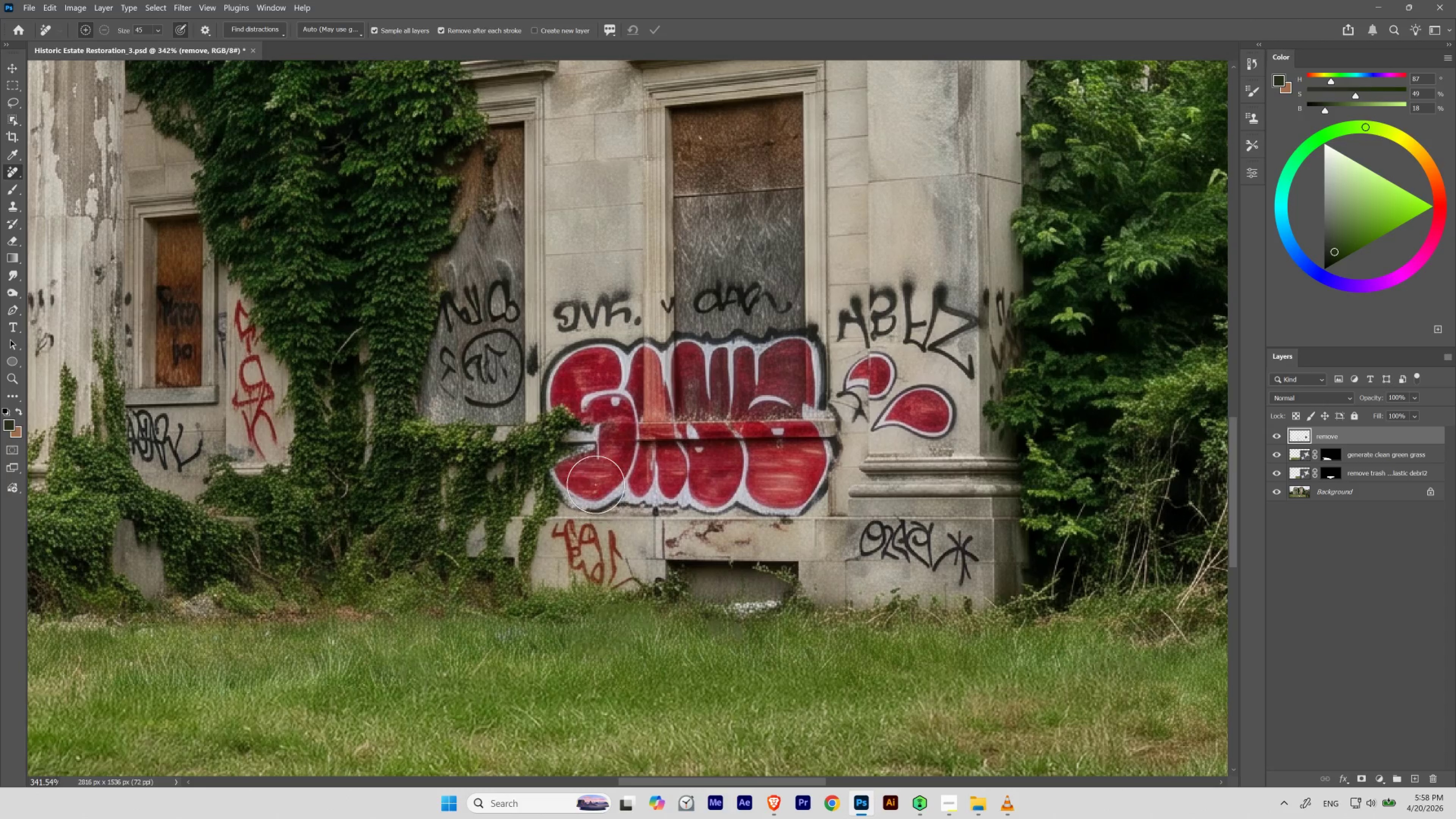 
hold_key(key=ControlLeft, duration=0.91)
left_click_drag(start_coordinate=[717, 380], to_coordinate=[757, 444])
 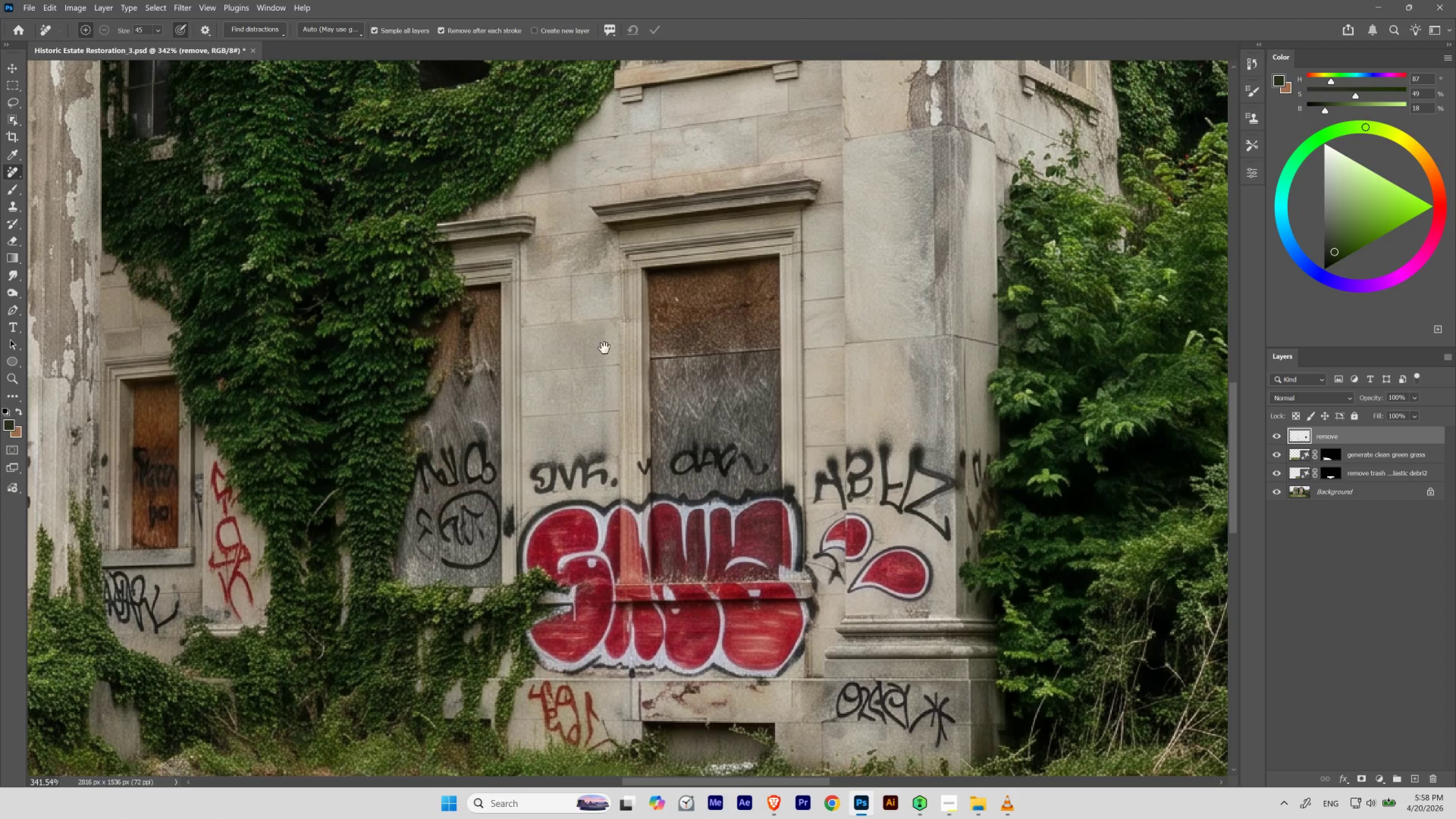 
left_click_drag(start_coordinate=[614, 388], to_coordinate=[637, 227])
 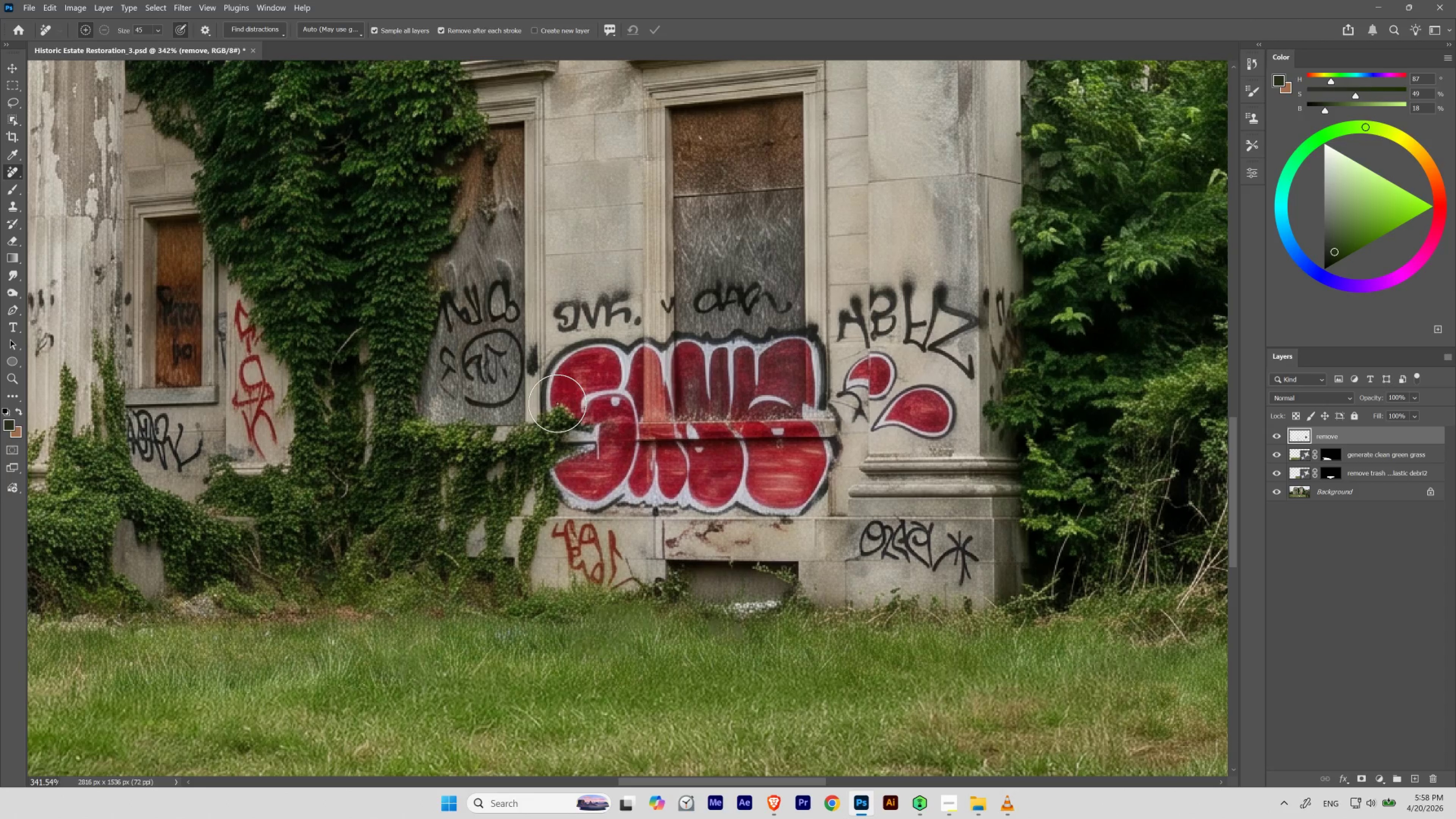 
wait(9.12)
 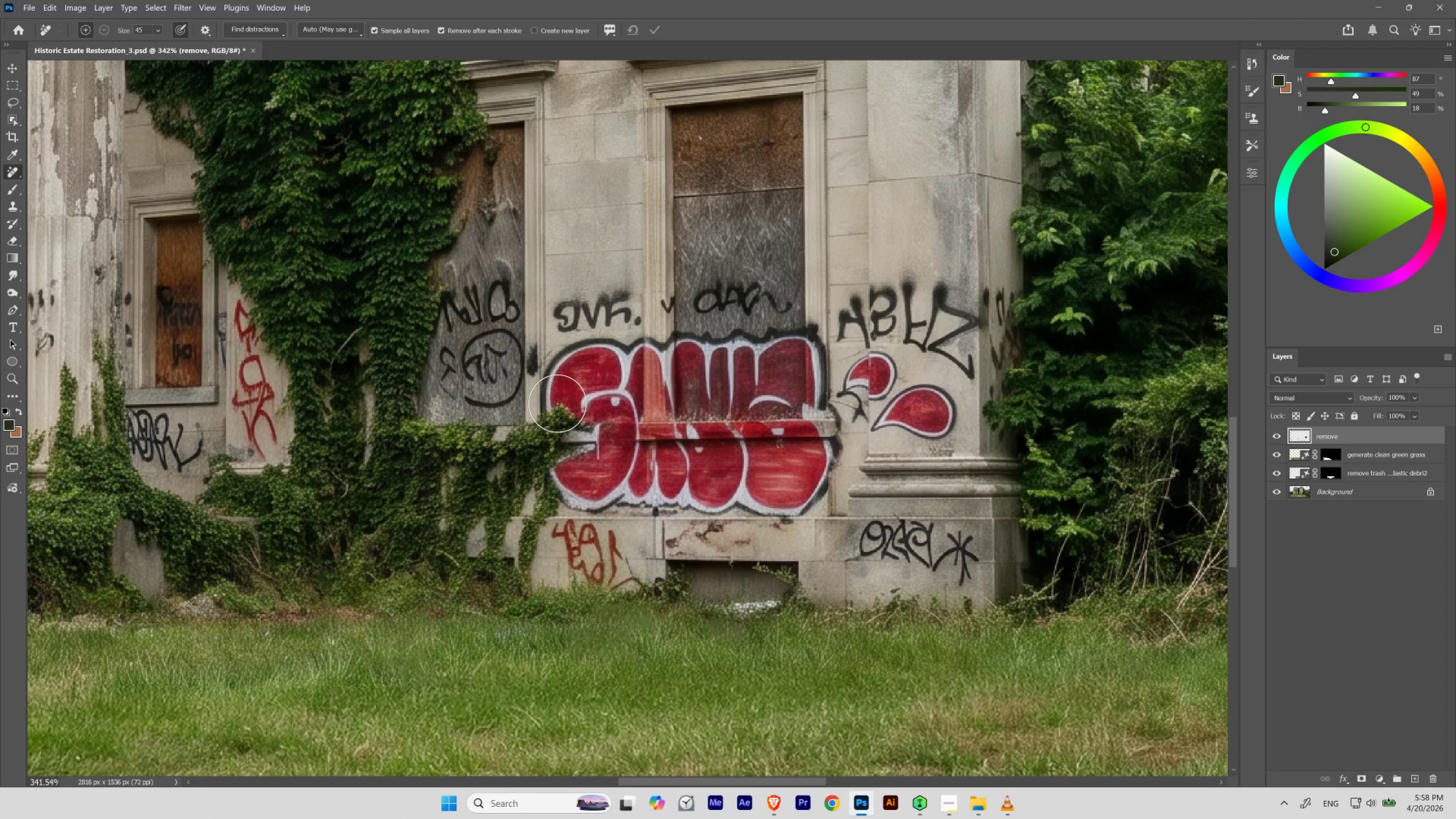 
hold_key(key=Space, duration=2.09)
 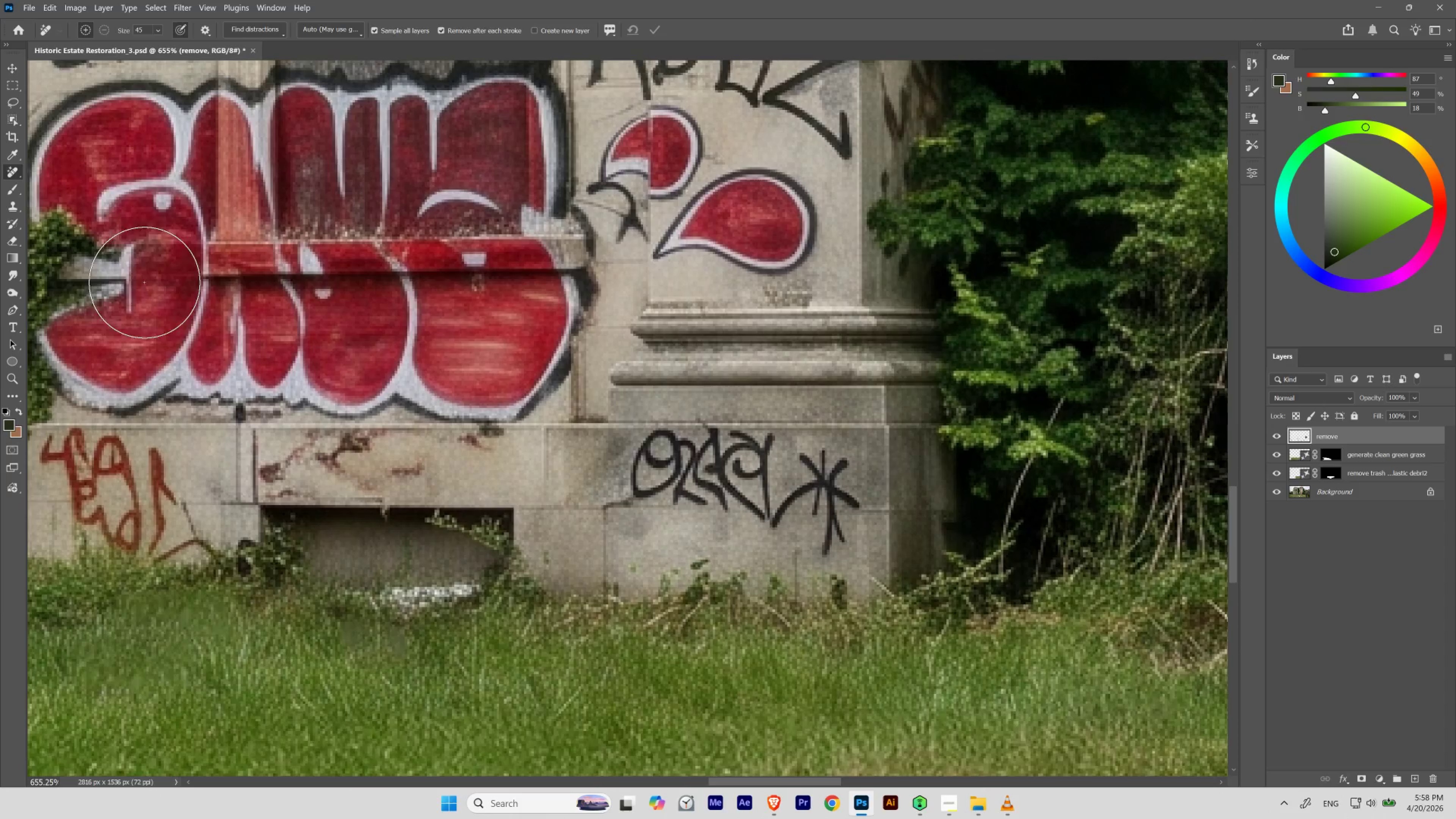 
left_click_drag(start_coordinate=[871, 539], to_coordinate=[666, 395])
 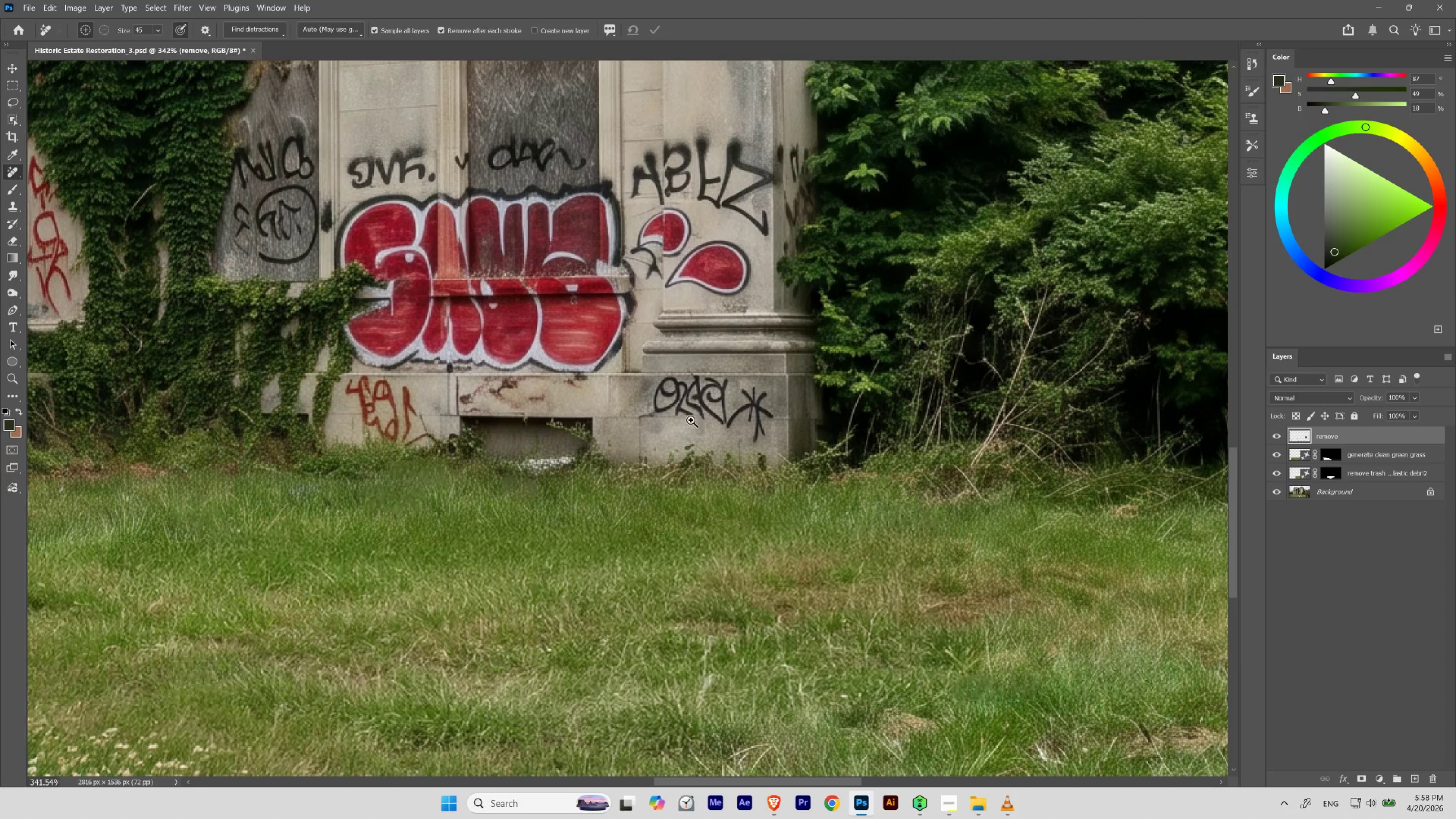 
hold_key(key=ControlLeft, duration=0.62)
left_click_drag(start_coordinate=[679, 403], to_coordinate=[709, 426])
 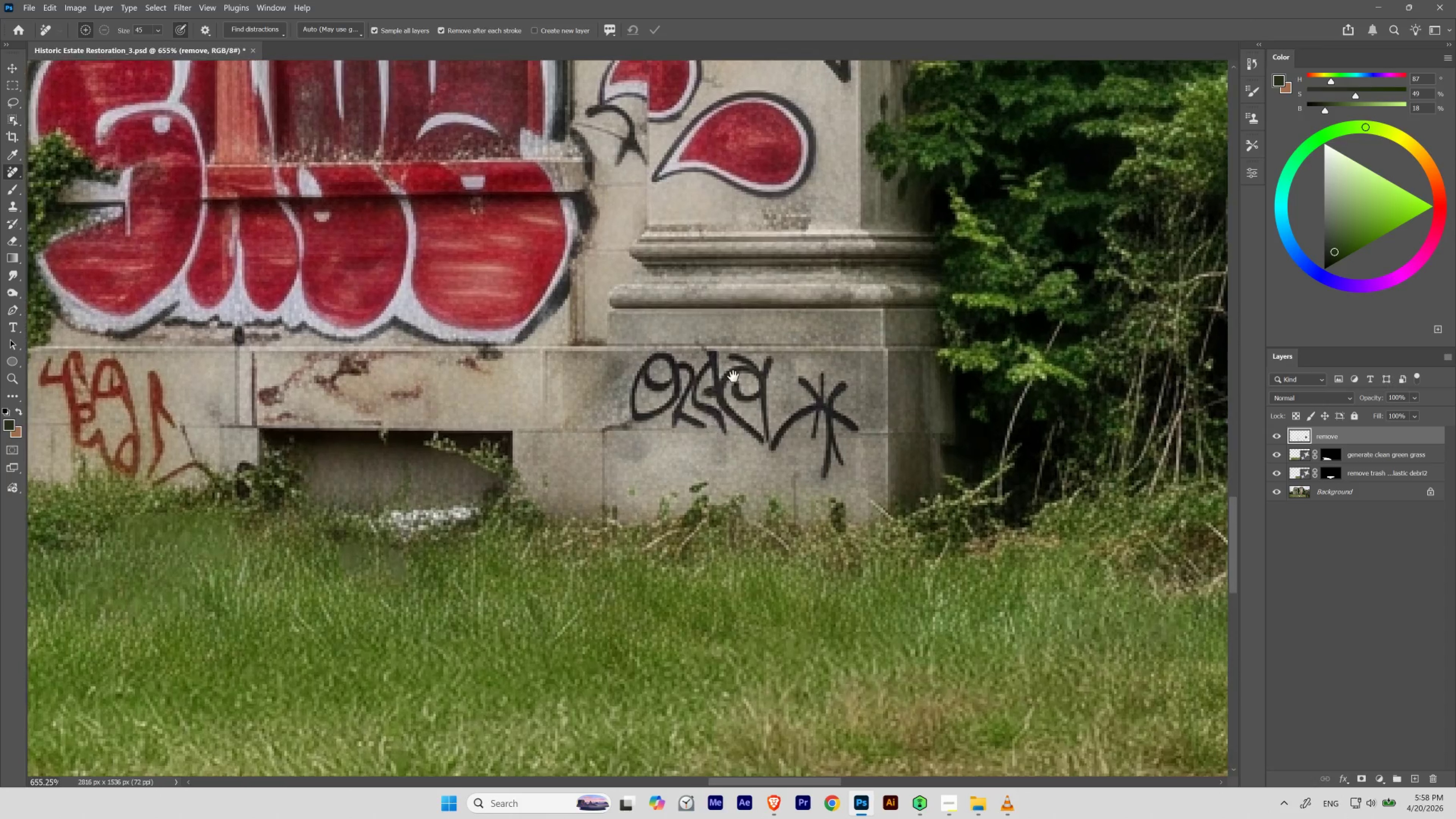 
left_click_drag(start_coordinate=[735, 376], to_coordinate=[737, 453])
 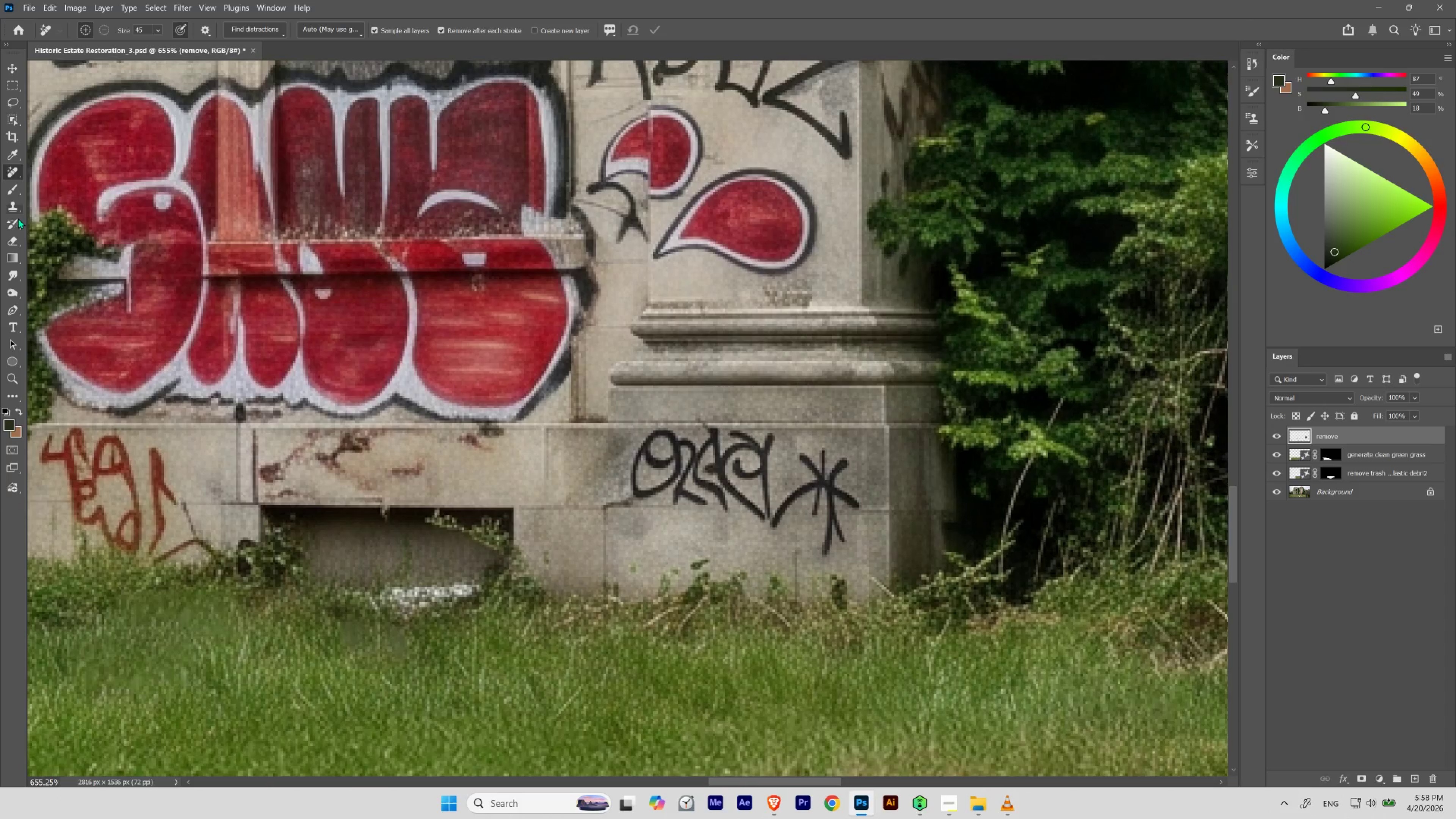 
left_click([16, 210])
 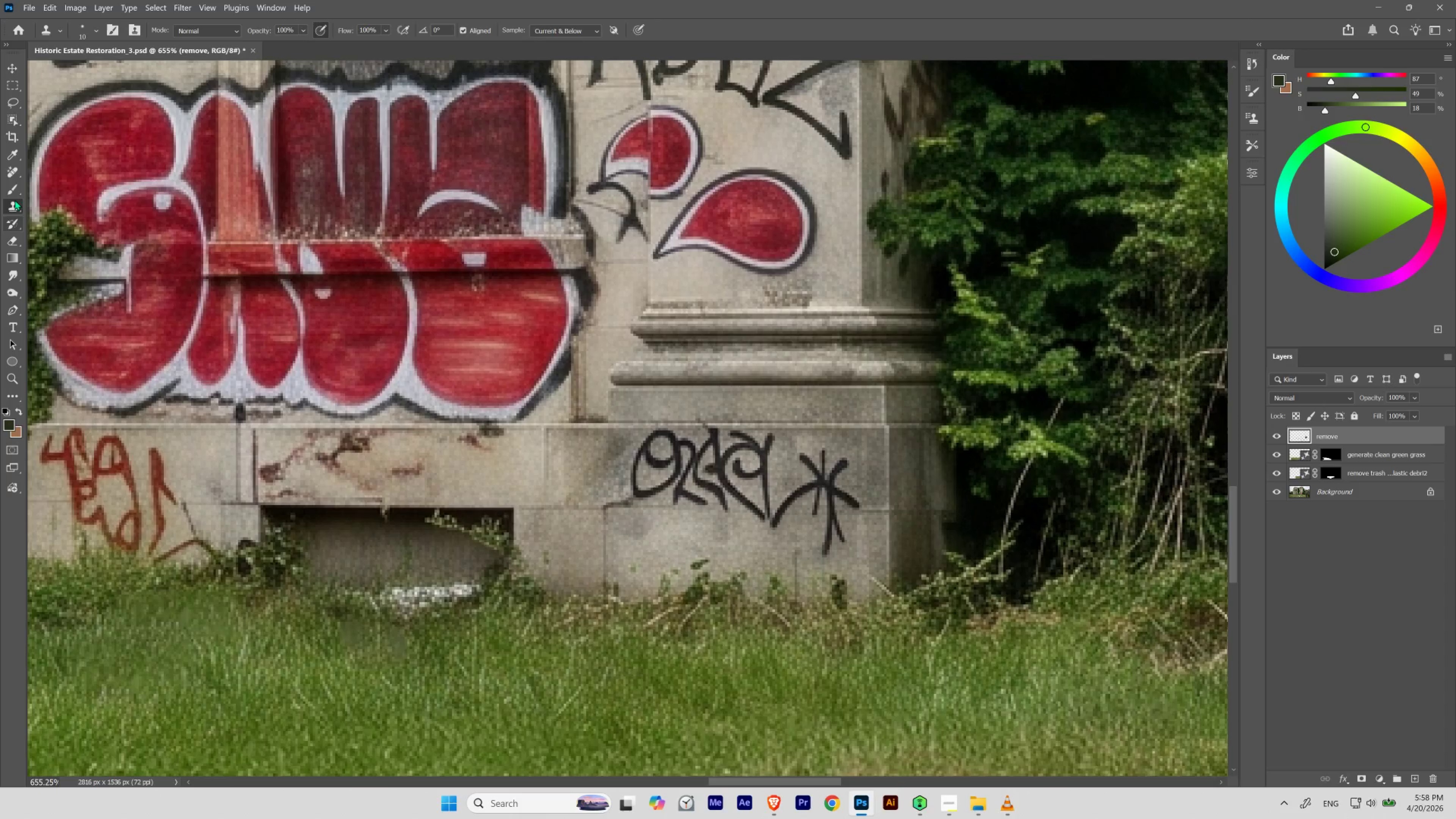 
left_click_drag(start_coordinate=[15, 174], to_coordinate=[39, 194])
 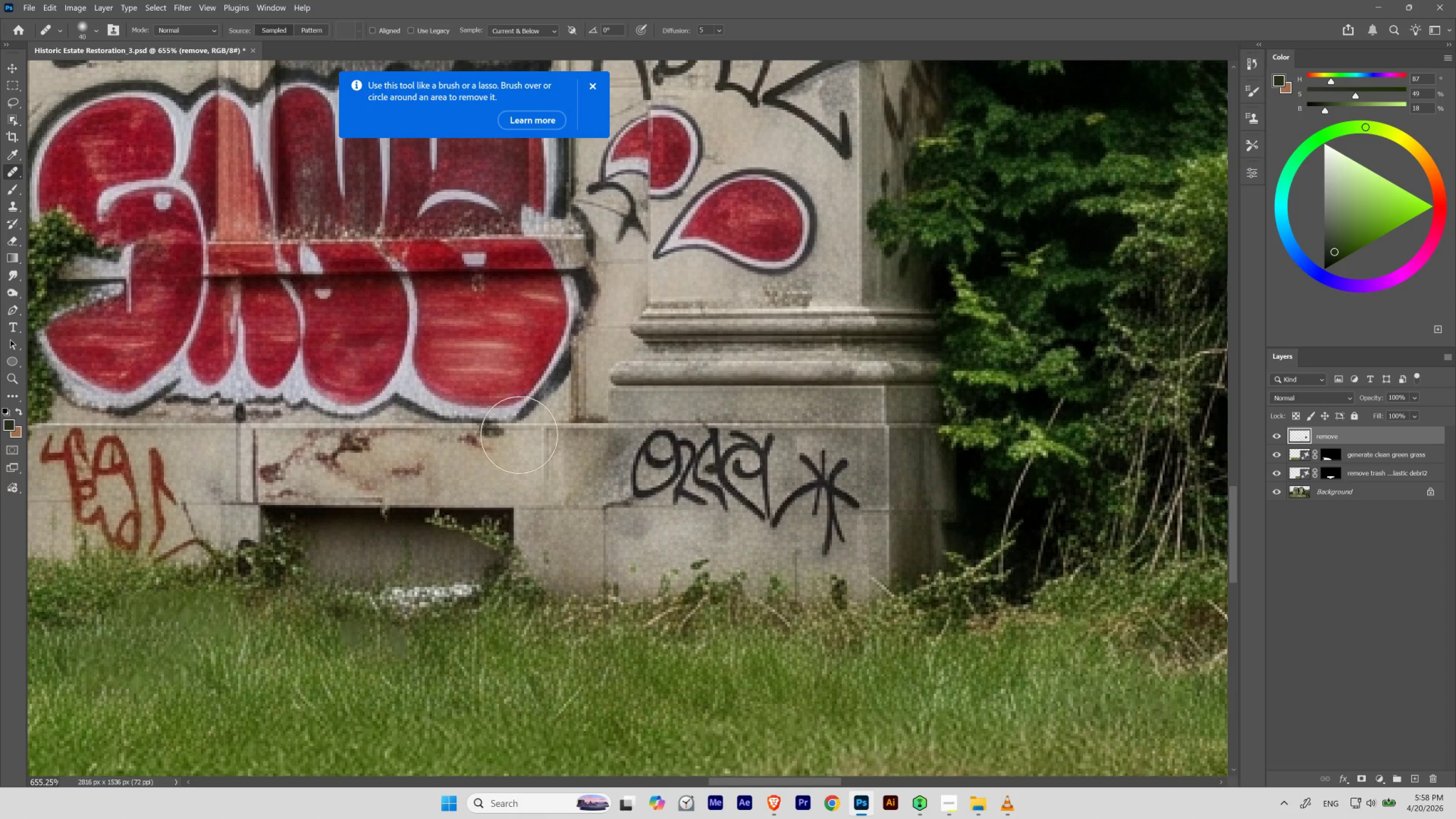 
hold_key(key=ControlLeft, duration=0.53)
 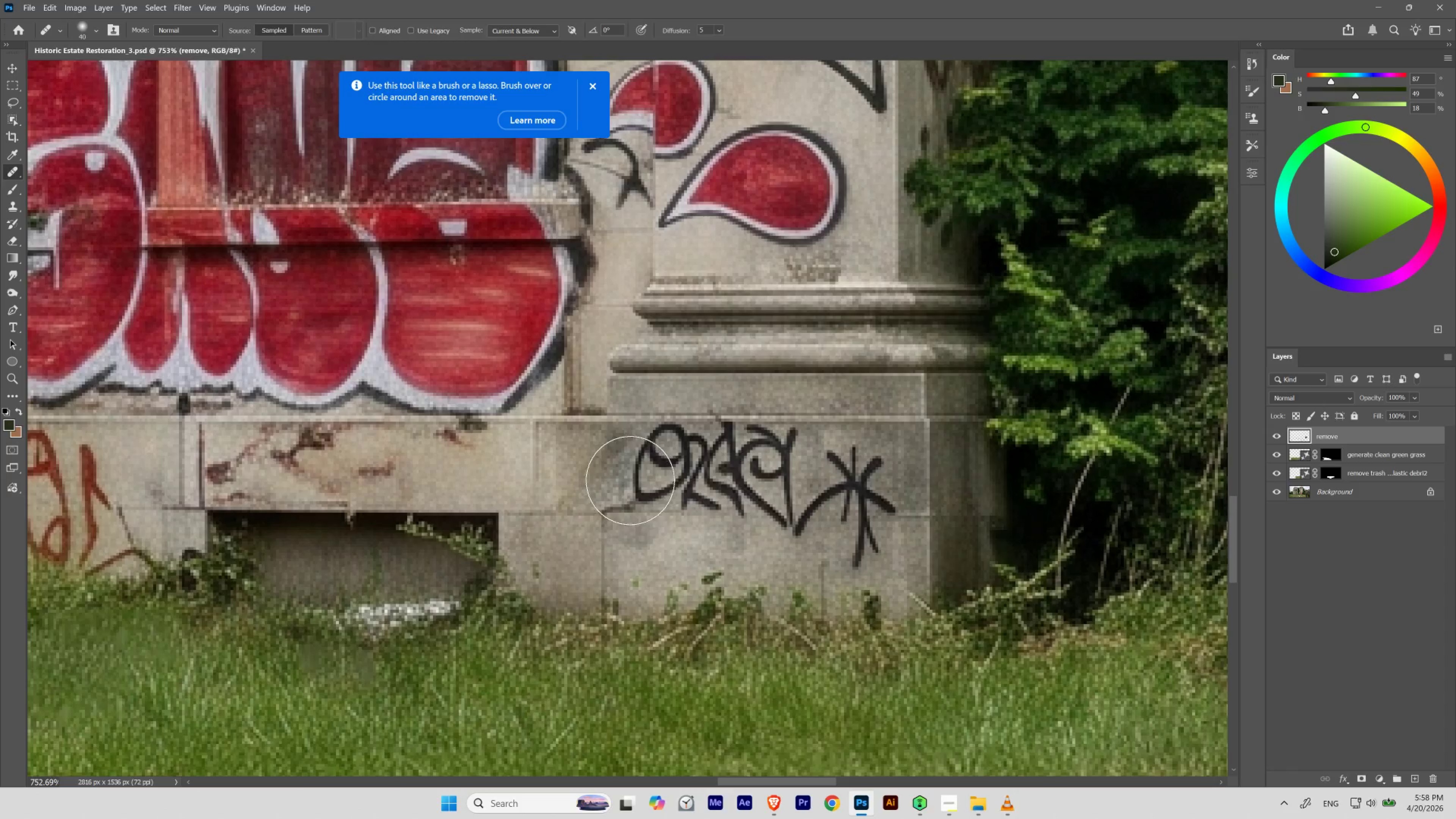 
hold_key(key=Space, duration=0.52)
 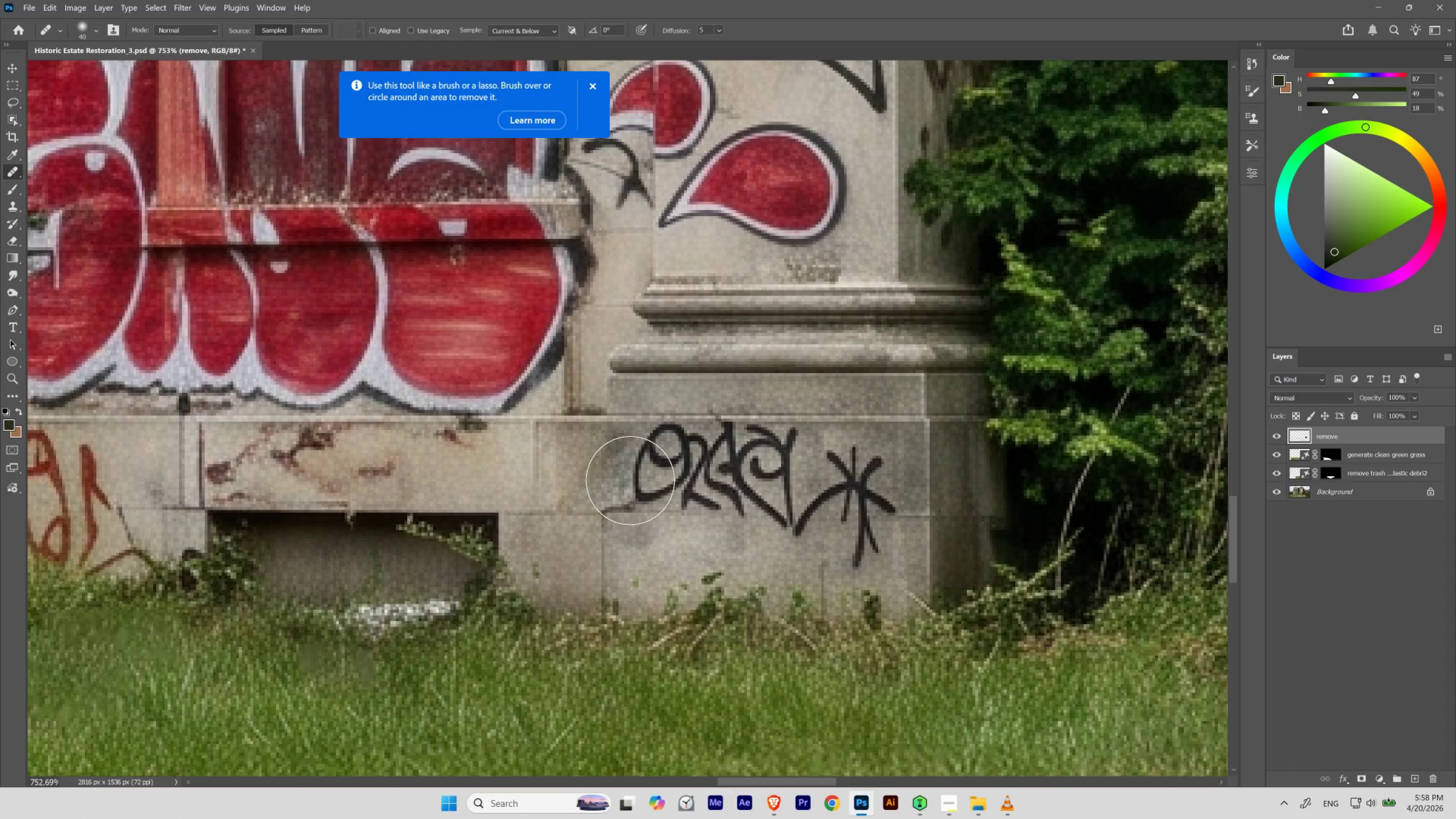 
left_click_drag(start_coordinate=[615, 472], to_coordinate=[626, 481])
 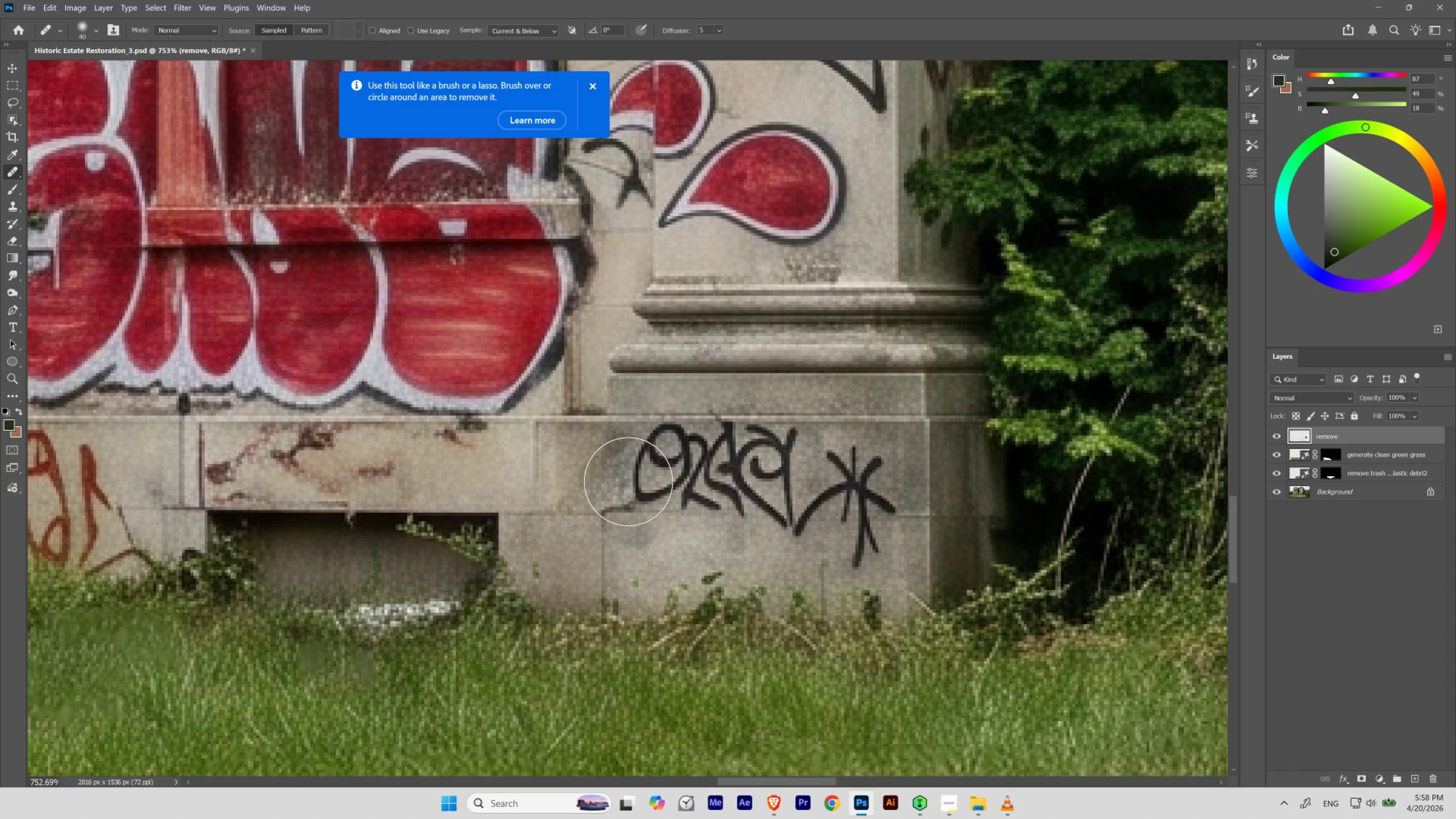 
key(BracketLeft)
 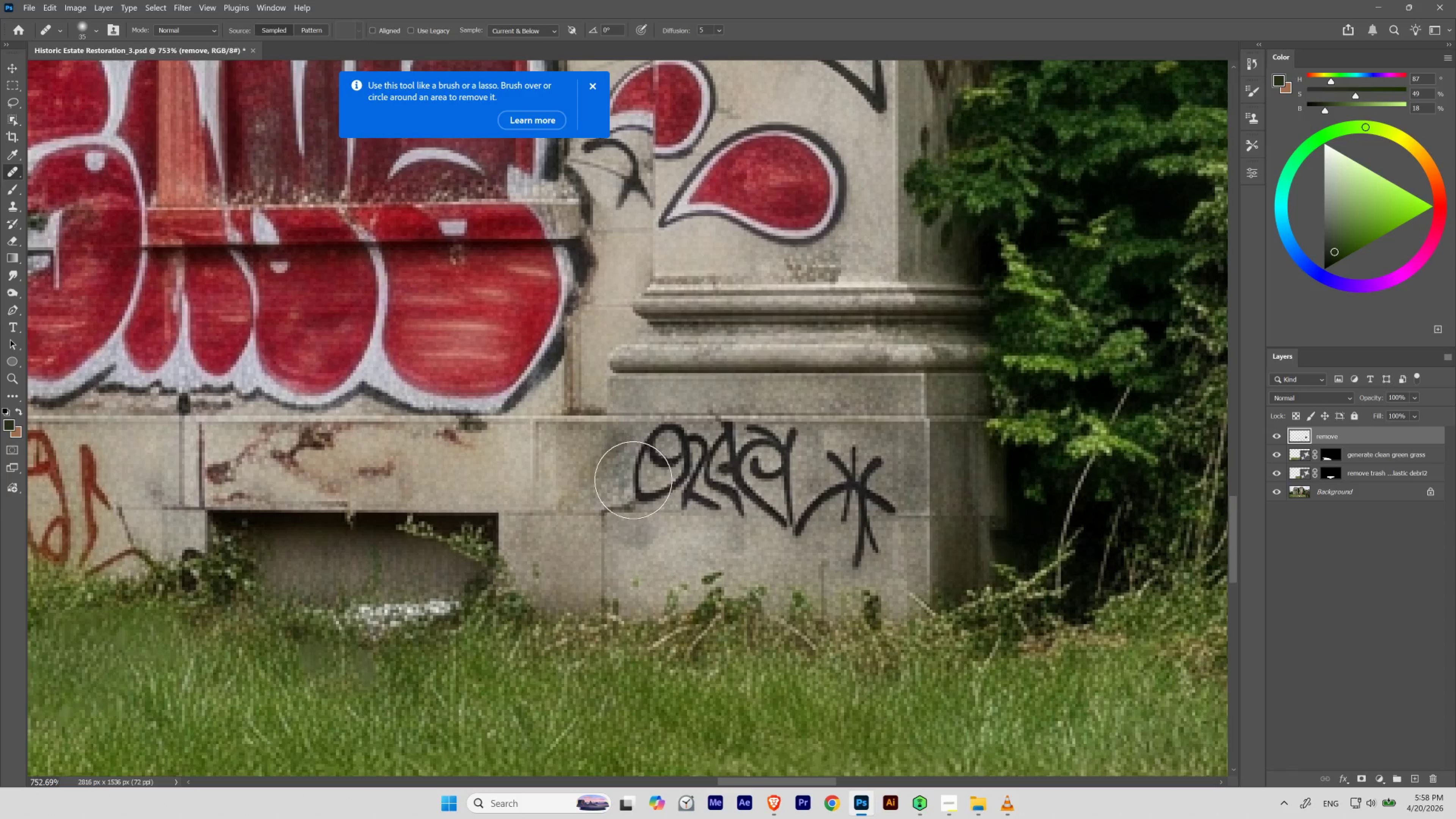 
key(BracketLeft)
 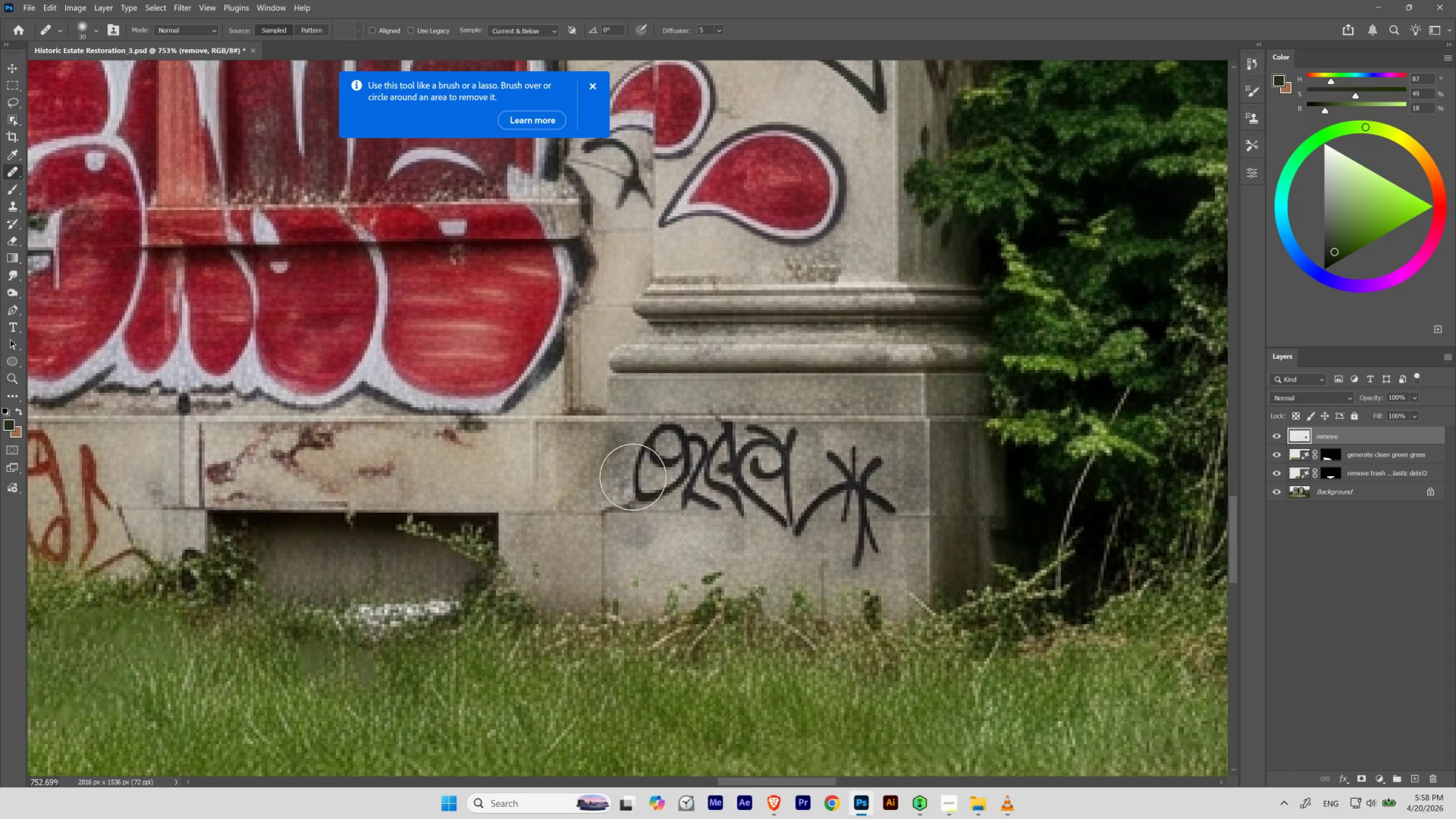 
key(BracketLeft)
 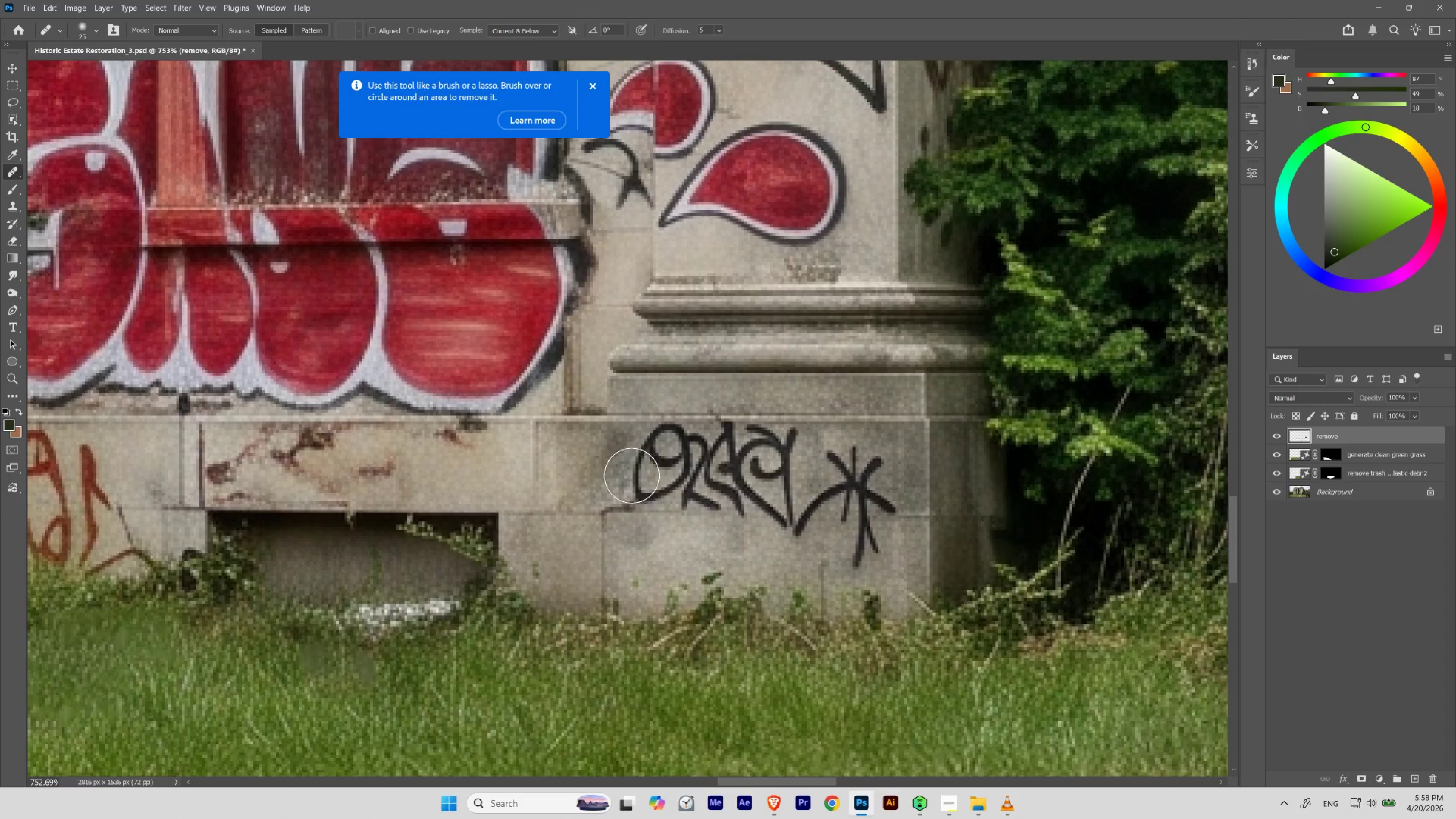 
key(BracketLeft)
 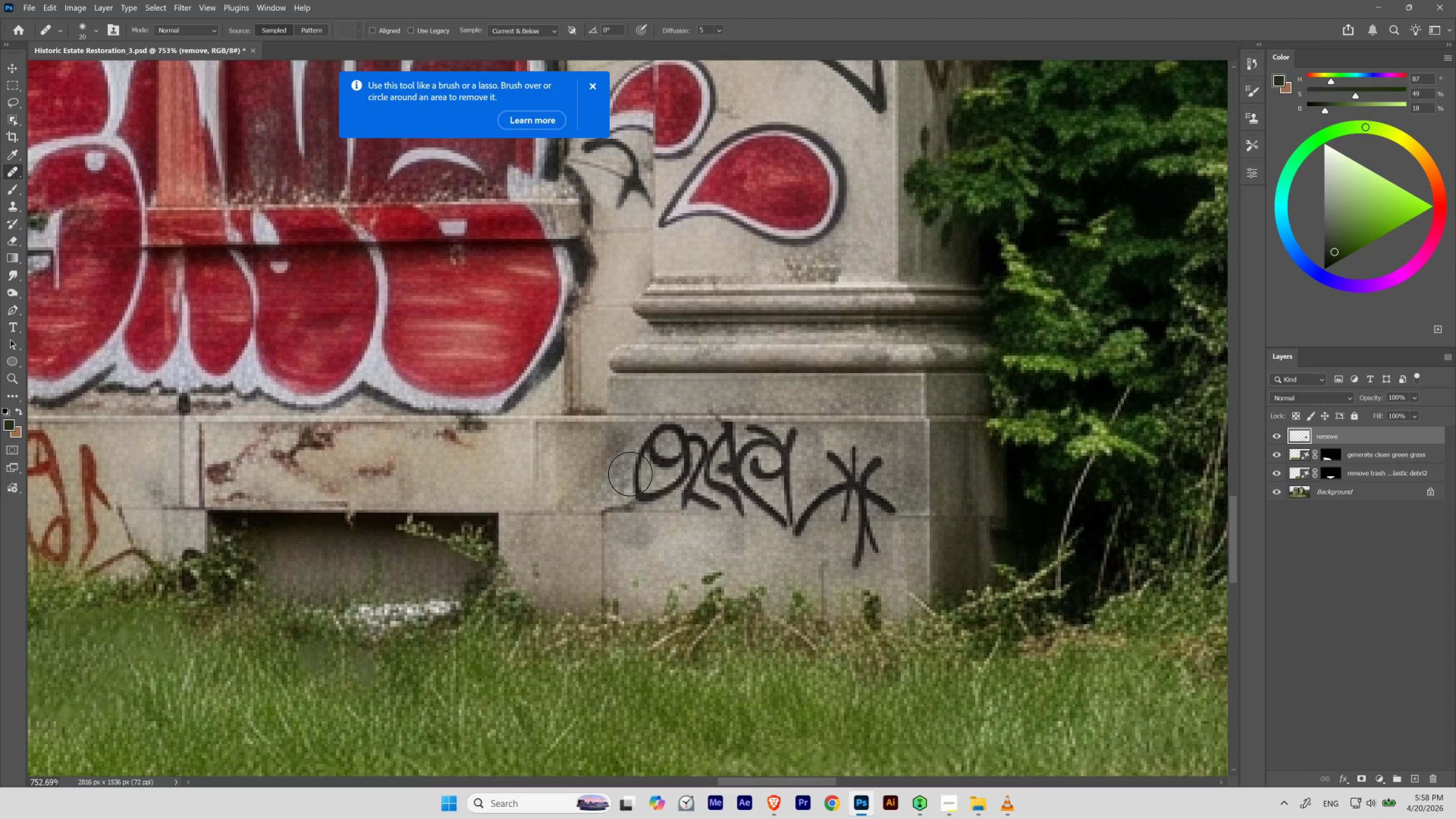 
key(BracketLeft)
 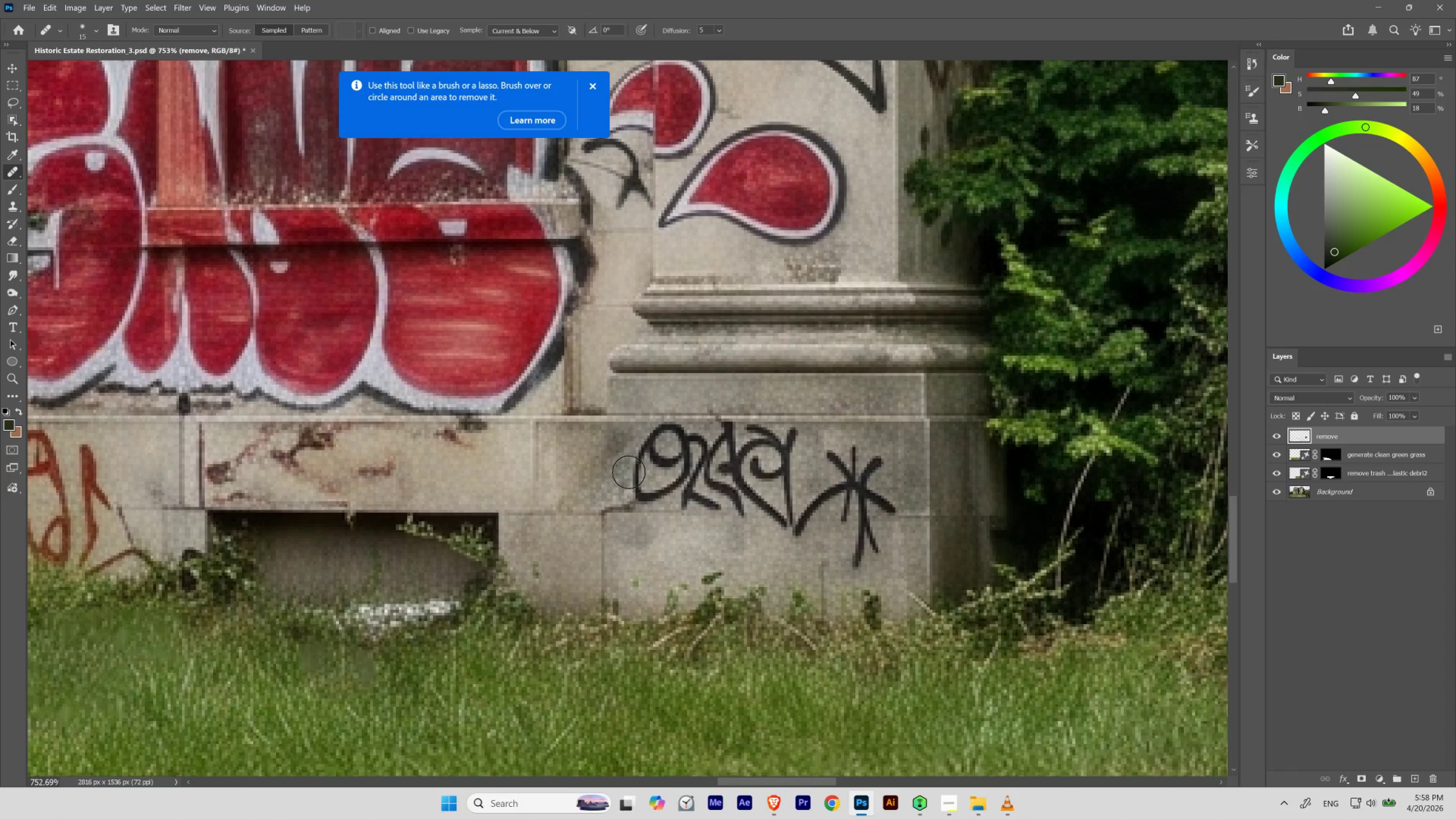 
key(BracketLeft)
 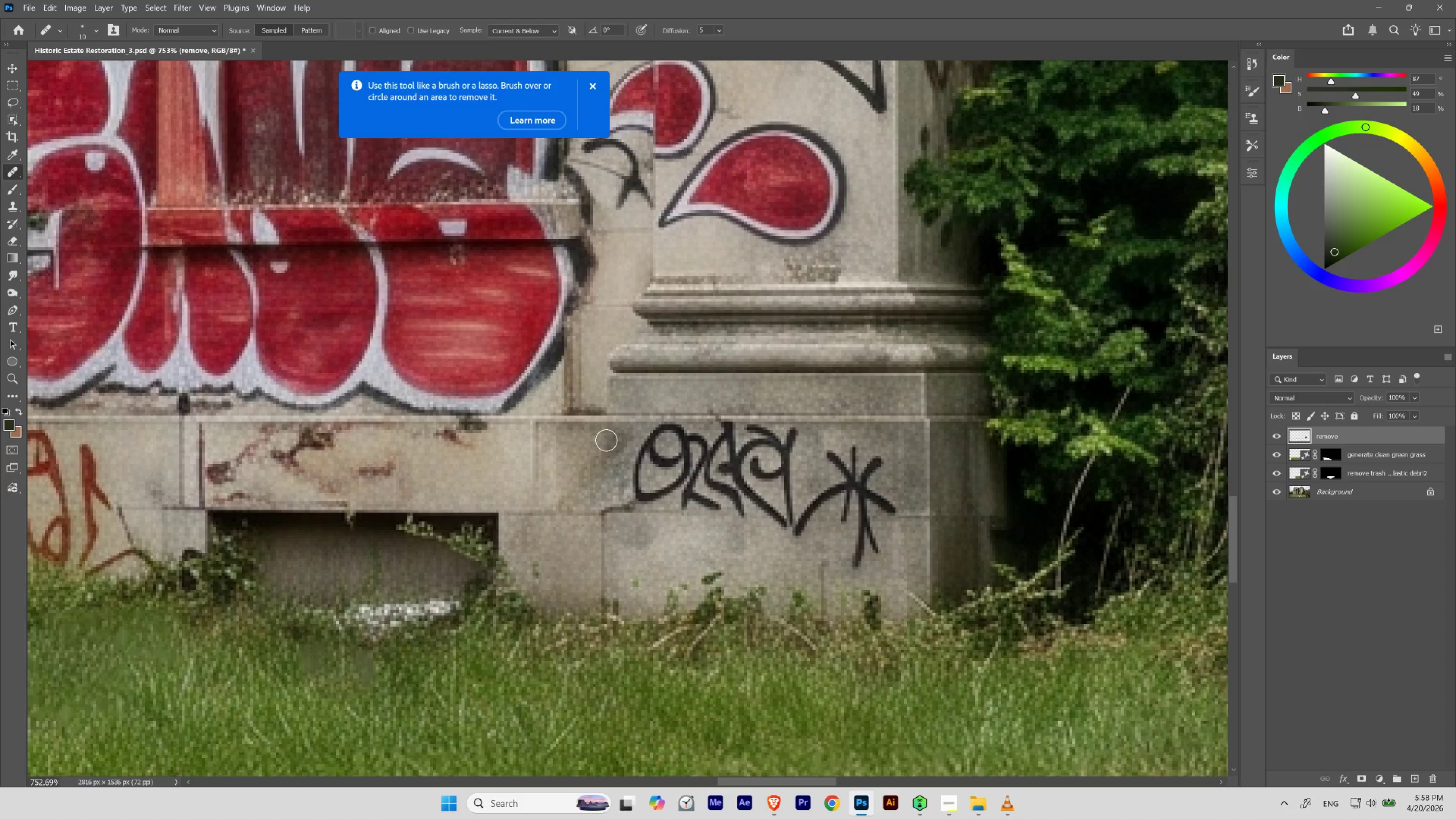 
key(Meta+MetaLeft)
 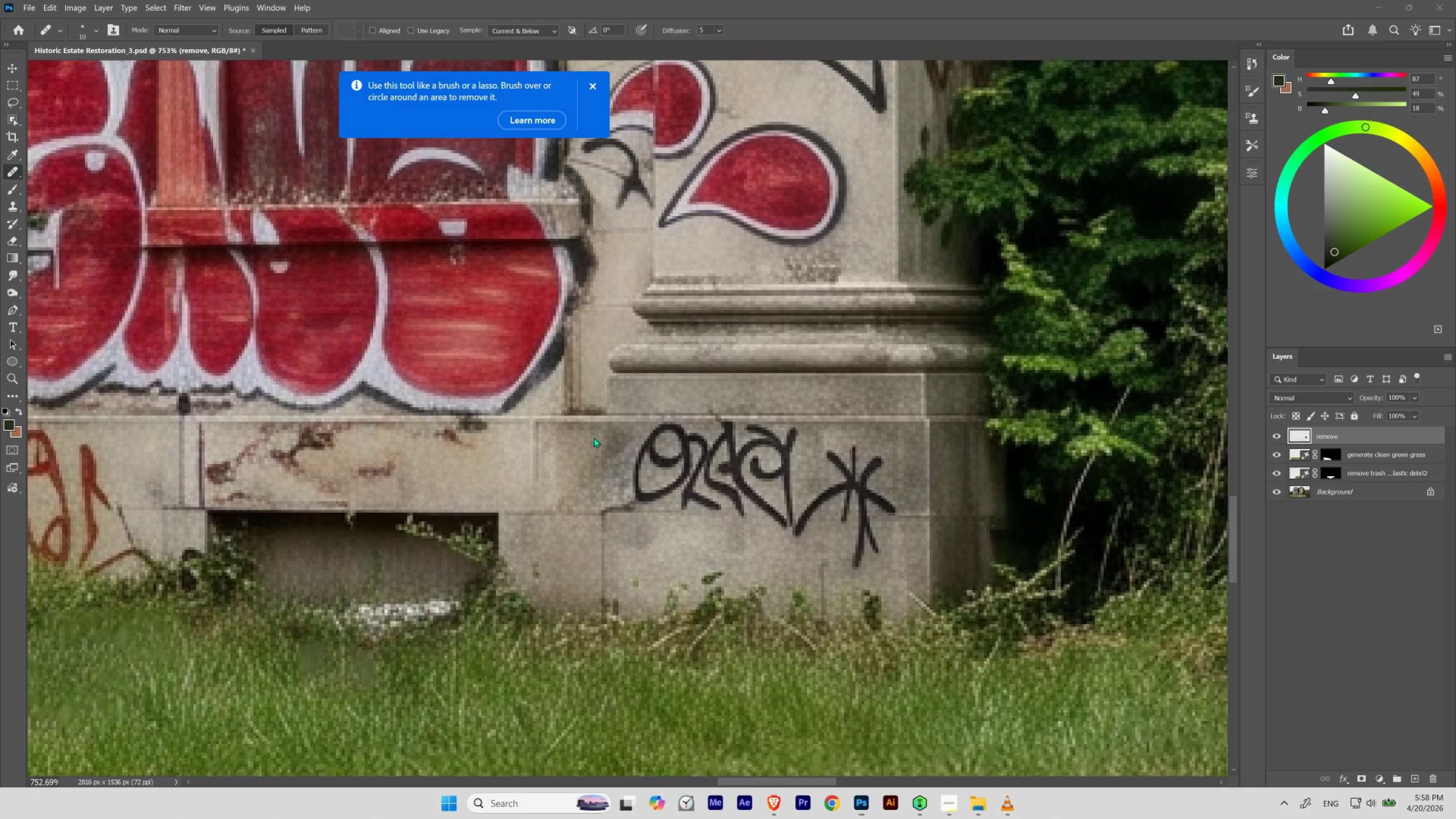 
hold_key(key=AltLeft, duration=0.39)
 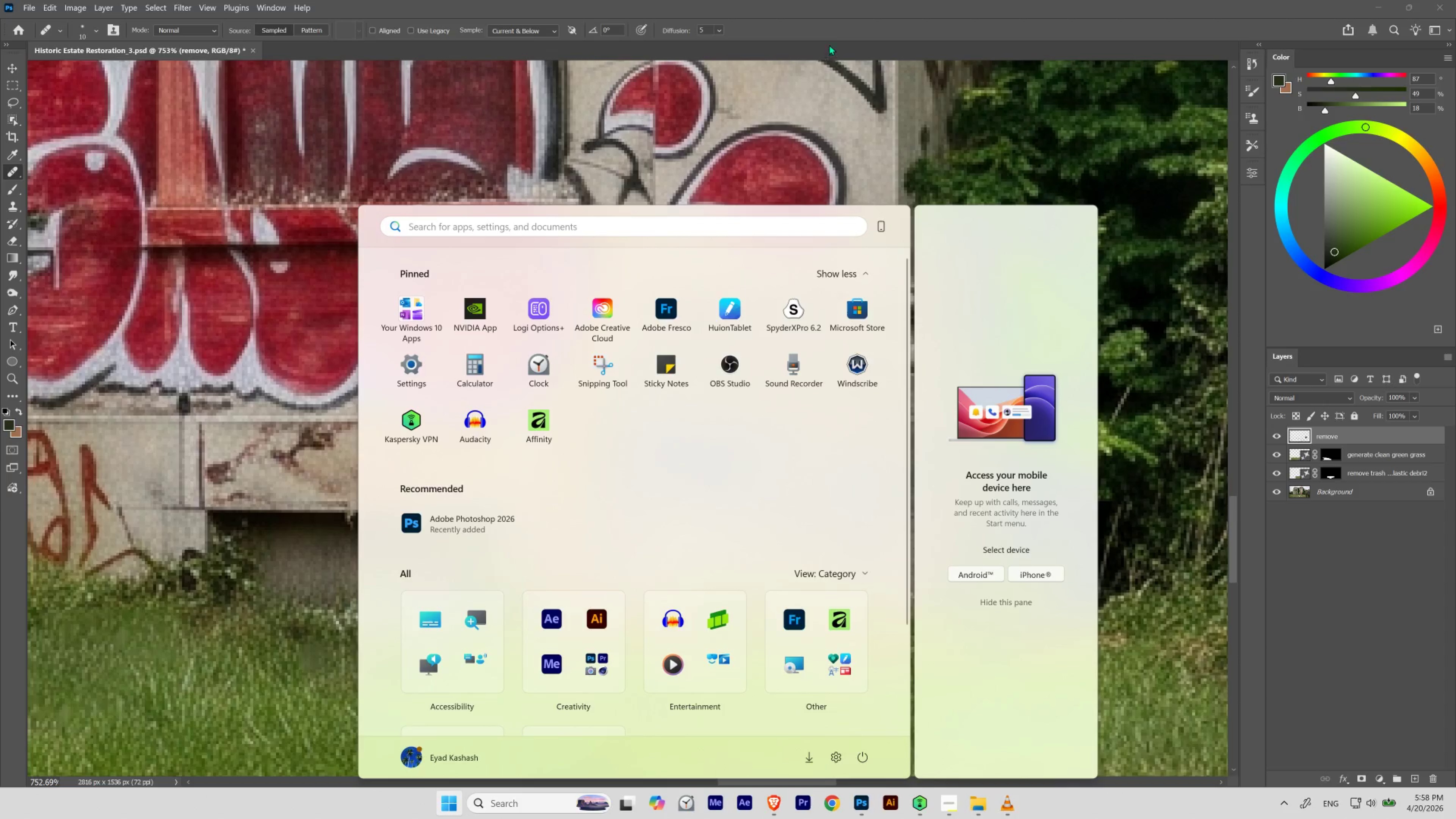 
left_click([835, 37])
 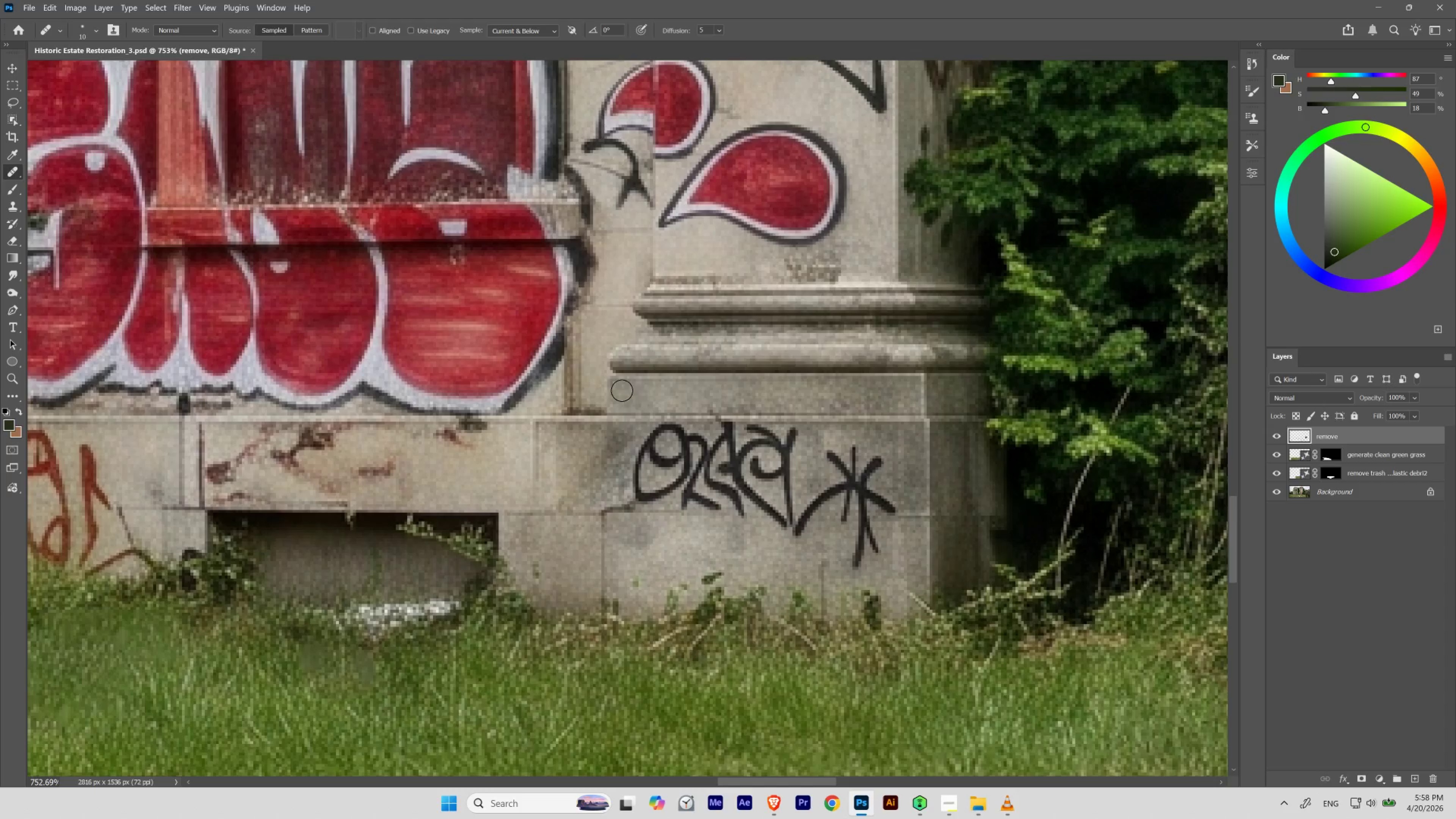 
hold_key(key=AltLeft, duration=0.62)
left_click([593, 445])
 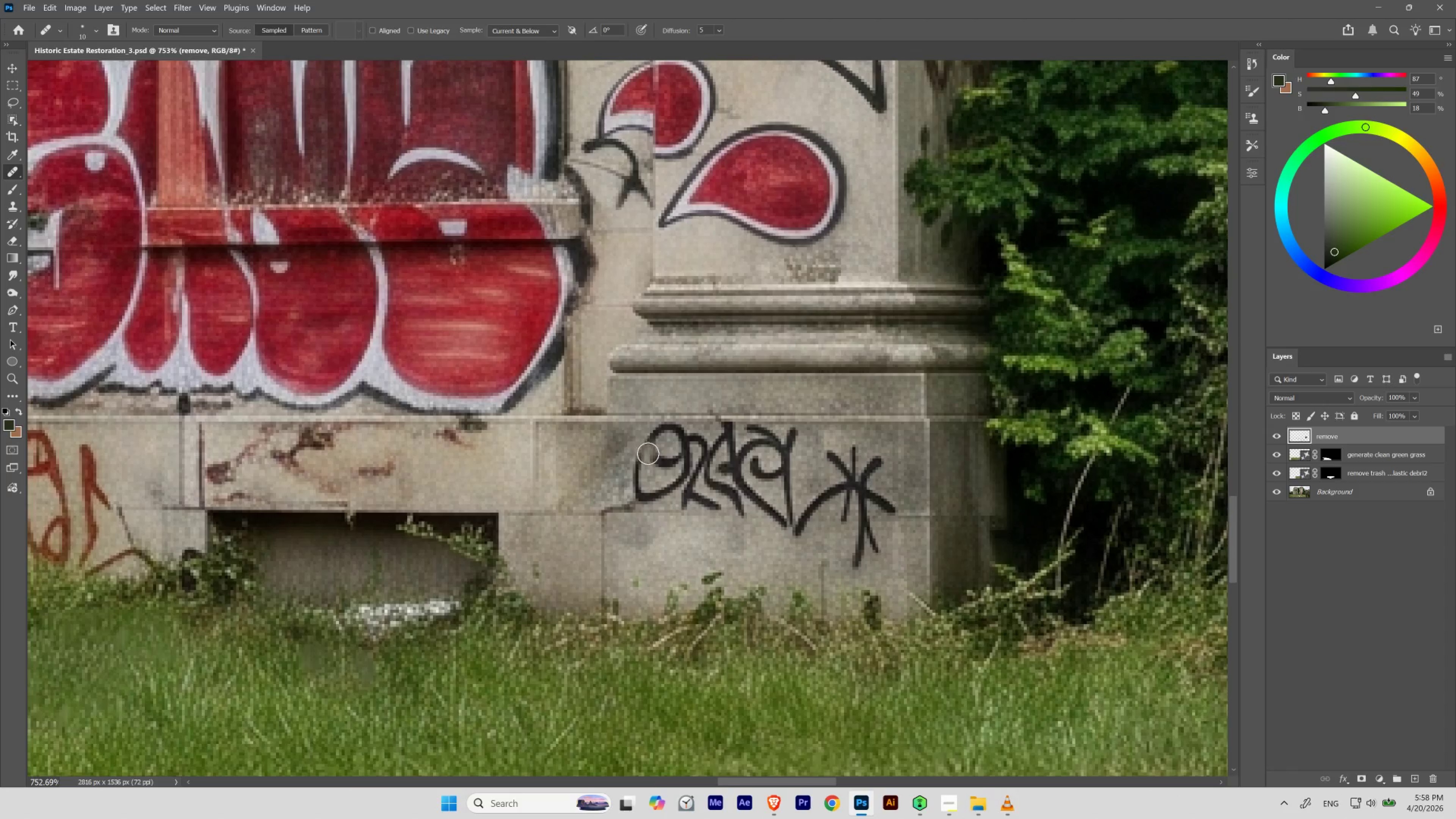 
key(BracketRight)
 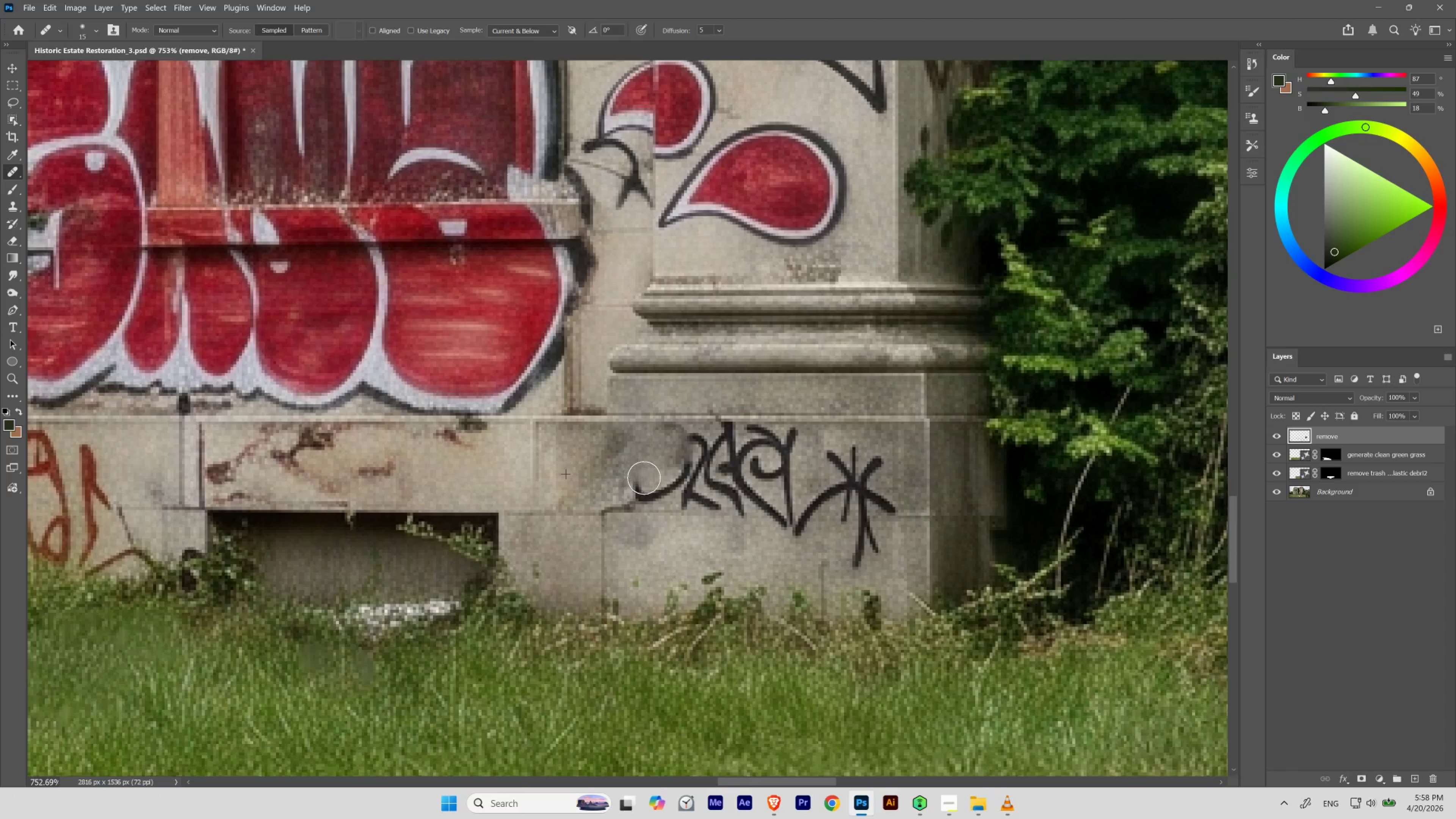 
wait(5.06)
 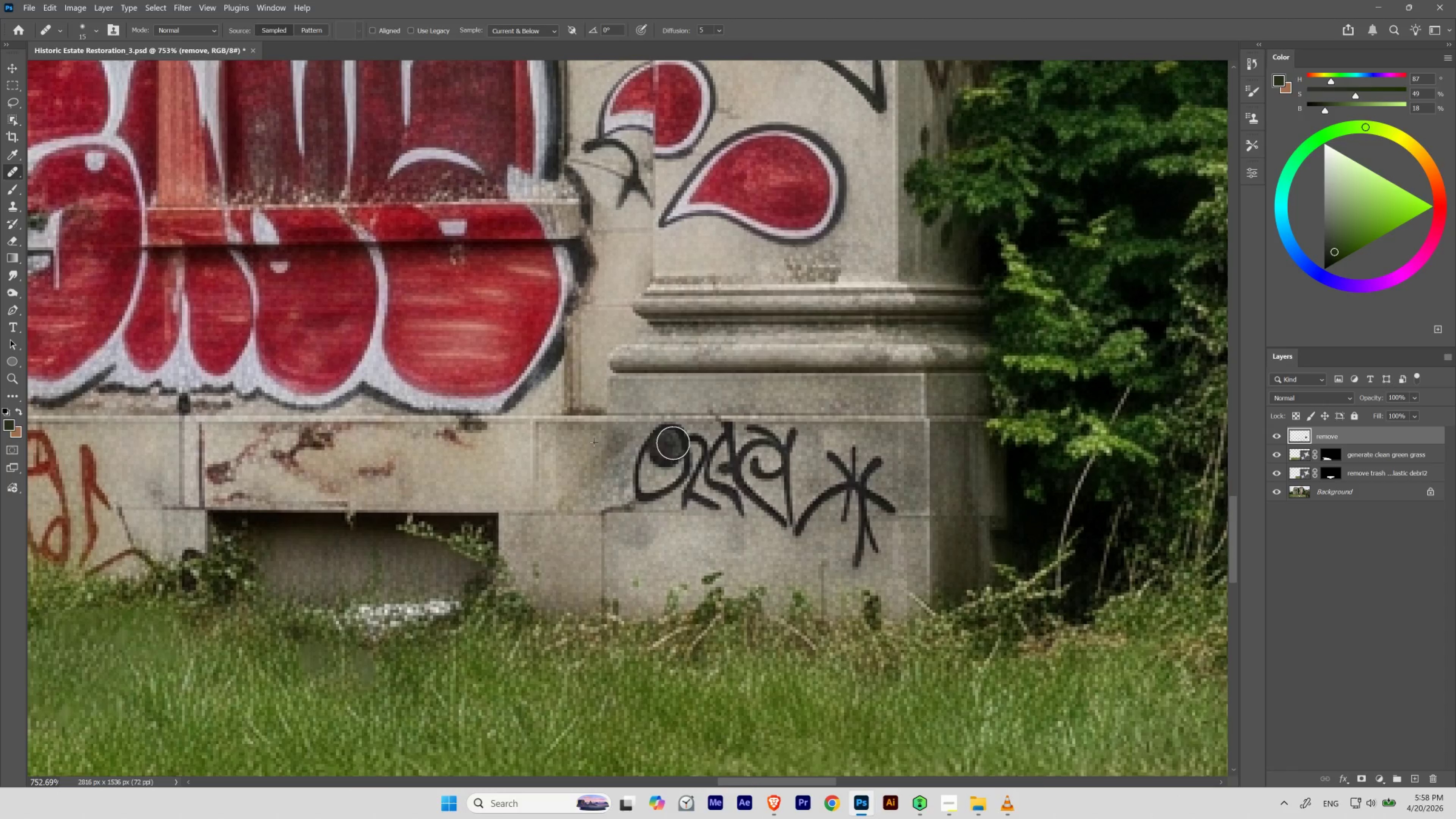 
hold_key(key=AltLeft, duration=0.55)
left_click([563, 453])
 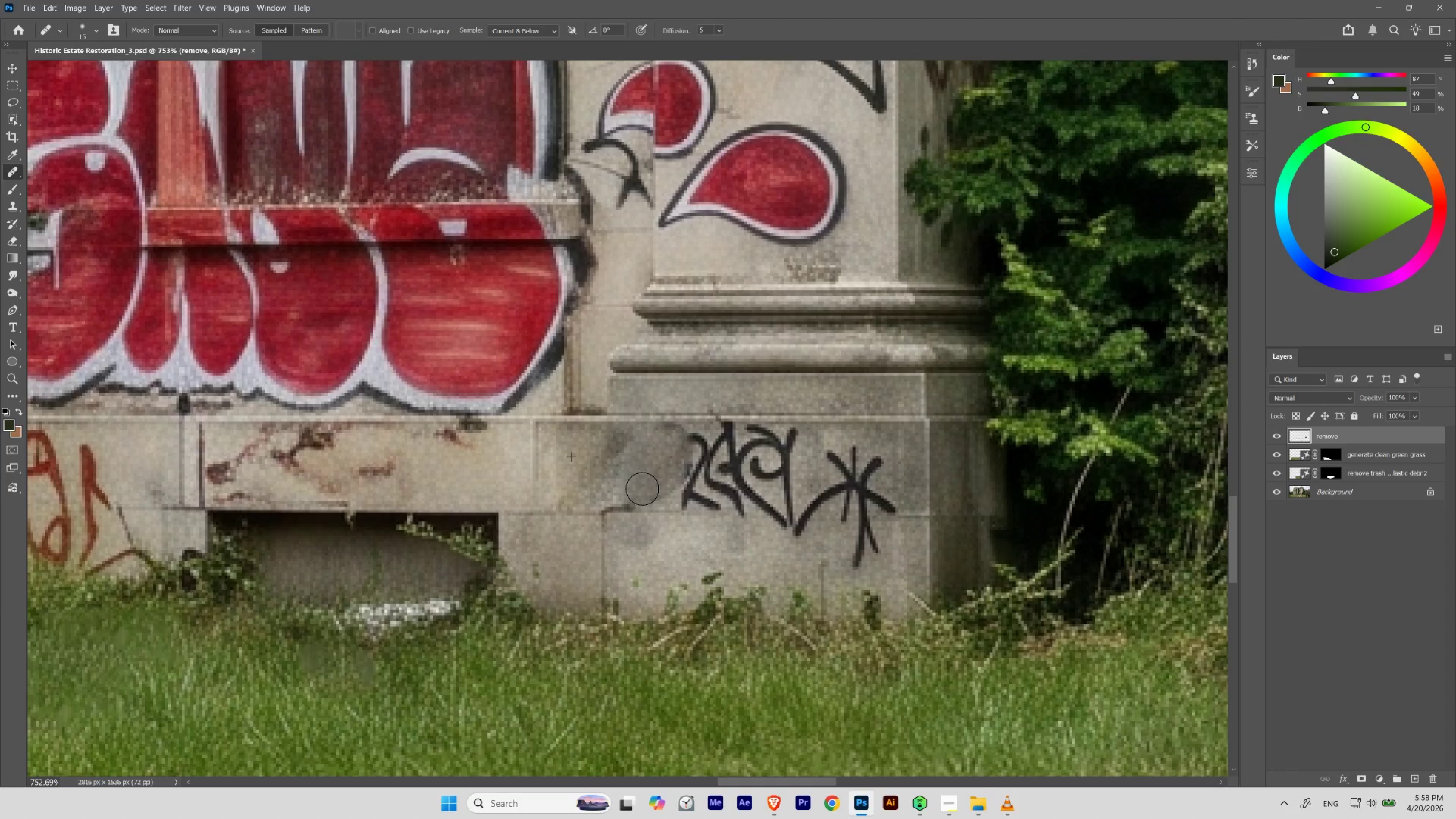 
hold_key(key=AltLeft, duration=0.44)
left_click([679, 559])
 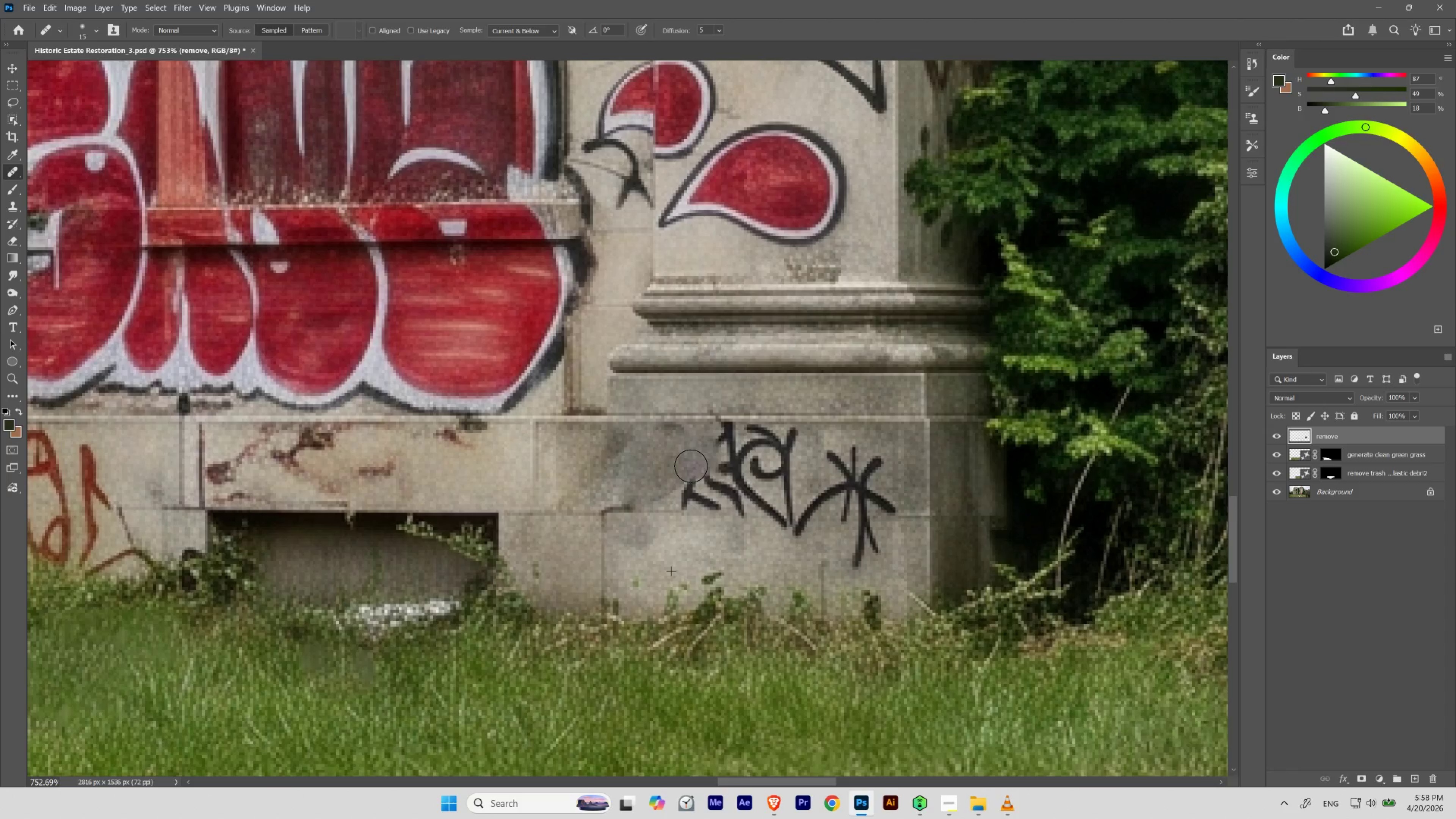 
hold_key(key=AltLeft, duration=1.38)
left_click([655, 556])
 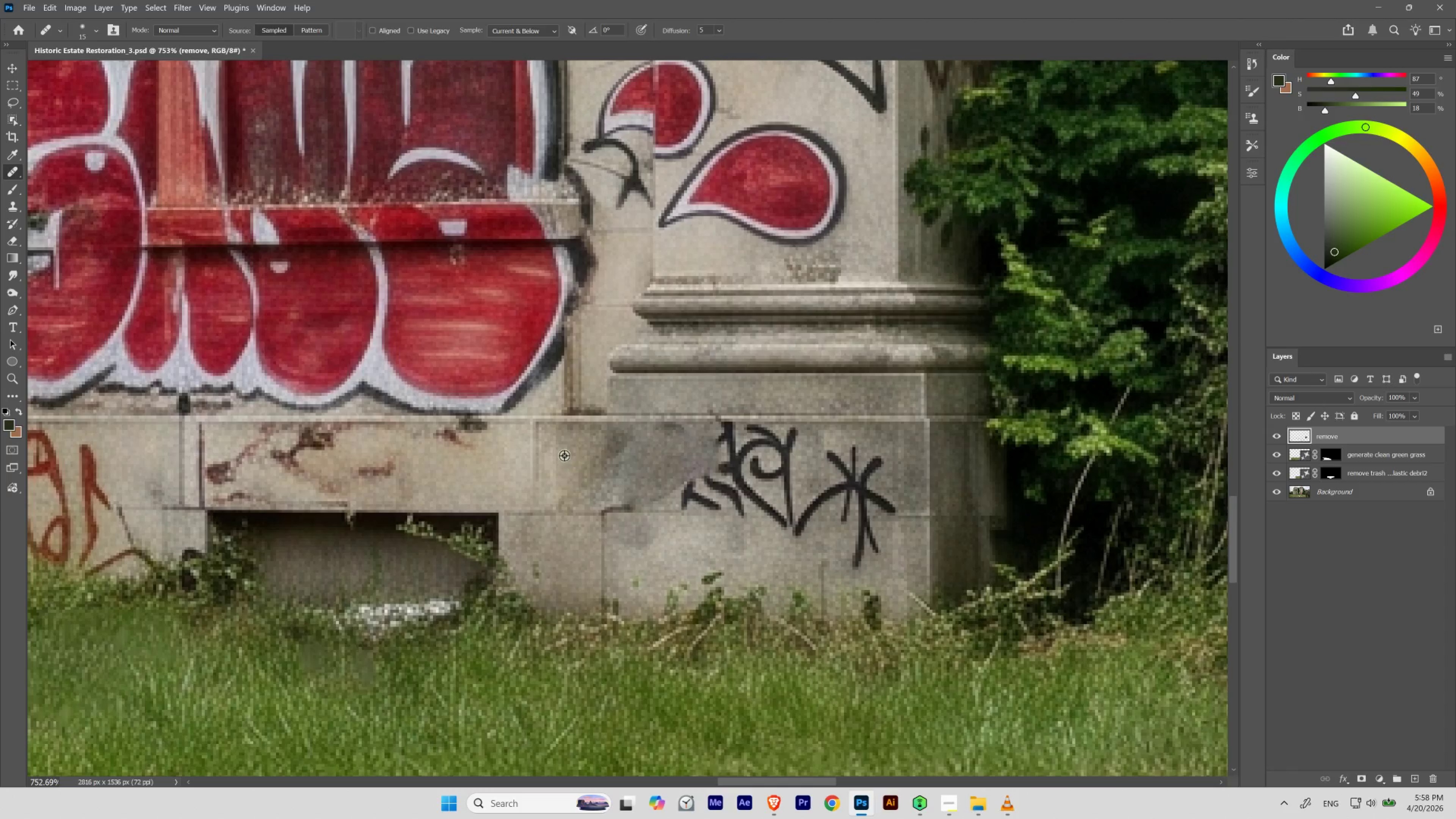 
left_click([554, 451])
 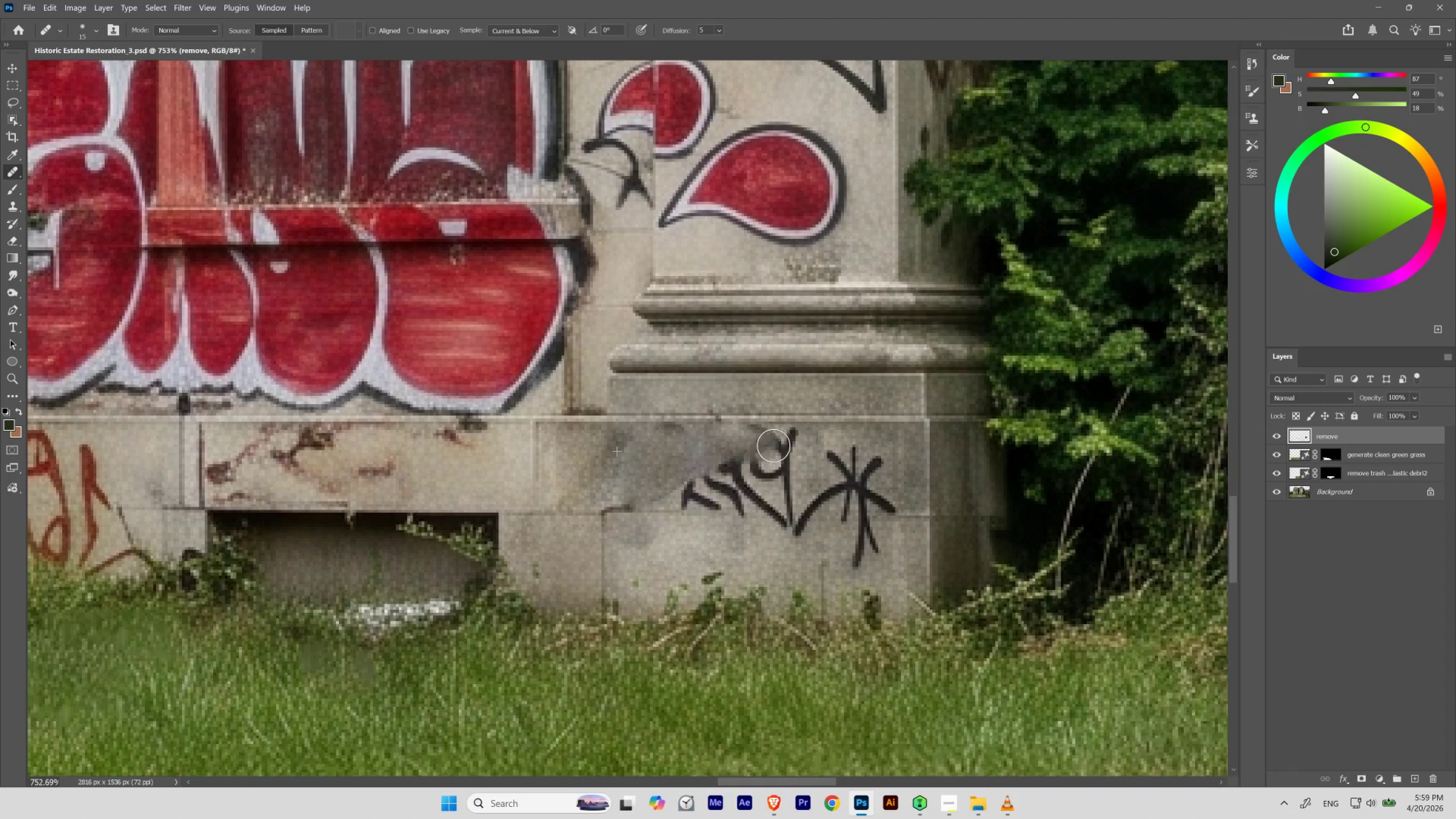 
hold_key(key=AltLeft, duration=0.55)
left_click([891, 444])
 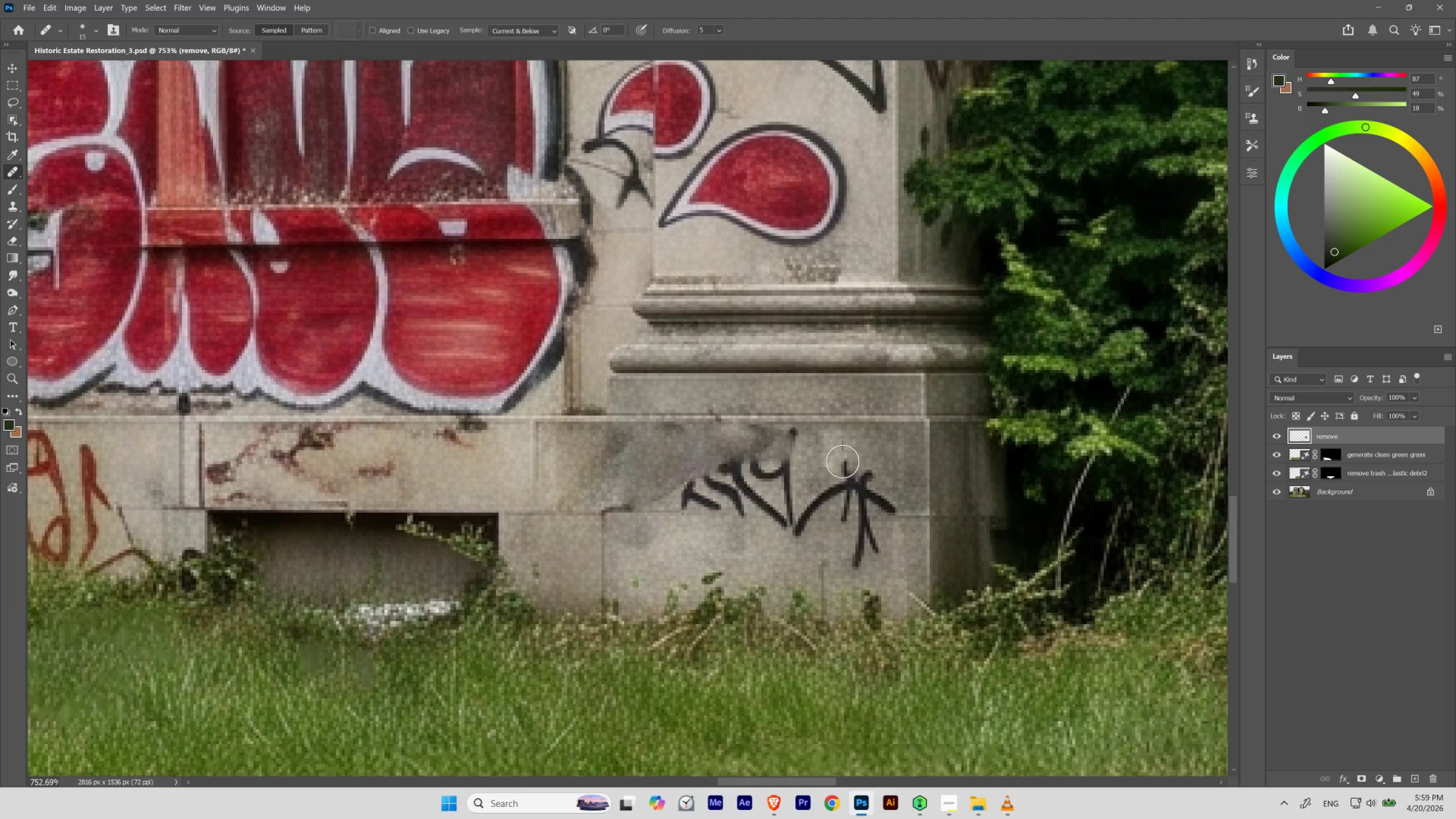 
hold_key(key=AltLeft, duration=0.39)
left_click([896, 444])
 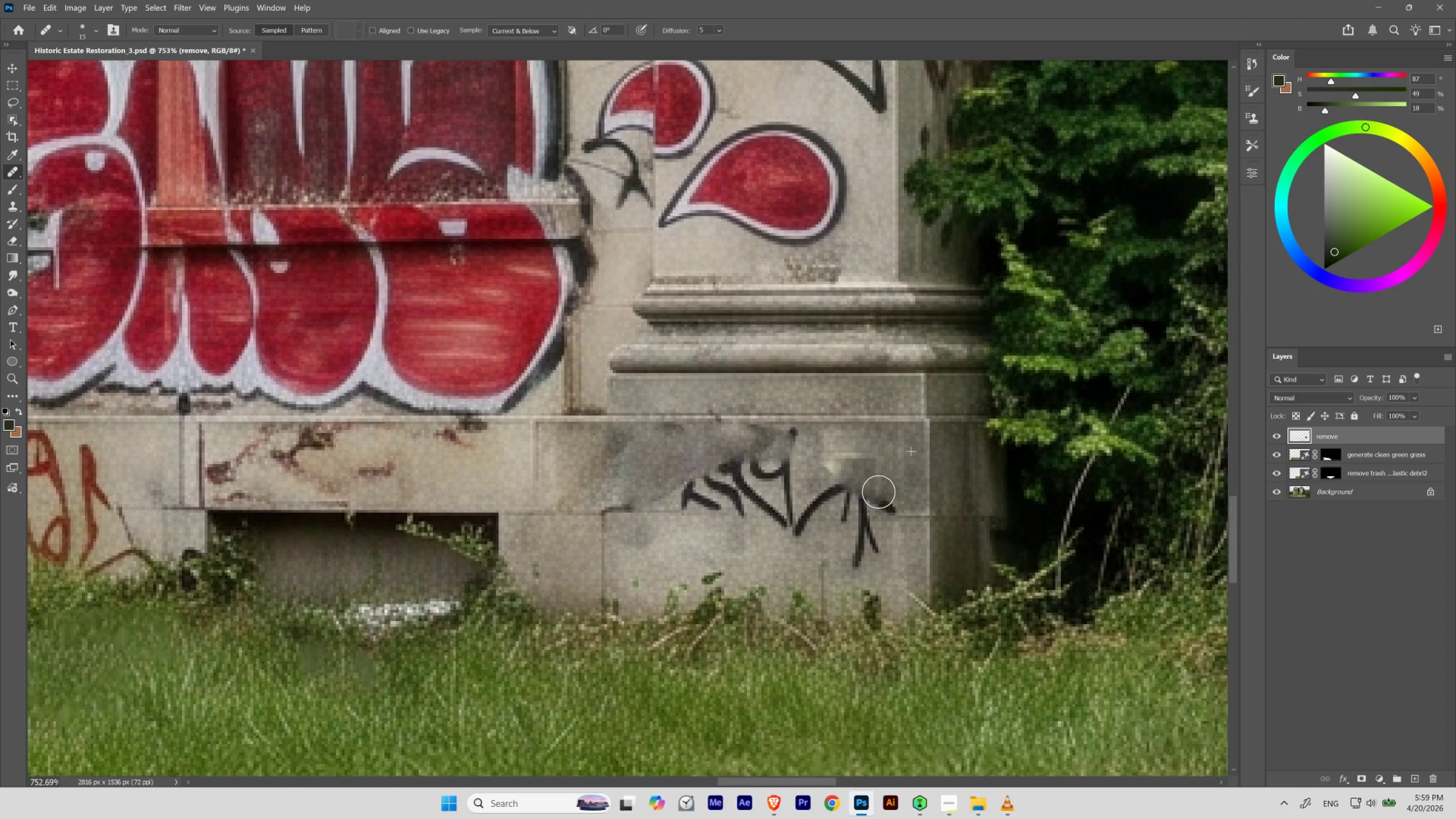 
hold_key(key=Space, duration=1.48)
 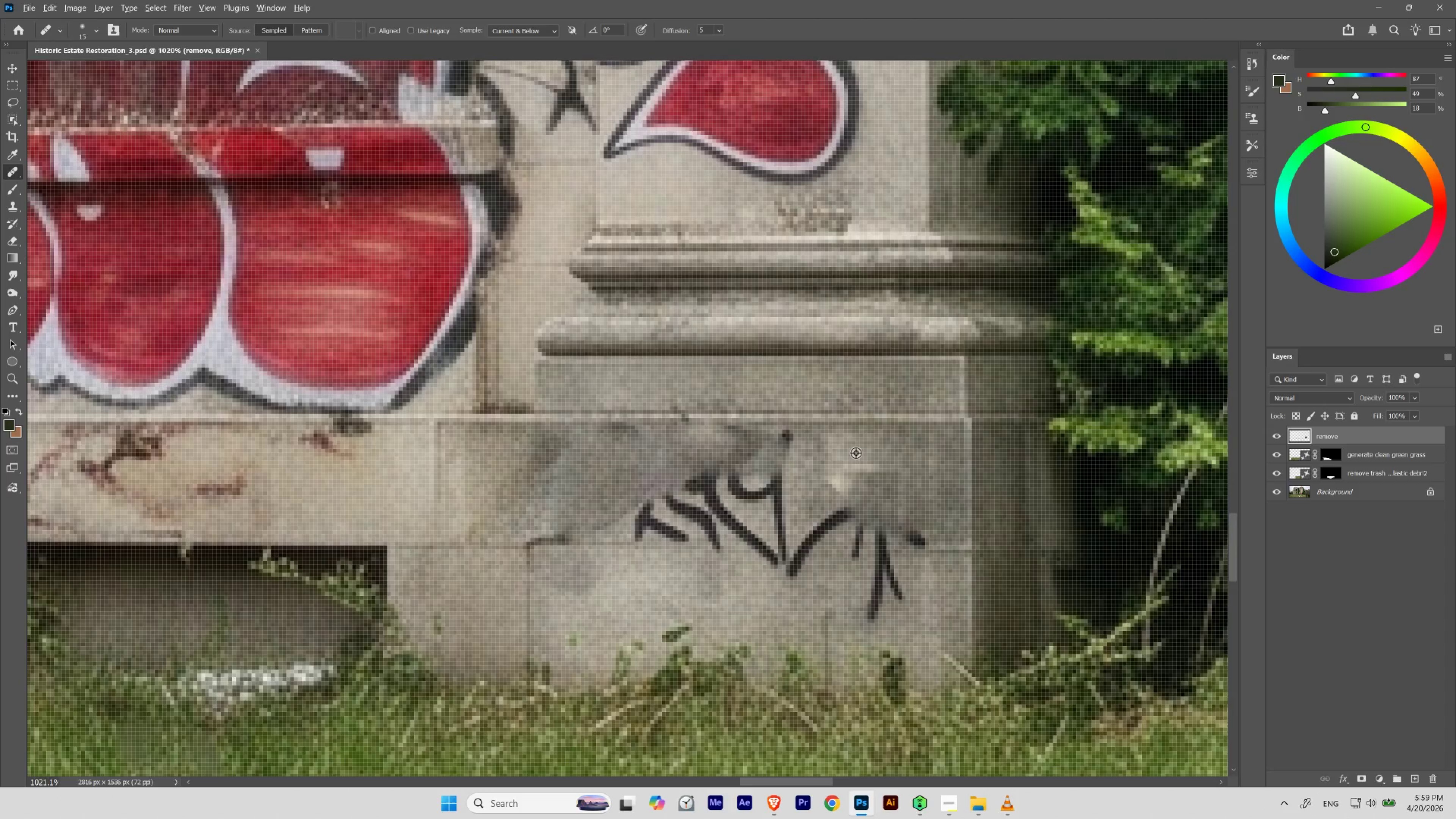 
hold_key(key=ControlLeft, duration=1.45)
left_click_drag(start_coordinate=[812, 421], to_coordinate=[809, 503])
 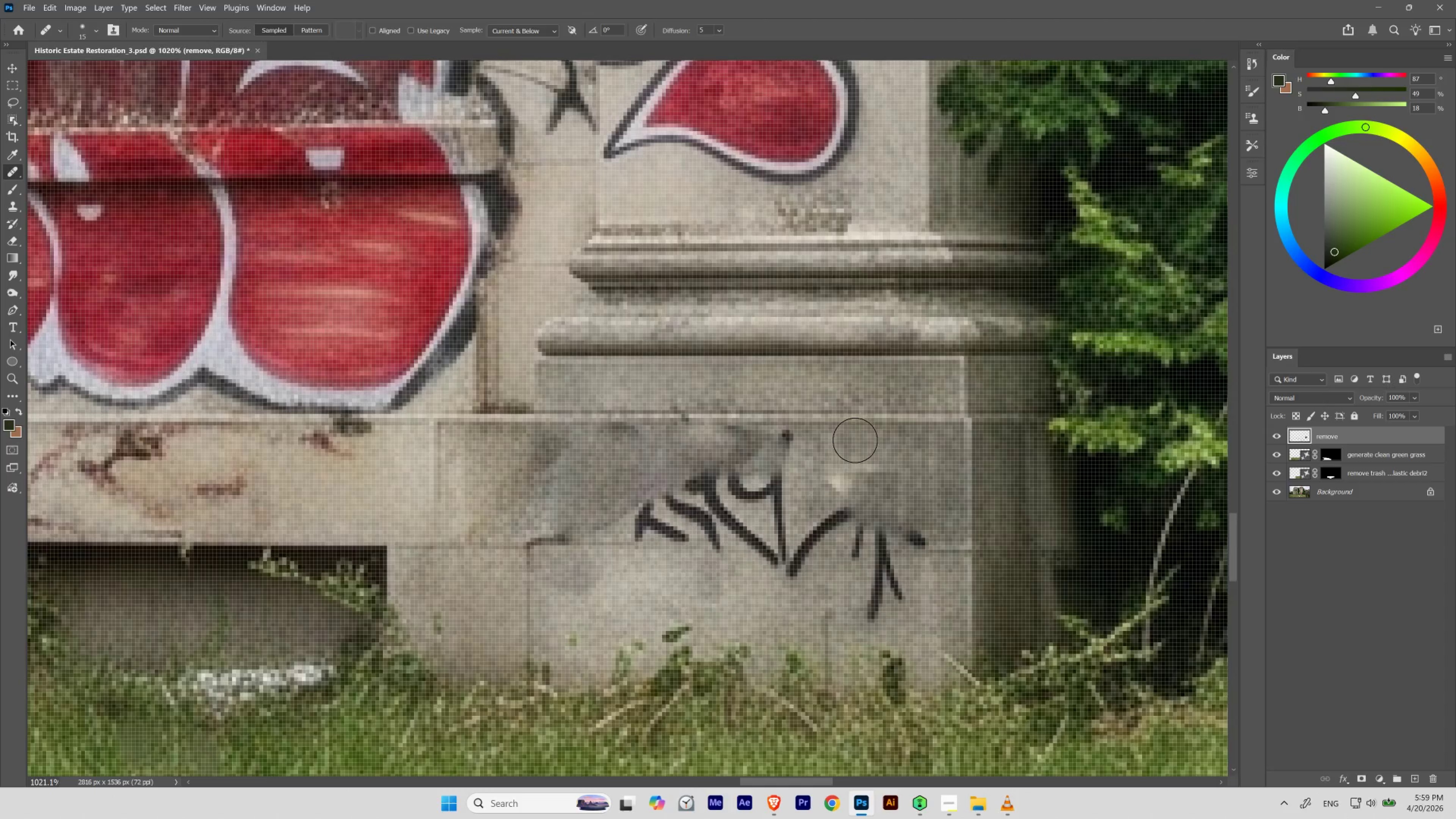 
hold_key(key=AltLeft, duration=0.39)
 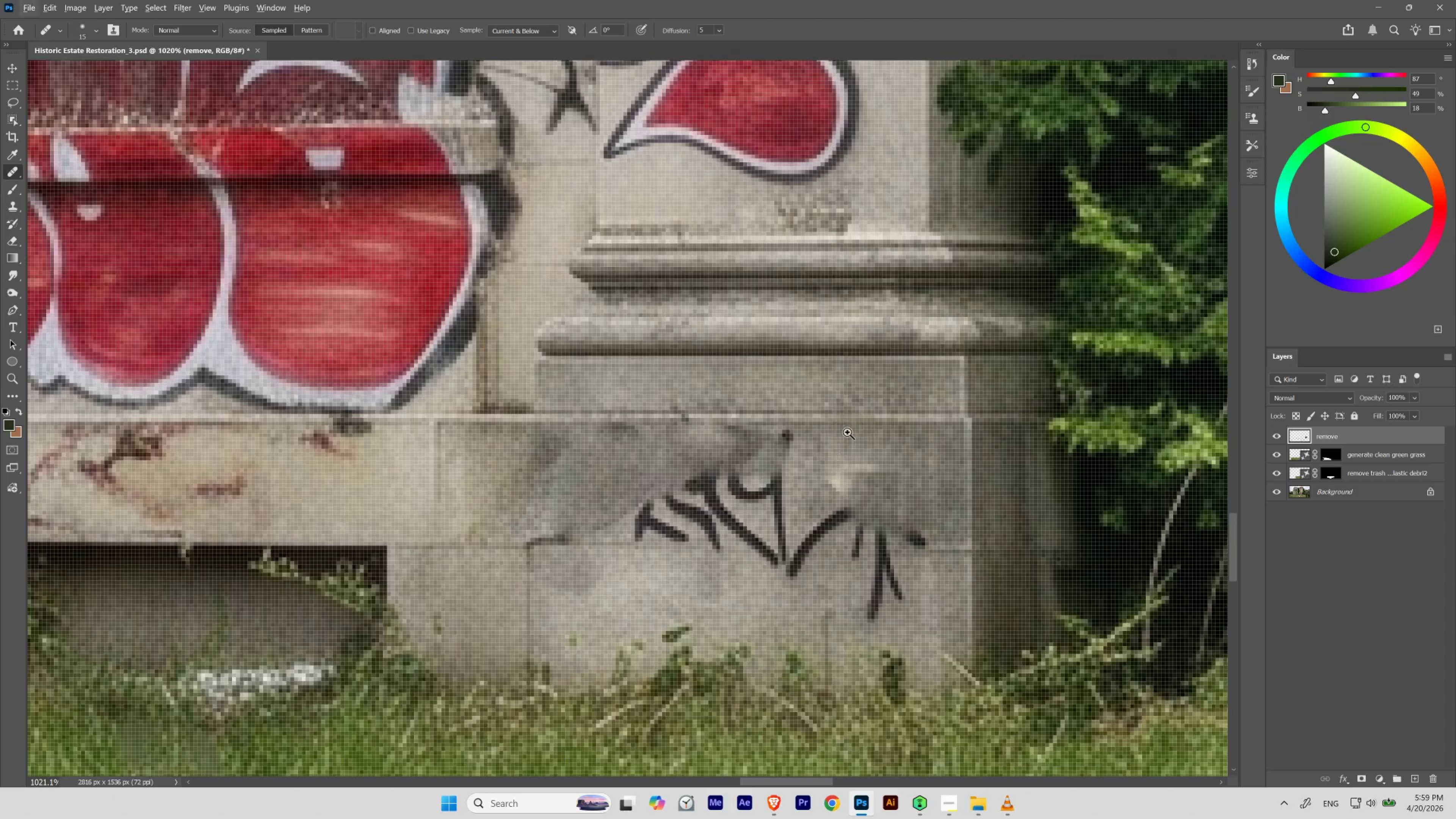 
hold_key(key=ControlLeft, duration=0.86)
 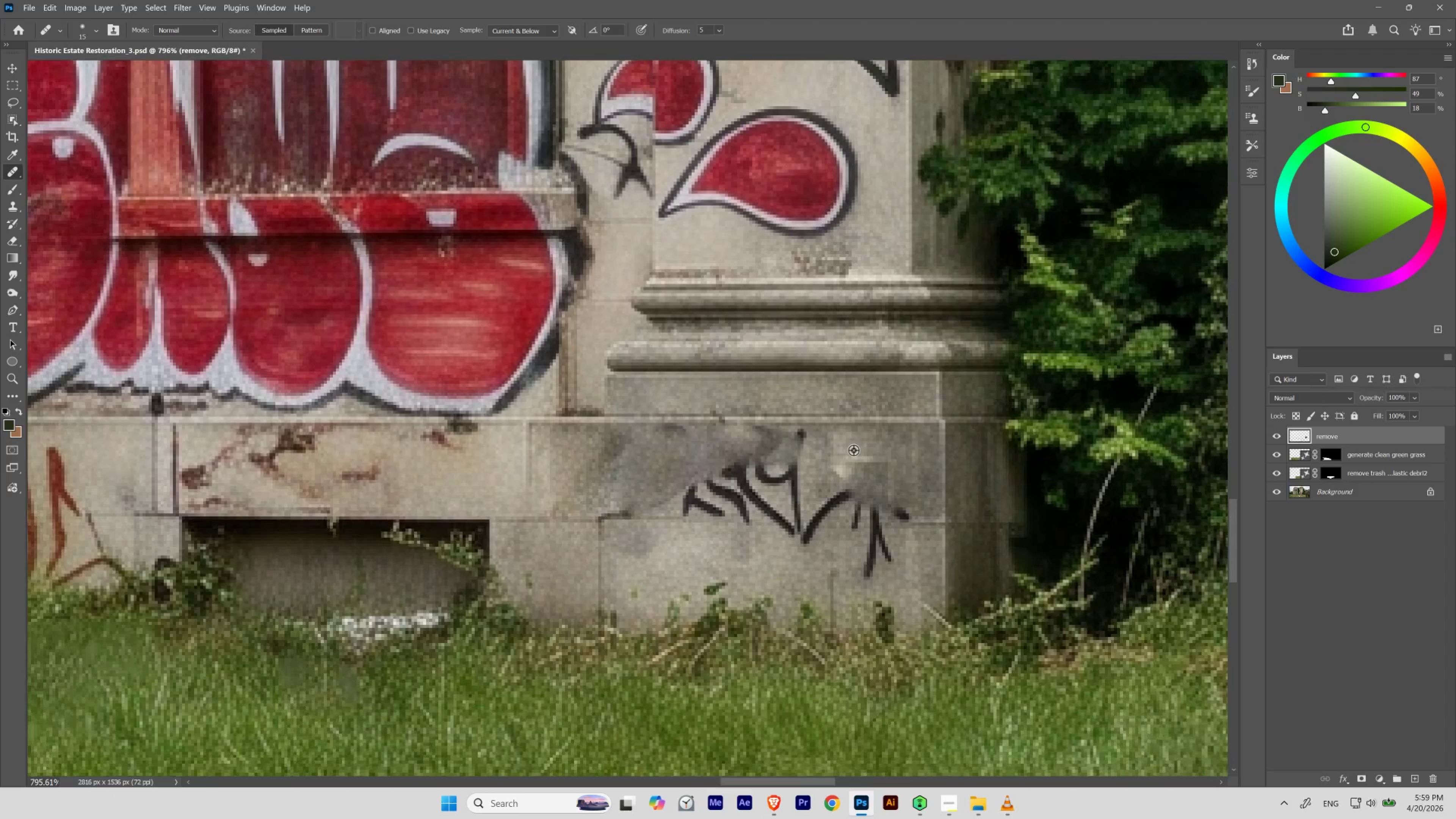 
hold_key(key=Space, duration=0.84)
 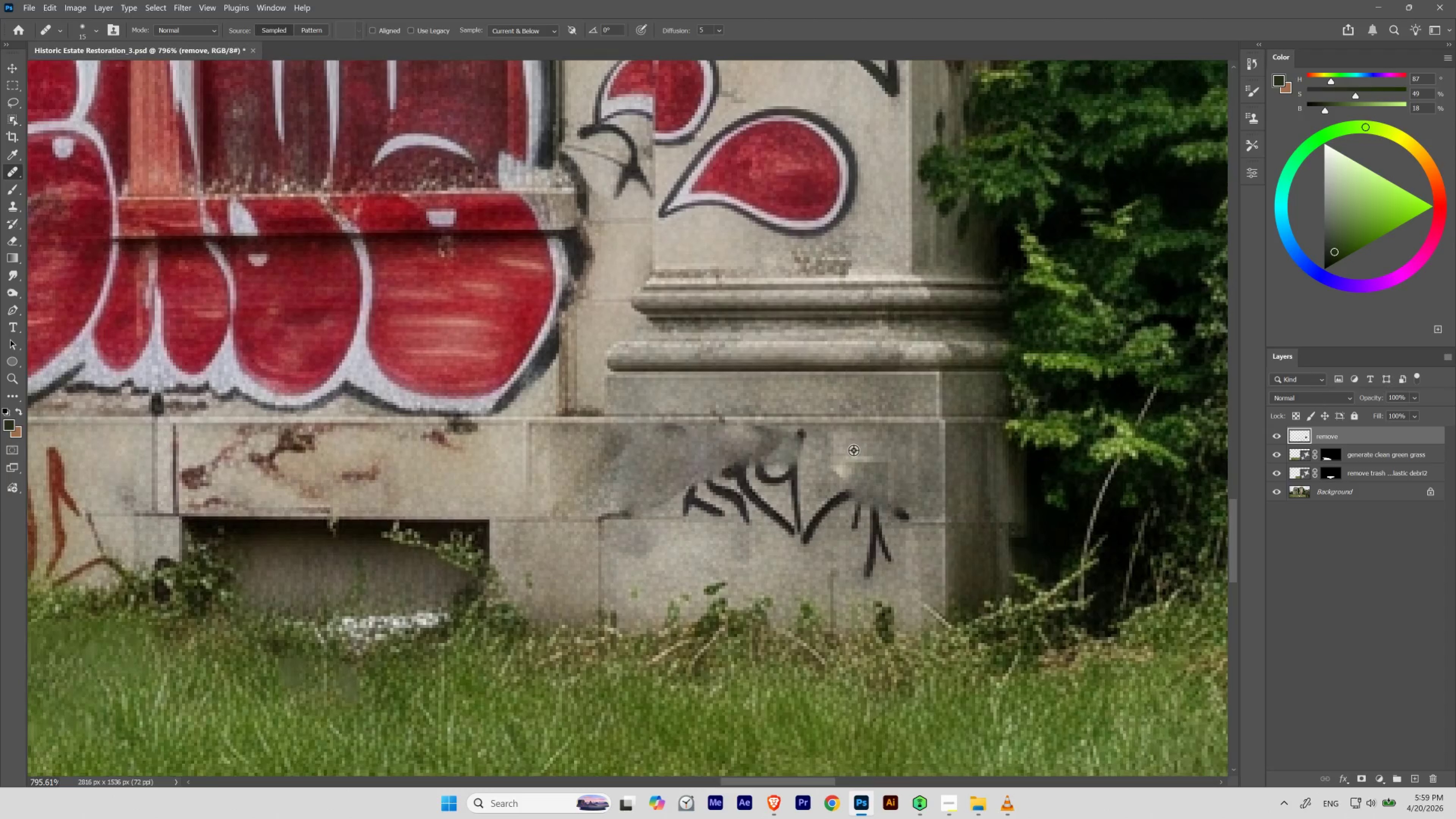 
left_click_drag(start_coordinate=[853, 428], to_coordinate=[834, 461])
 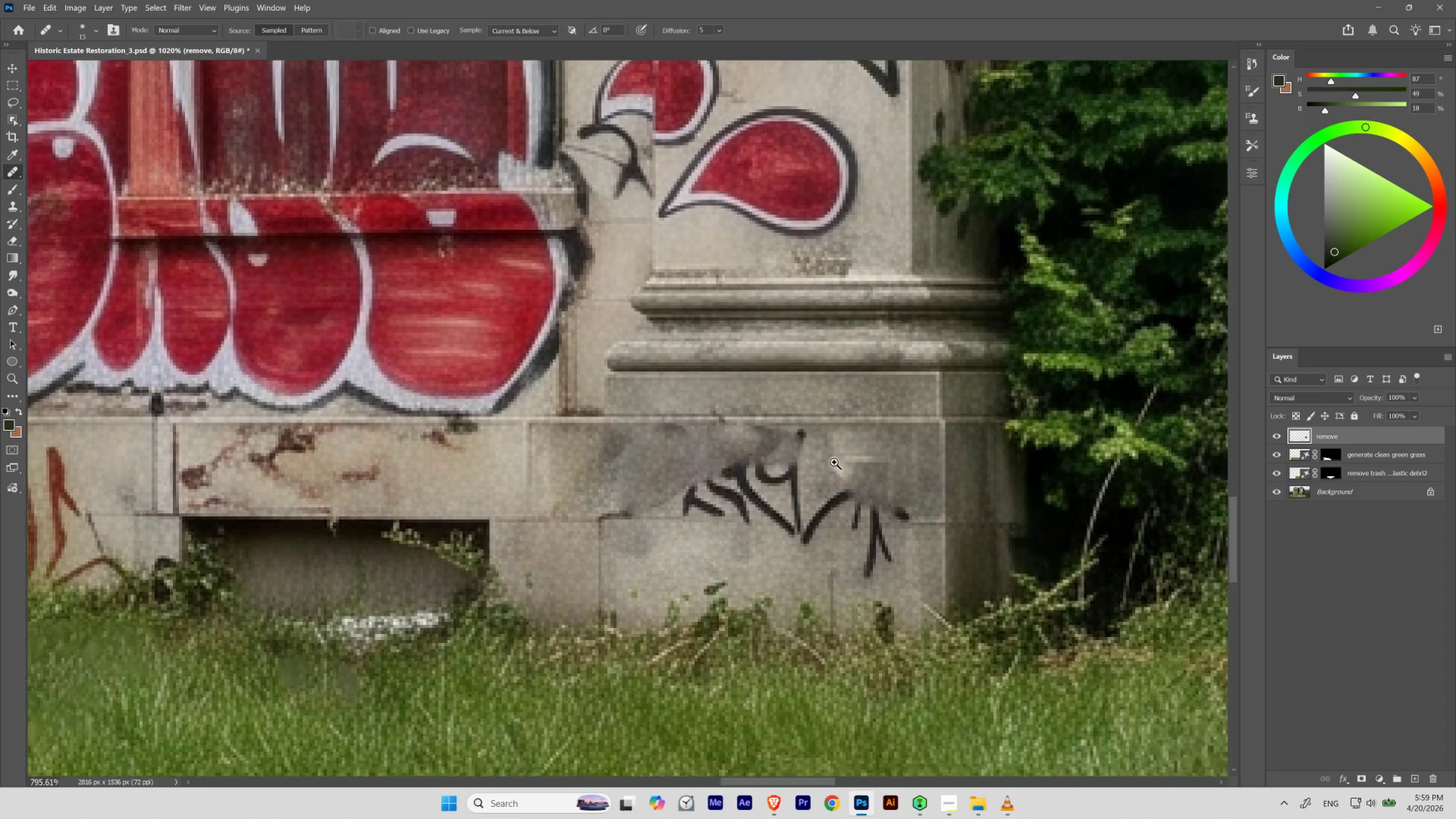 
hold_key(key=AltLeft, duration=0.48)
left_click([853, 450])
 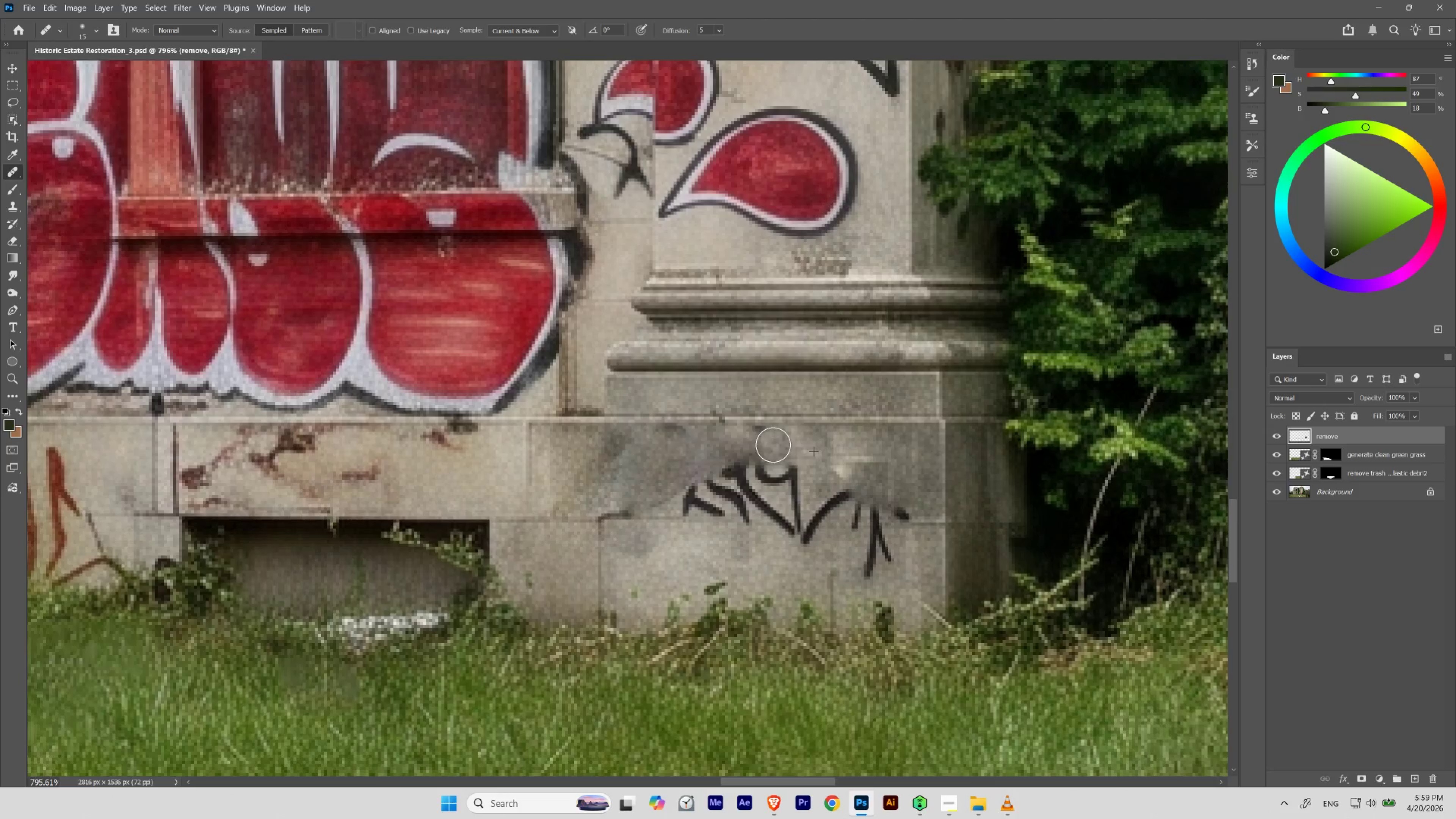 
hold_key(key=AltLeft, duration=4.62)
left_click([497, 471])
 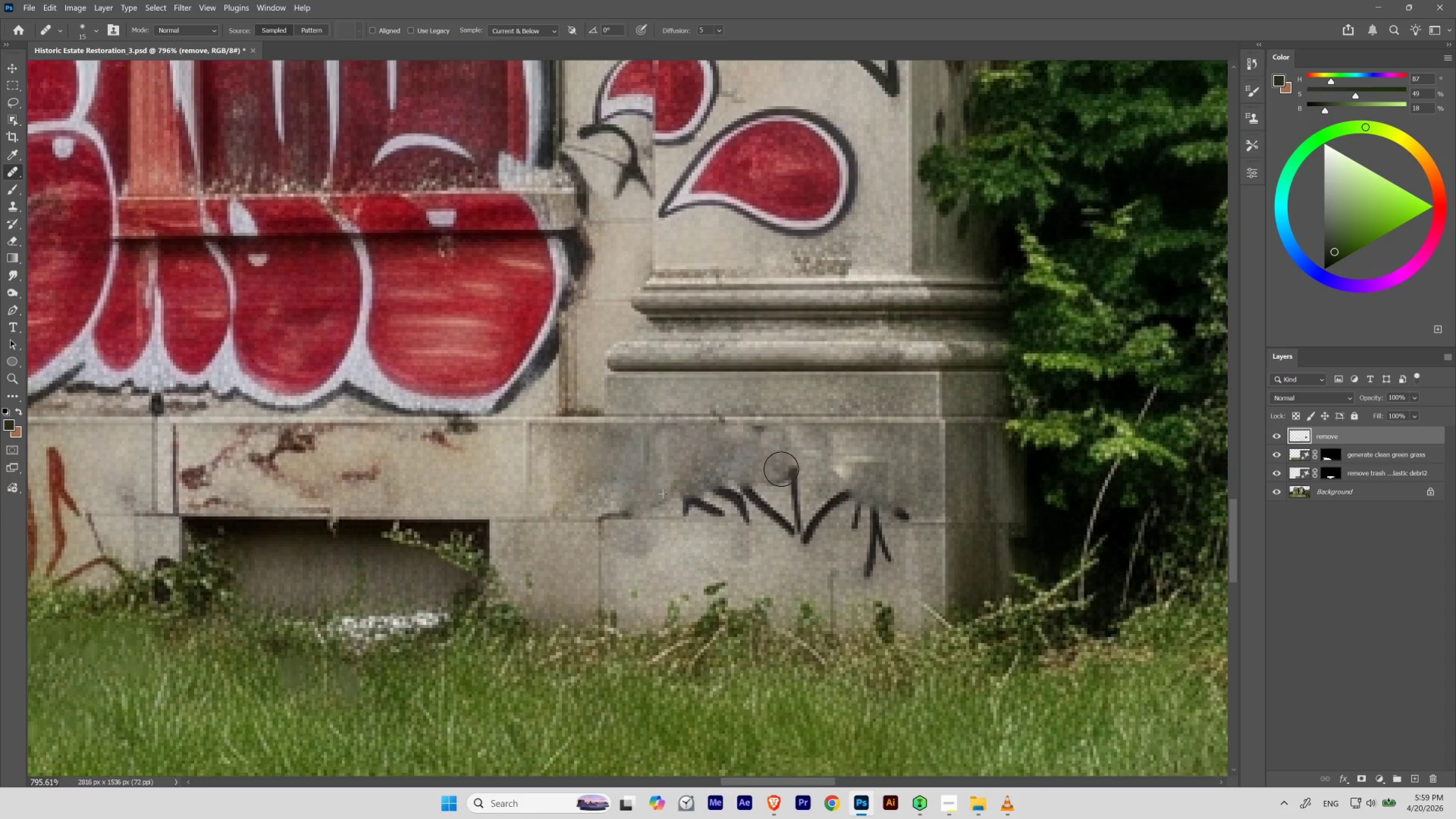 
wait(7.61)
 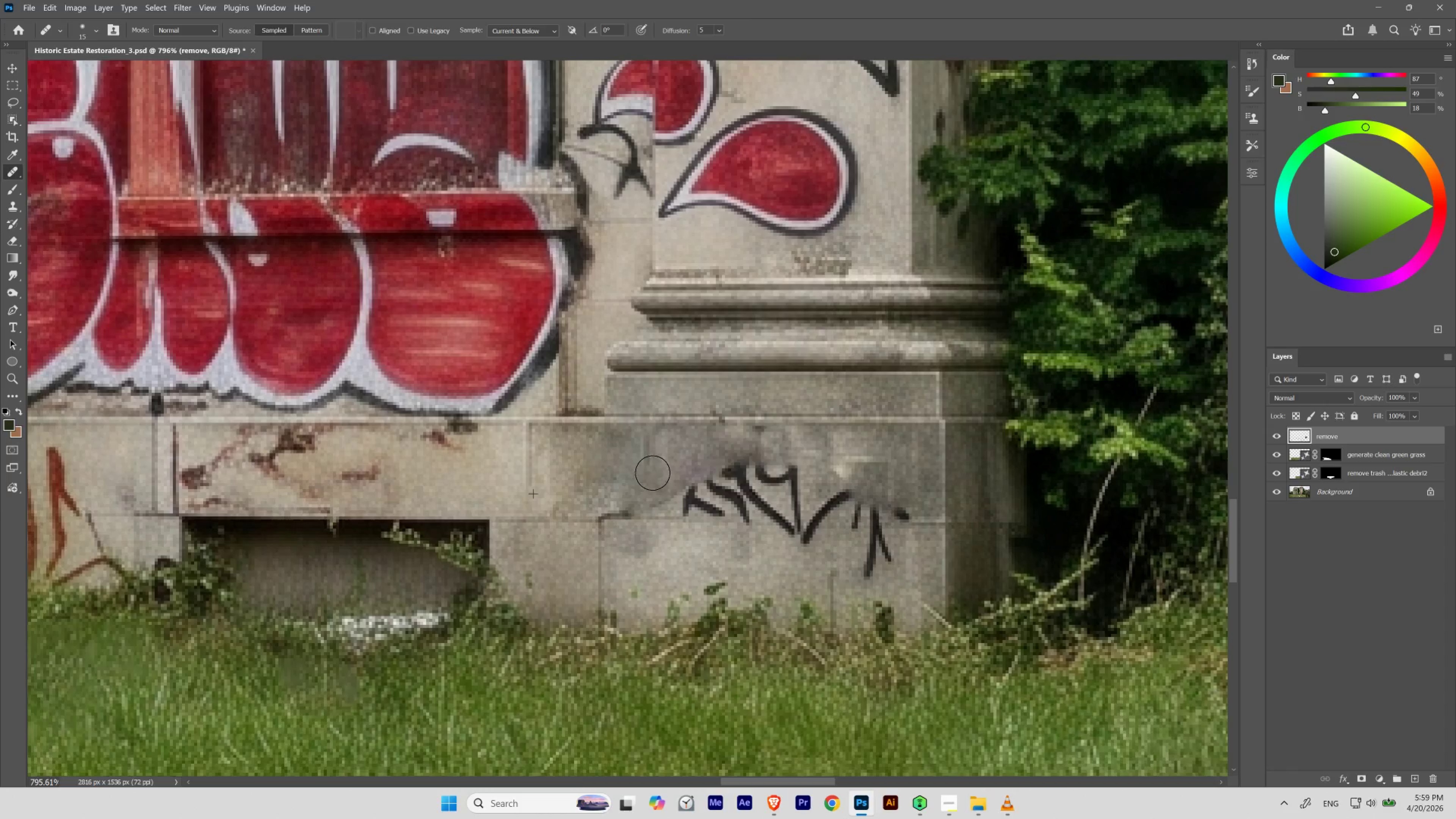 
double_click([0, 209])
 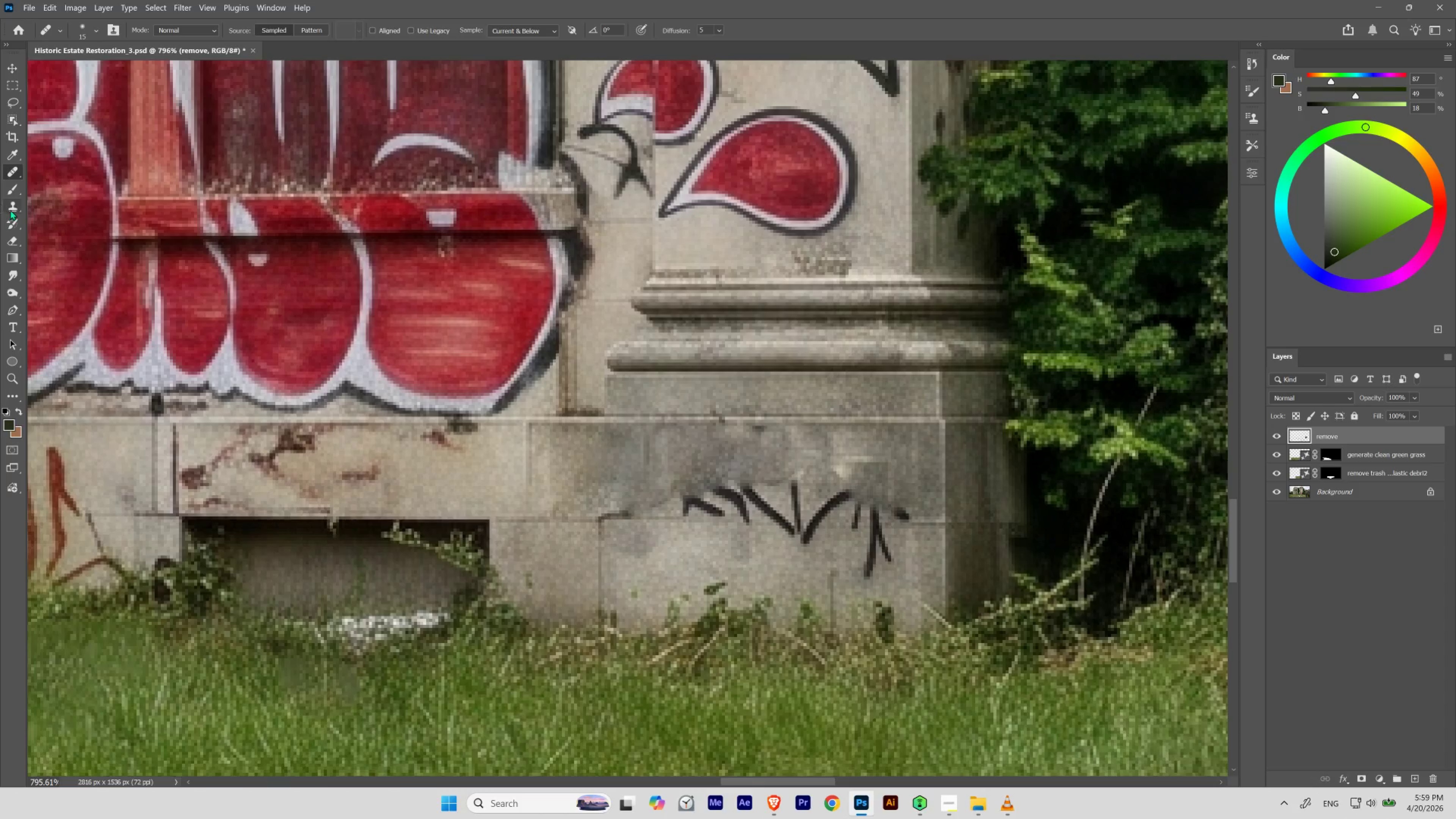 
triple_click([11, 209])
 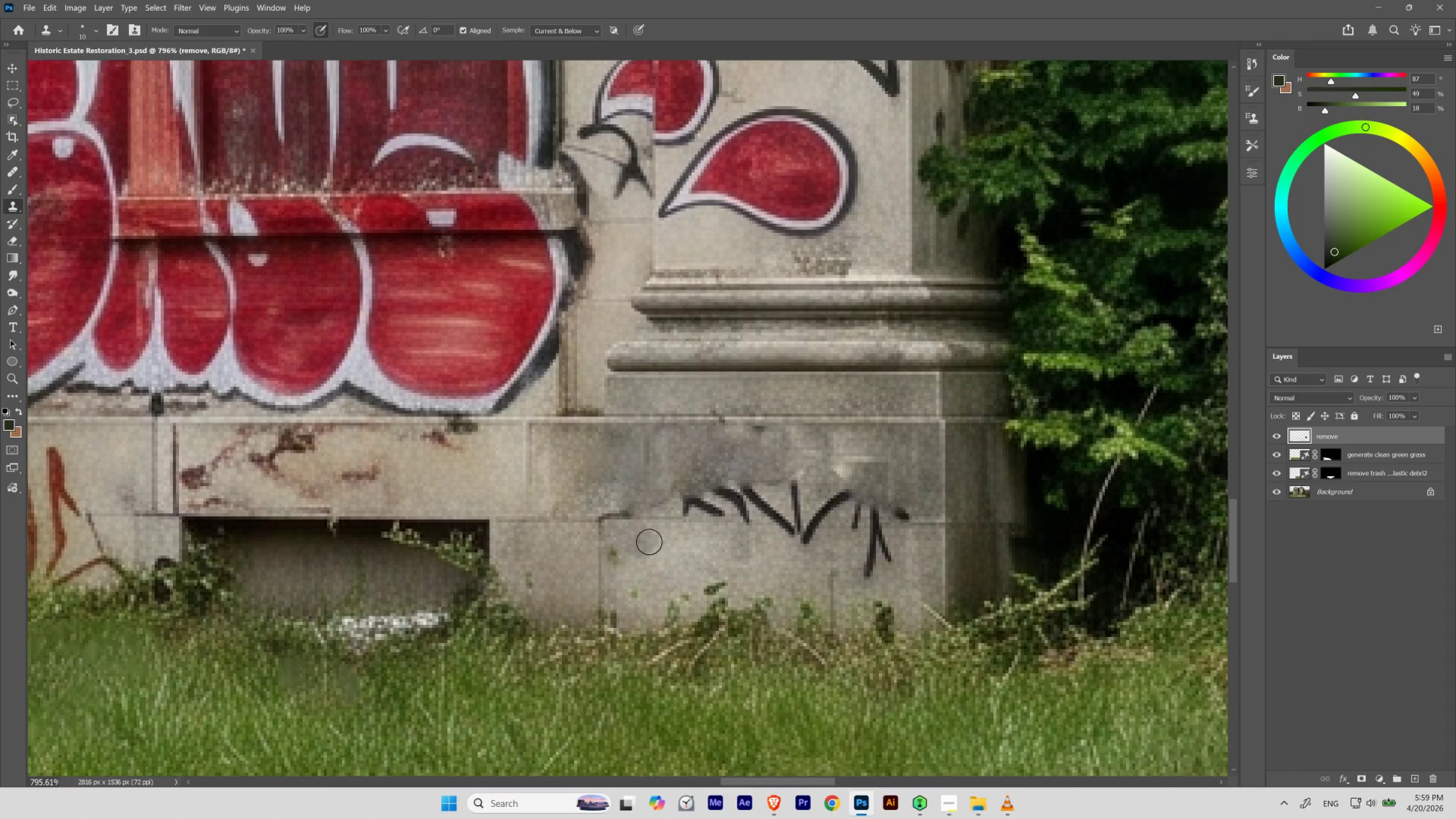 
hold_key(key=AltLeft, duration=1.0)
 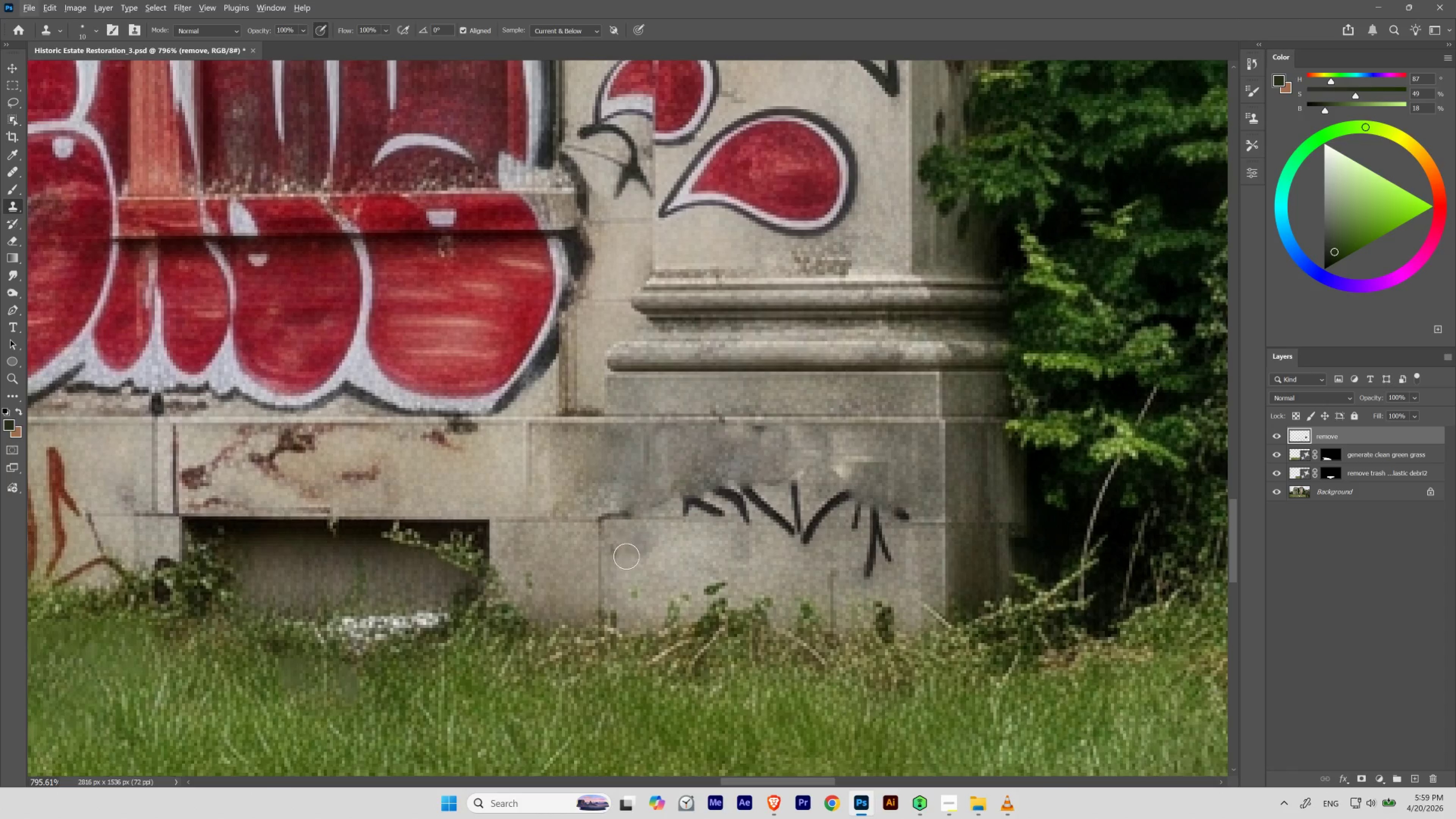 
key(Control+Z)
 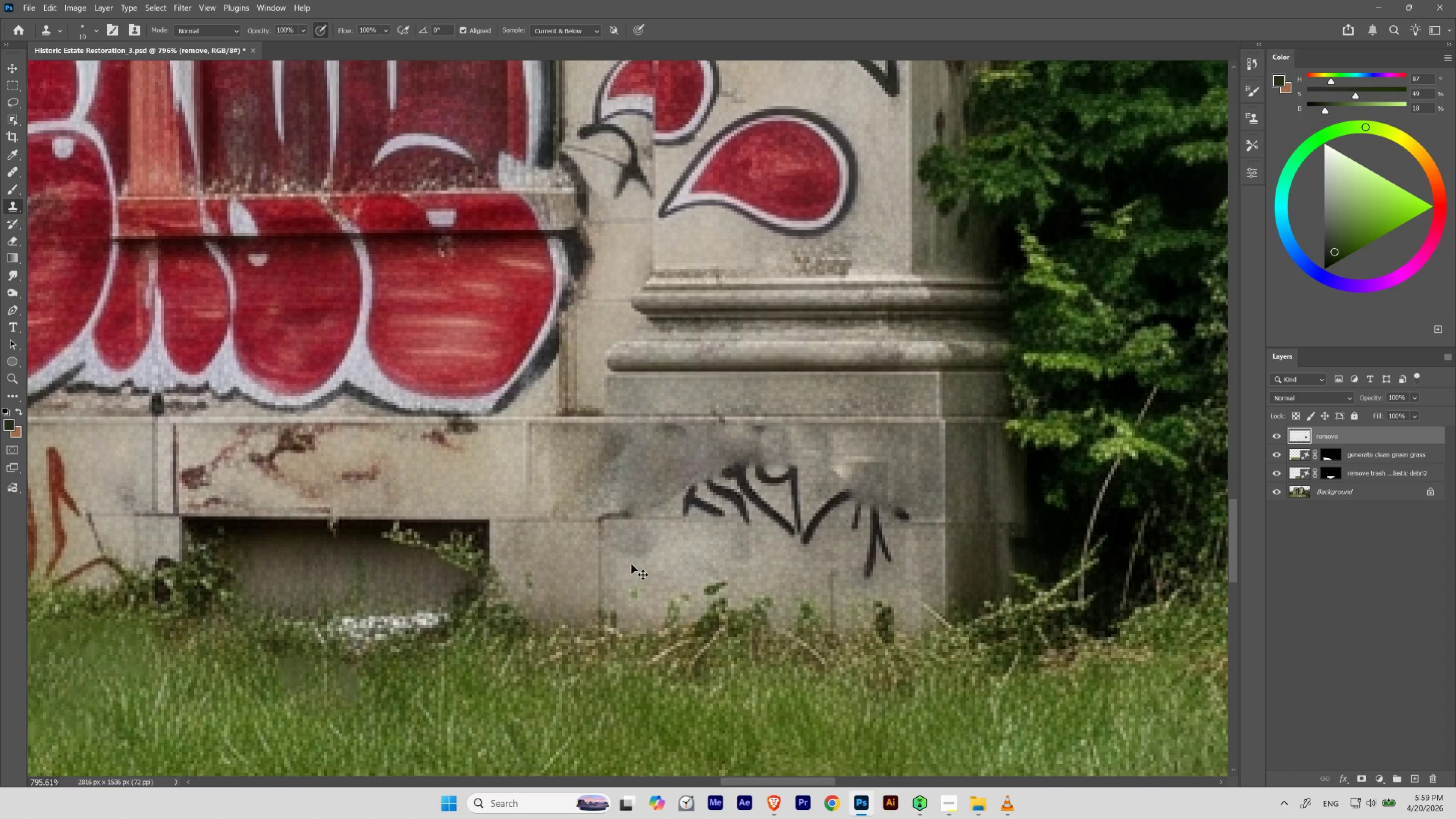 
key(Control+Z)
 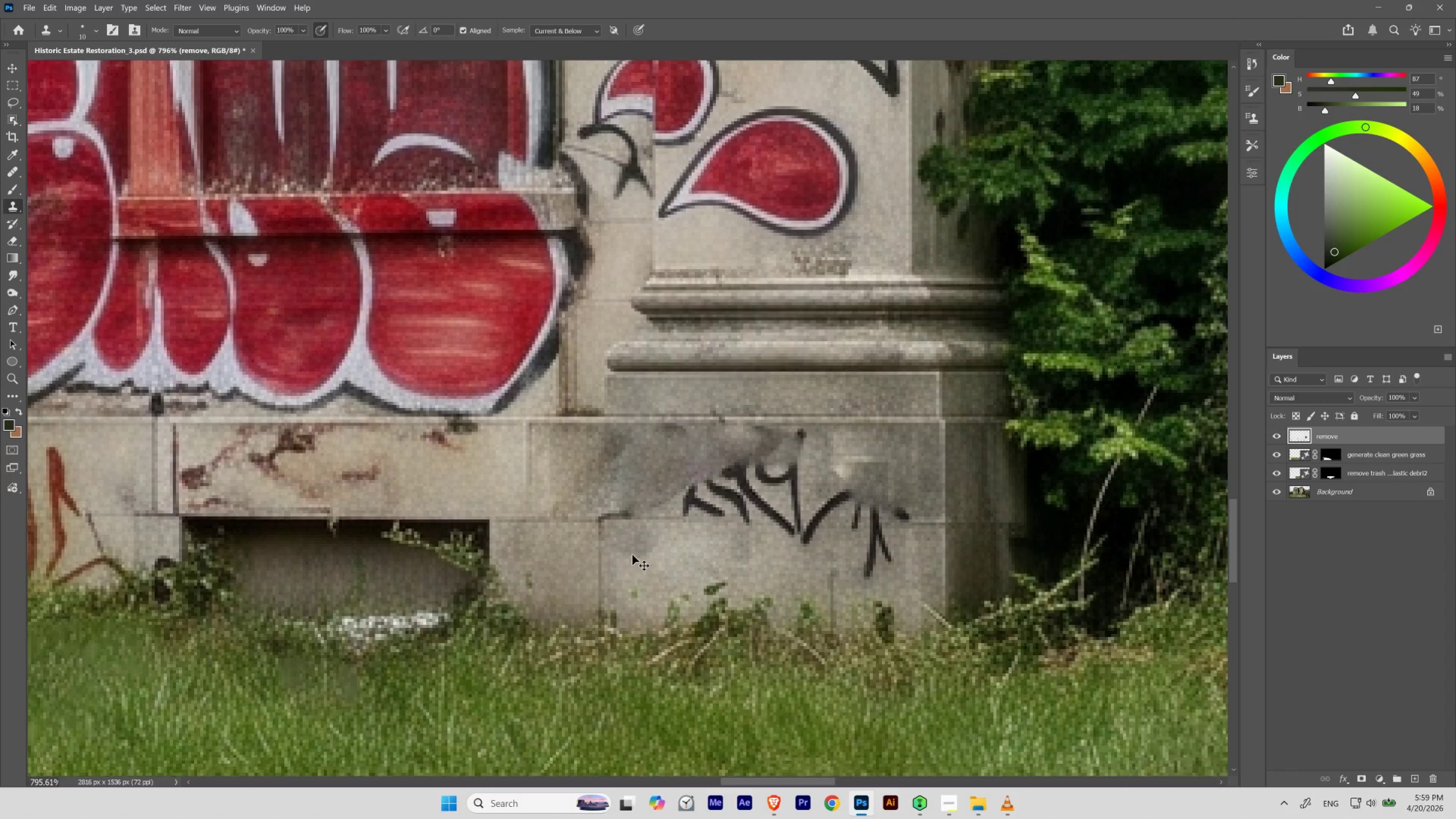 
key(Control+Z)
 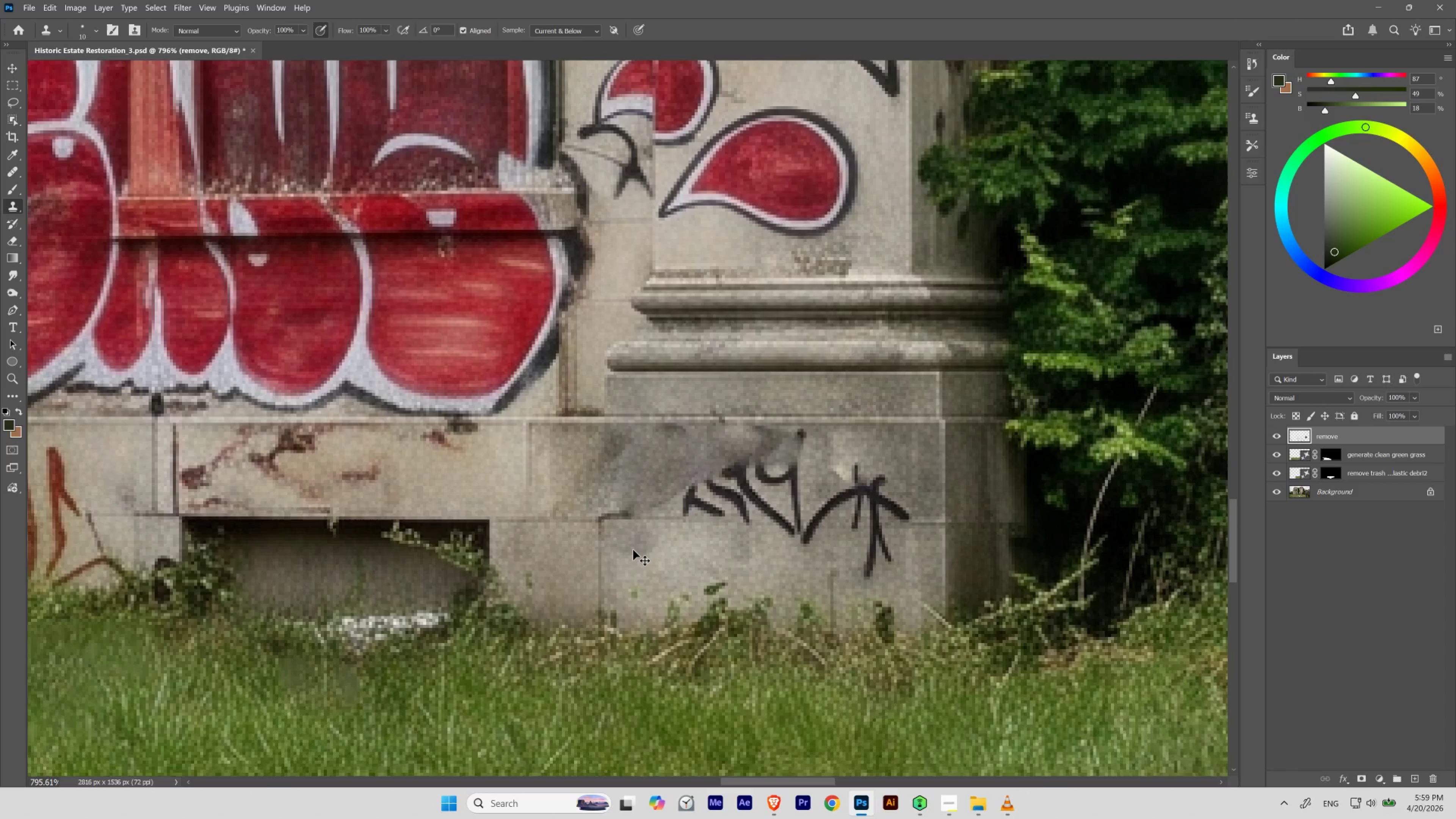 
key(Control+Z)
 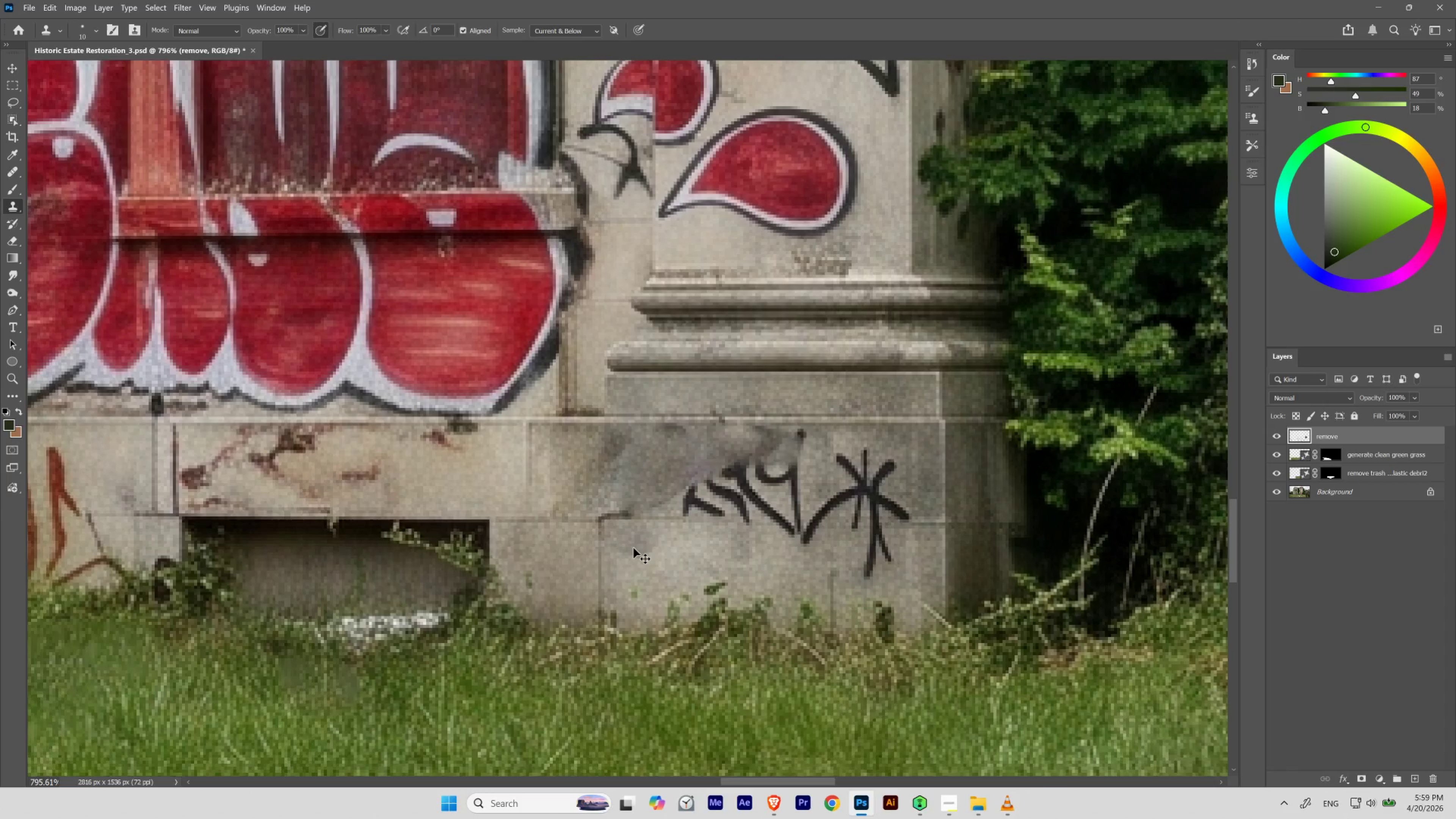 
key(Control+Z)
 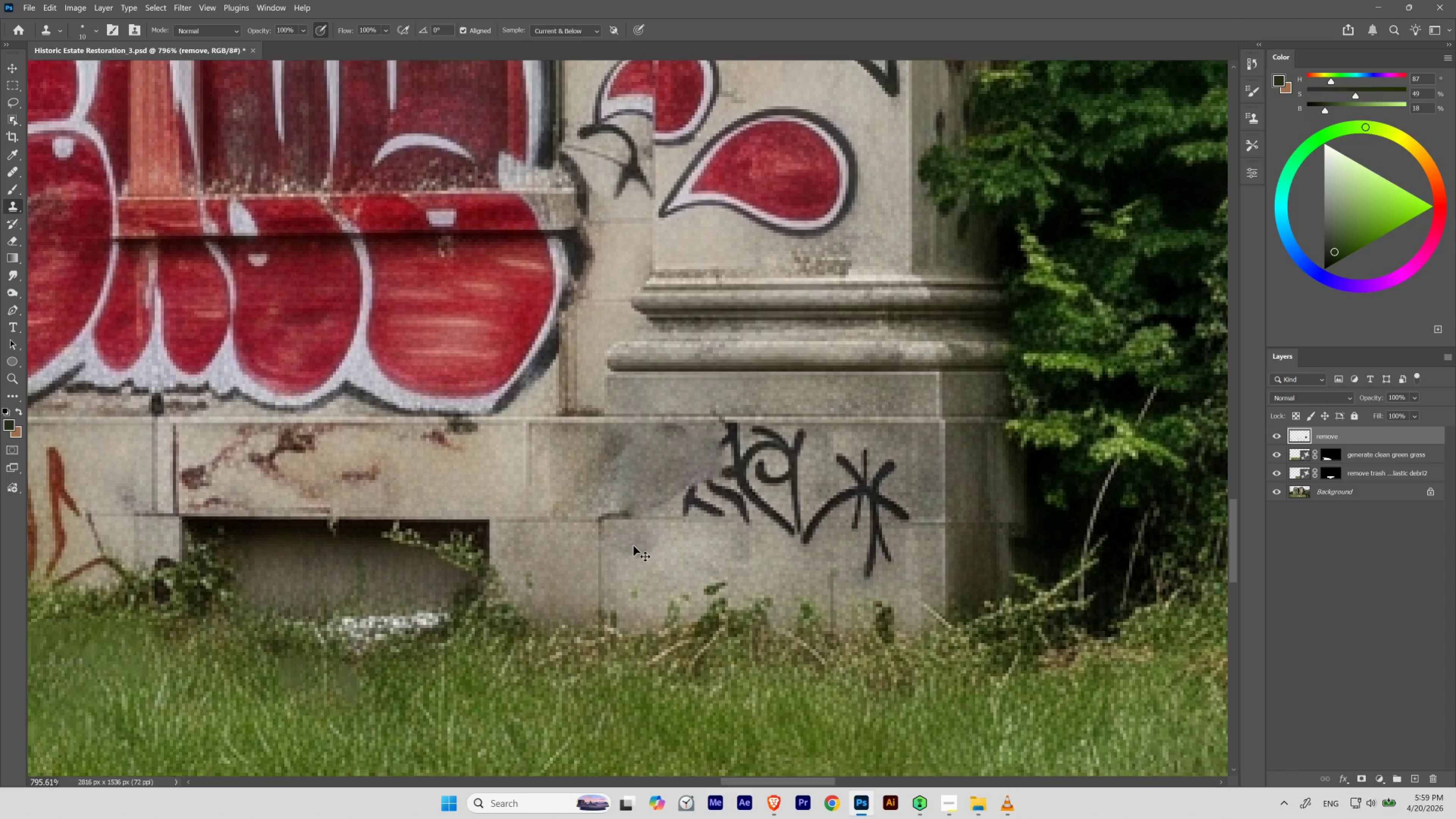 
key(Control+Z)
 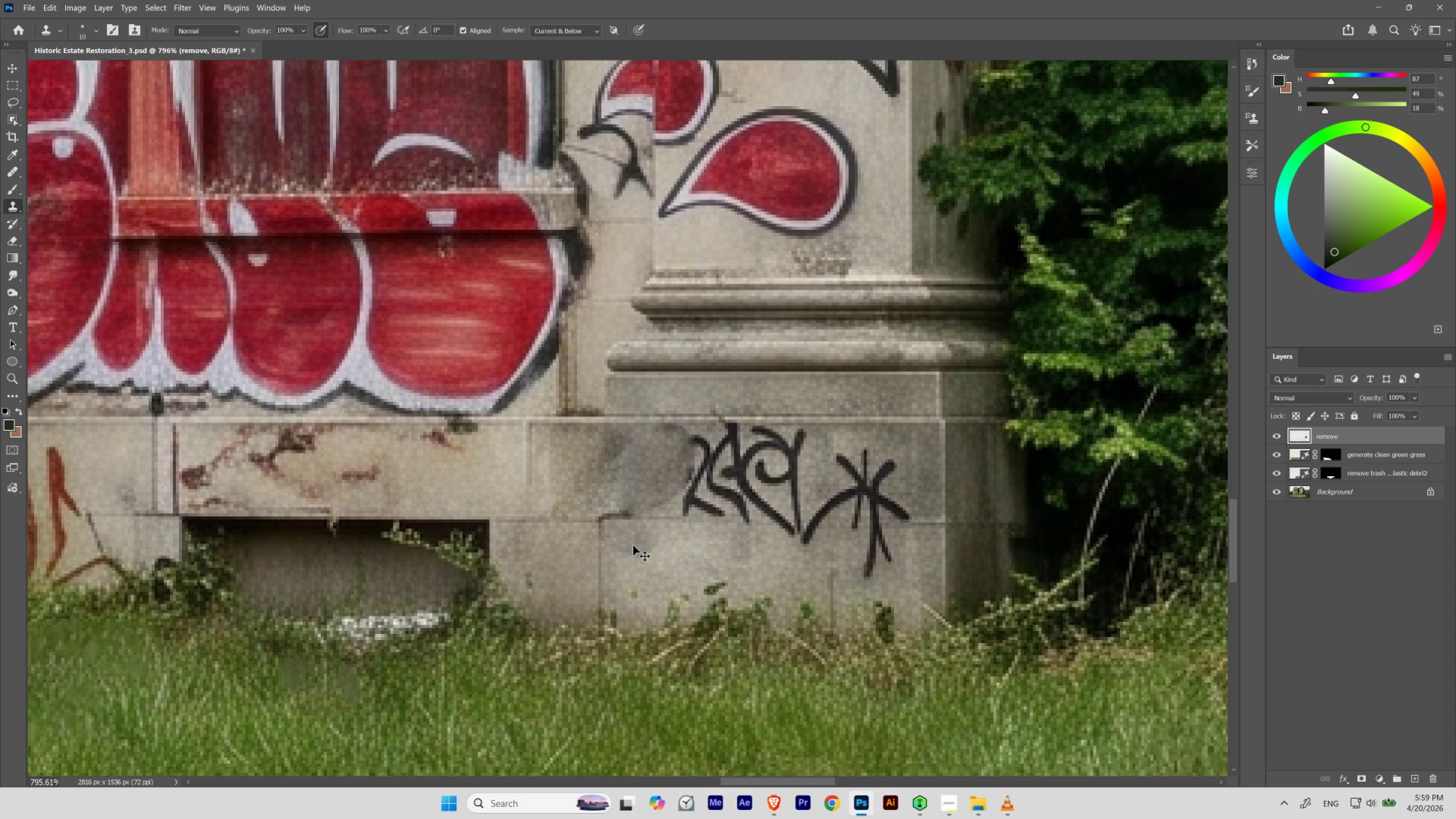 
key(Control+Z)
 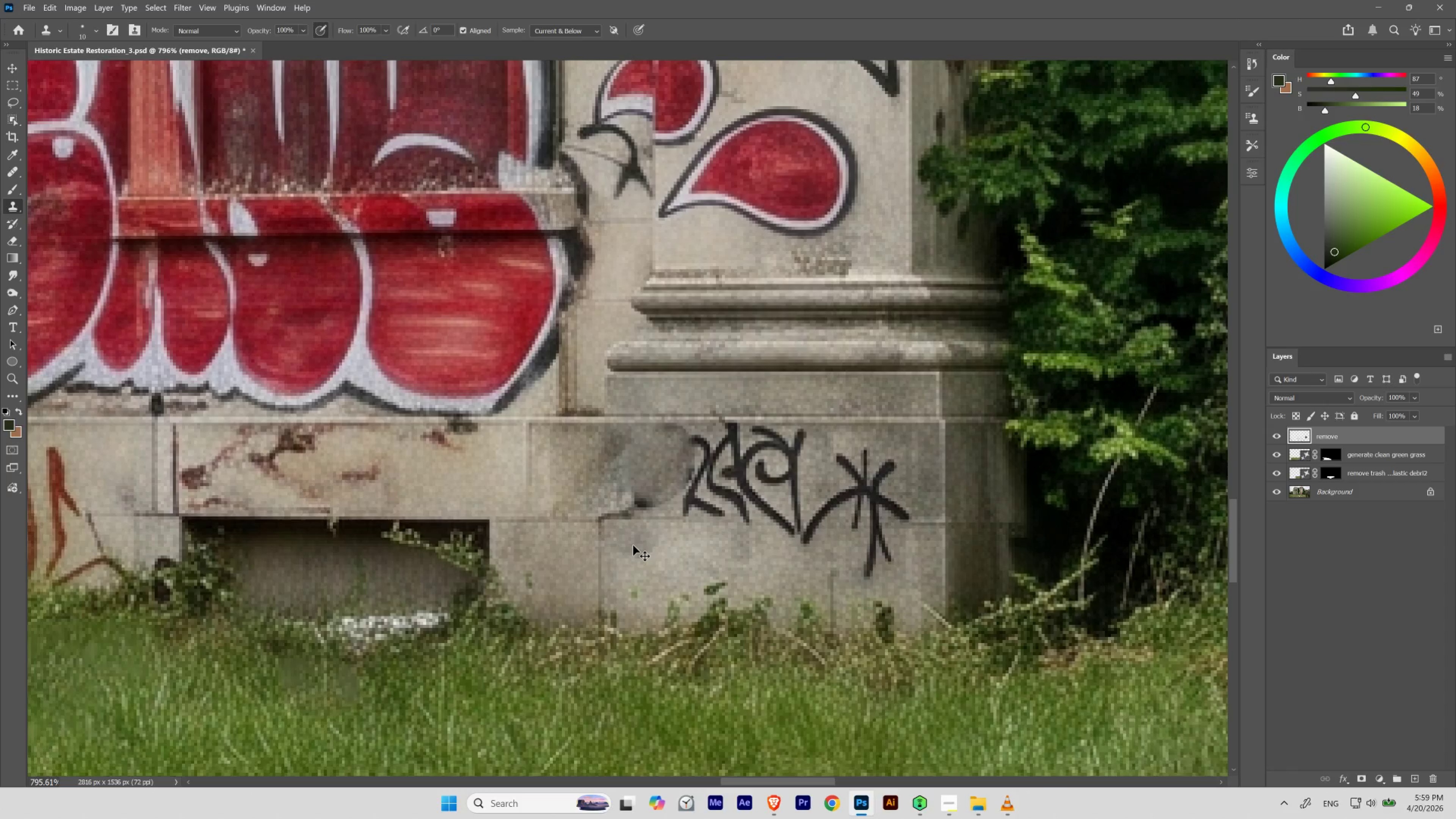 
key(Control+Z)
 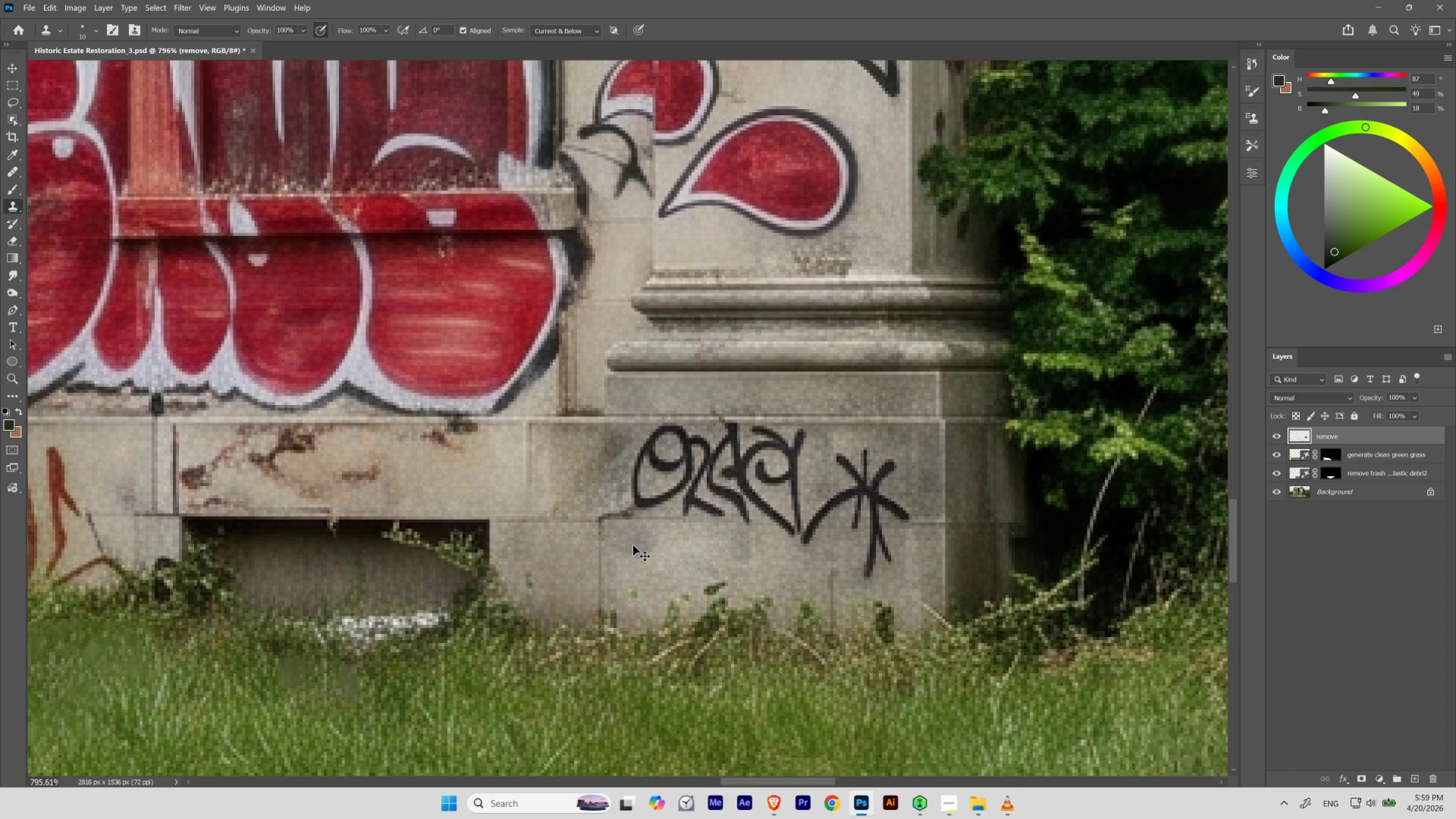 
key(Control+Z)
 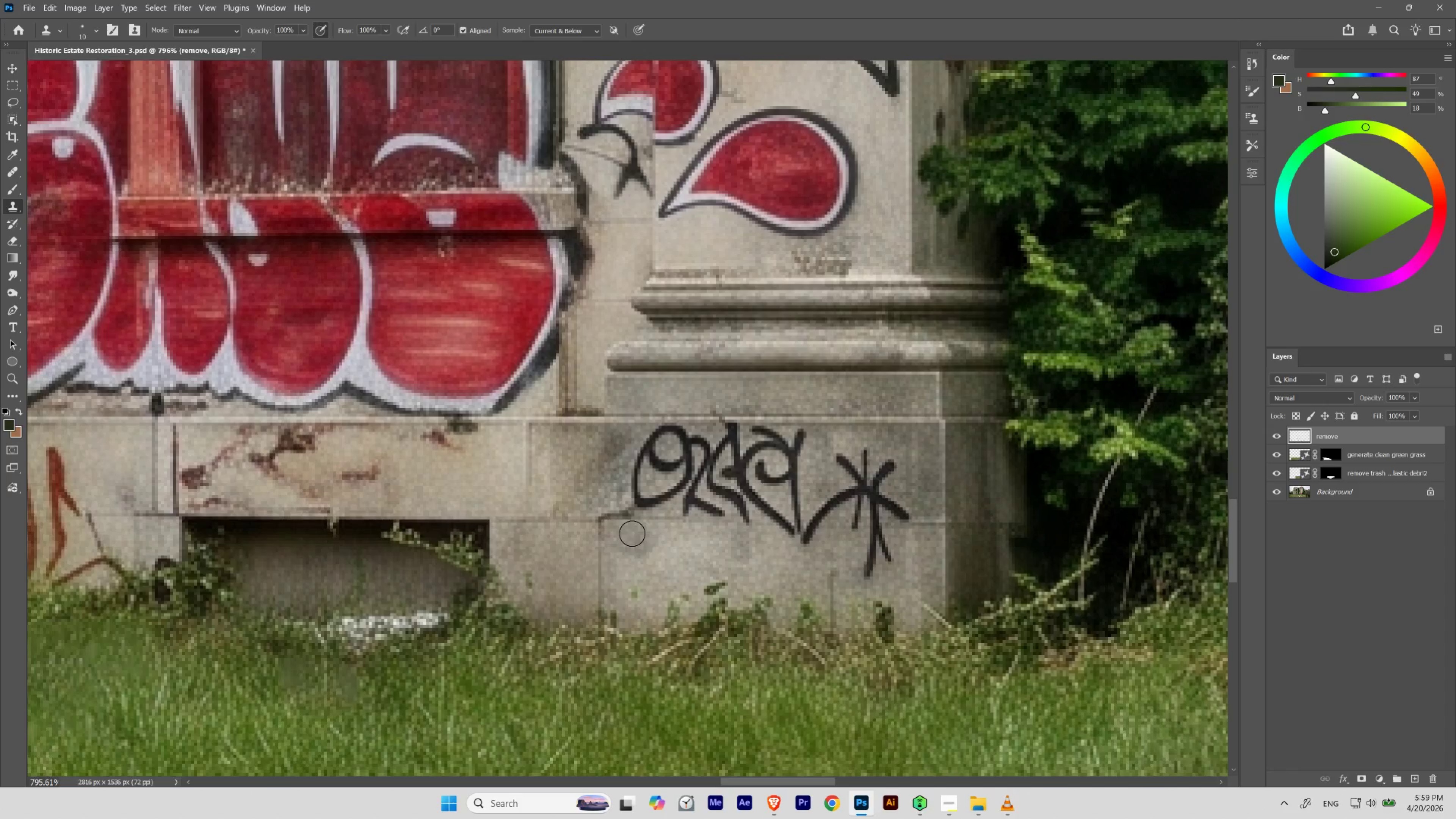 
hold_key(key=AltLeft, duration=0.88)
left_click([579, 446])
 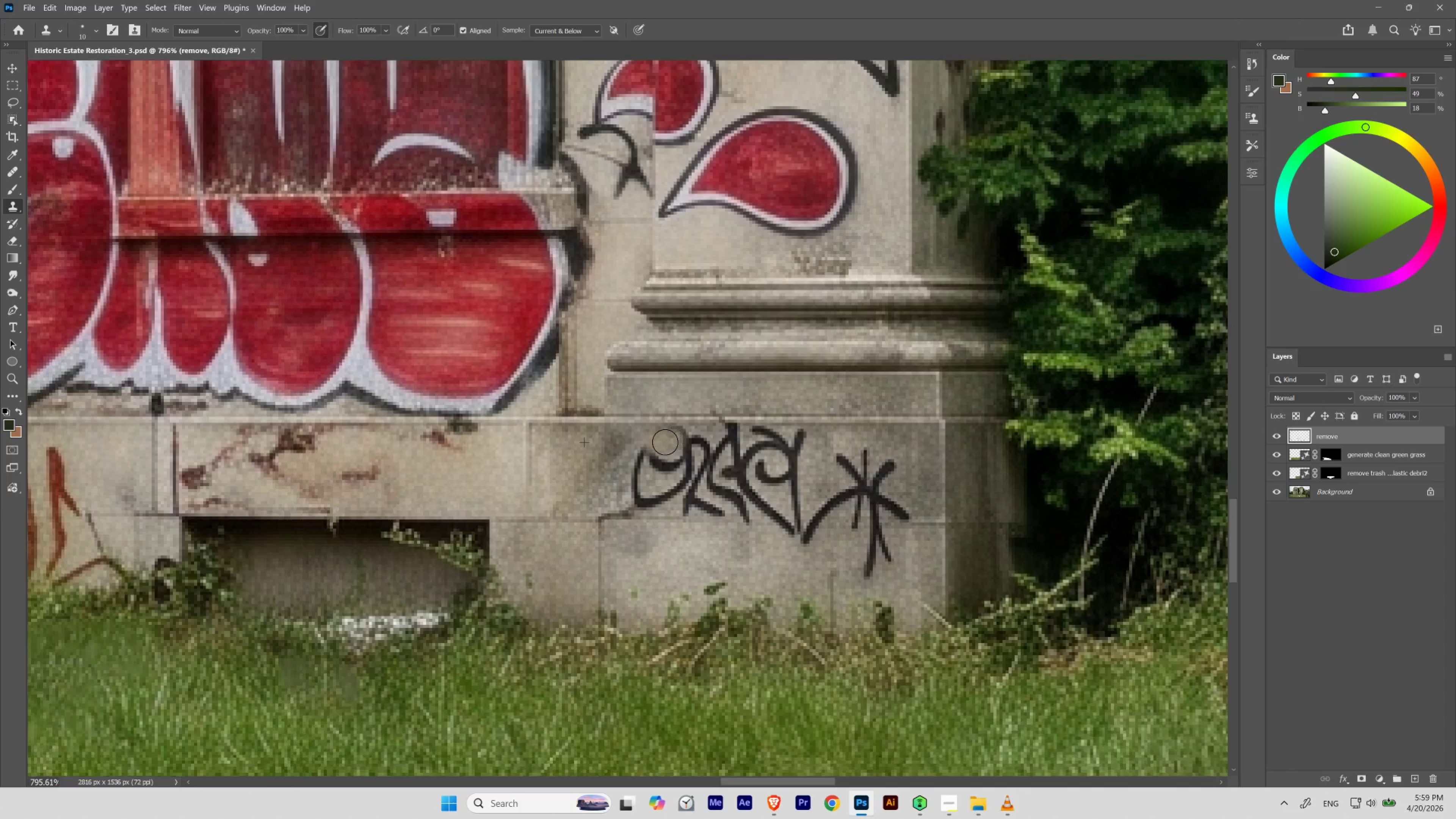 
key(Control+Z)
 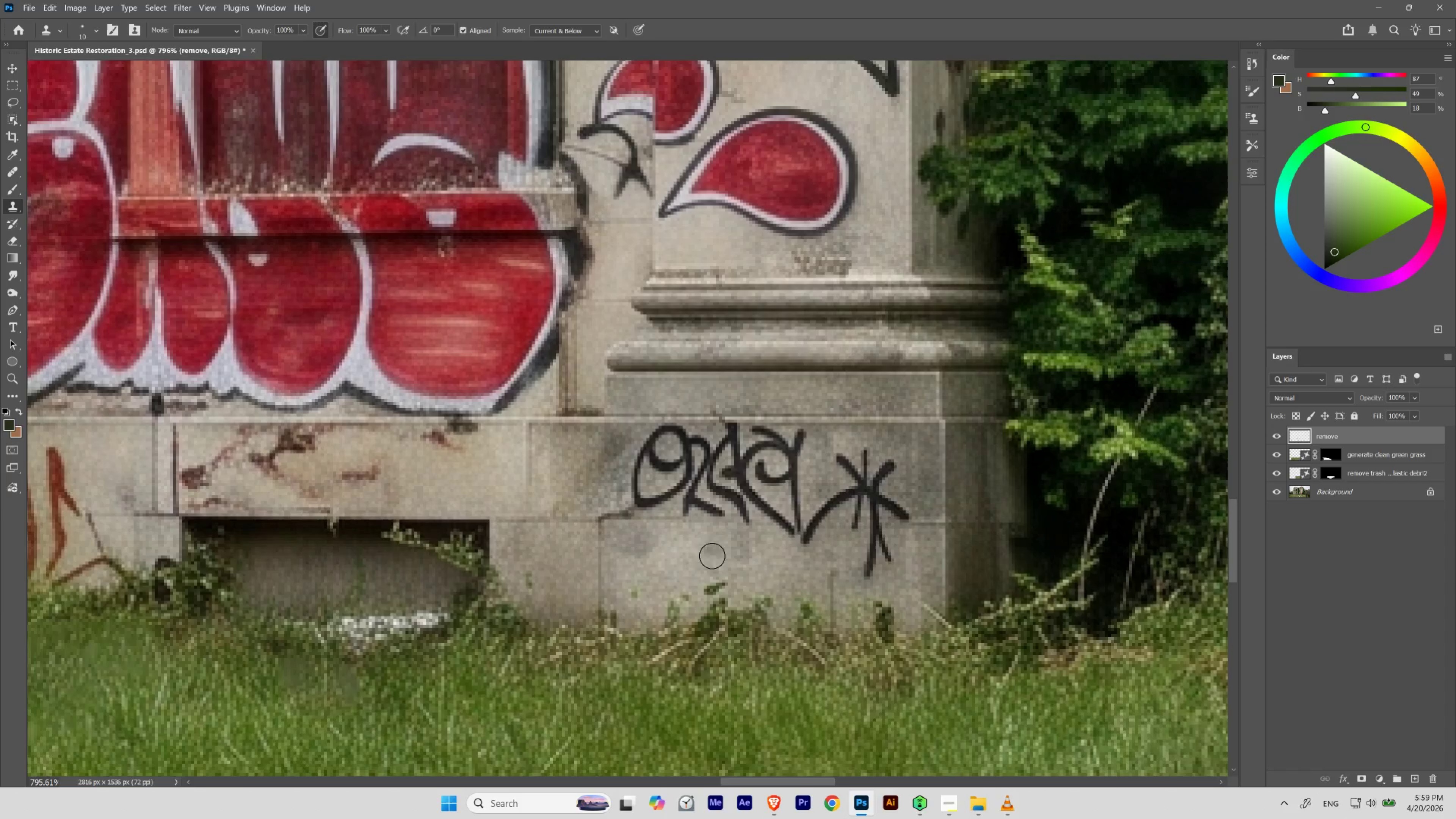 
hold_key(key=AltLeft, duration=0.67)
left_click([677, 556])
 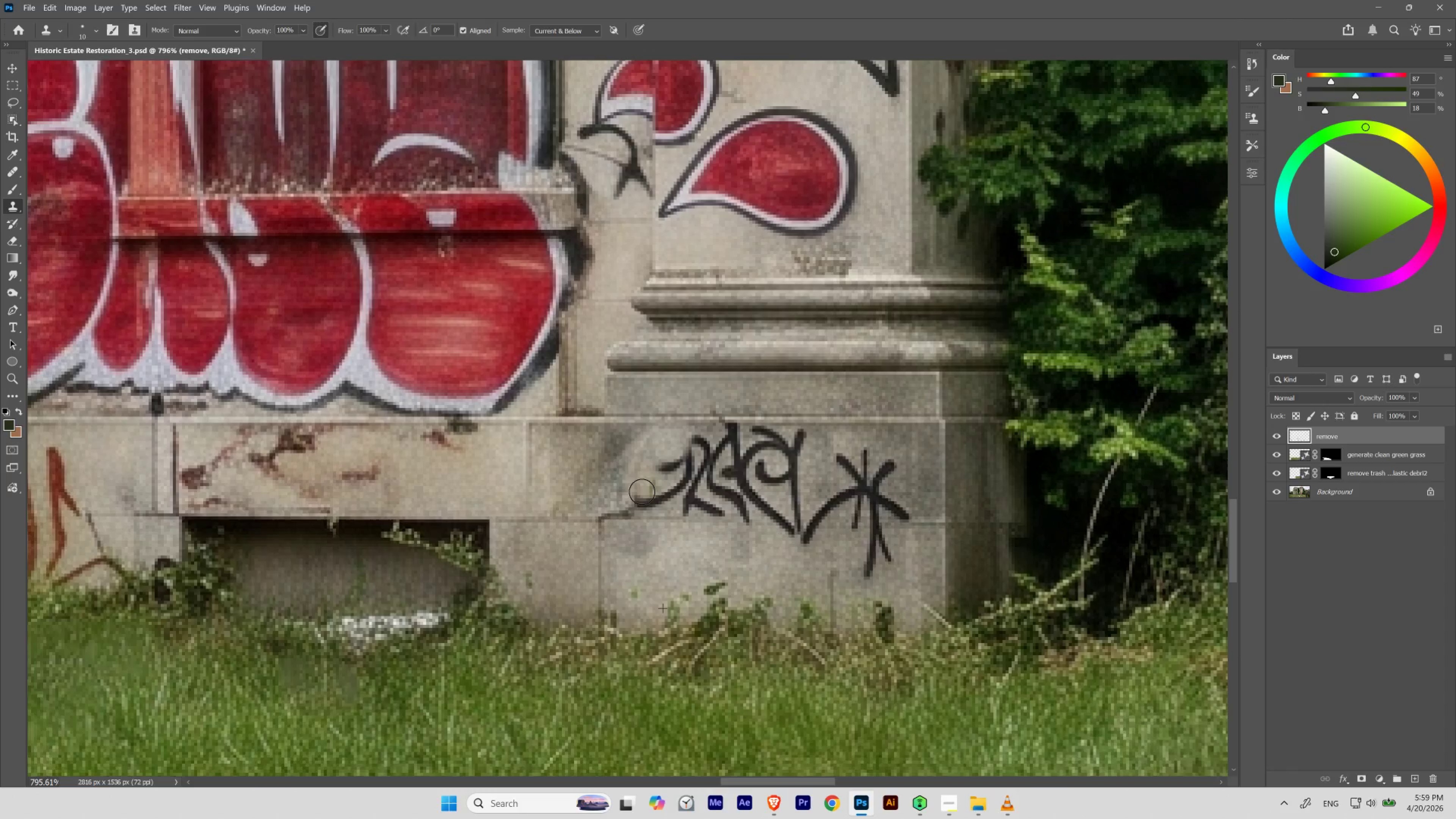 
wait(5.77)
 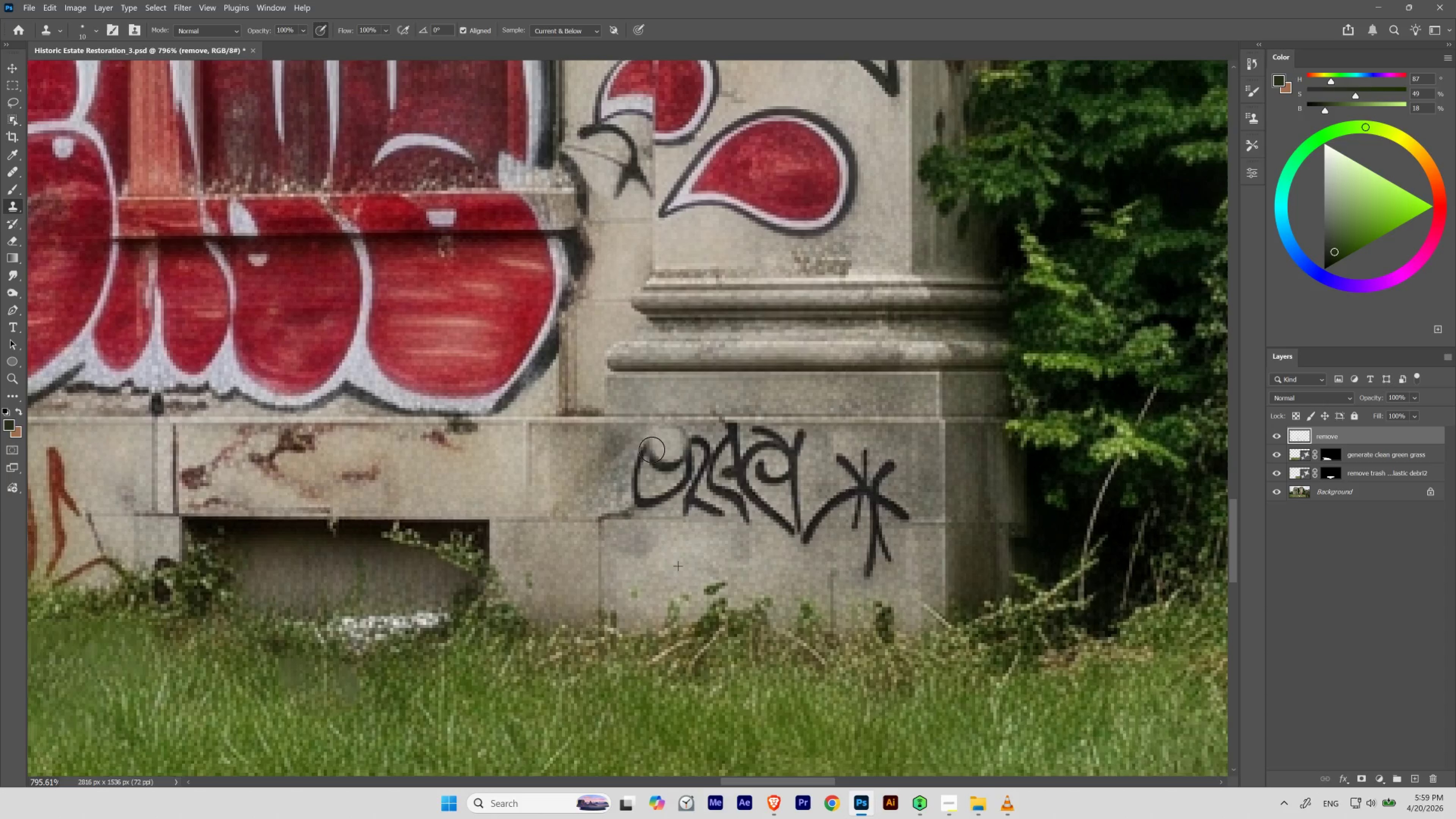 
hold_key(key=AltLeft, duration=0.48)
left_click([681, 561])
 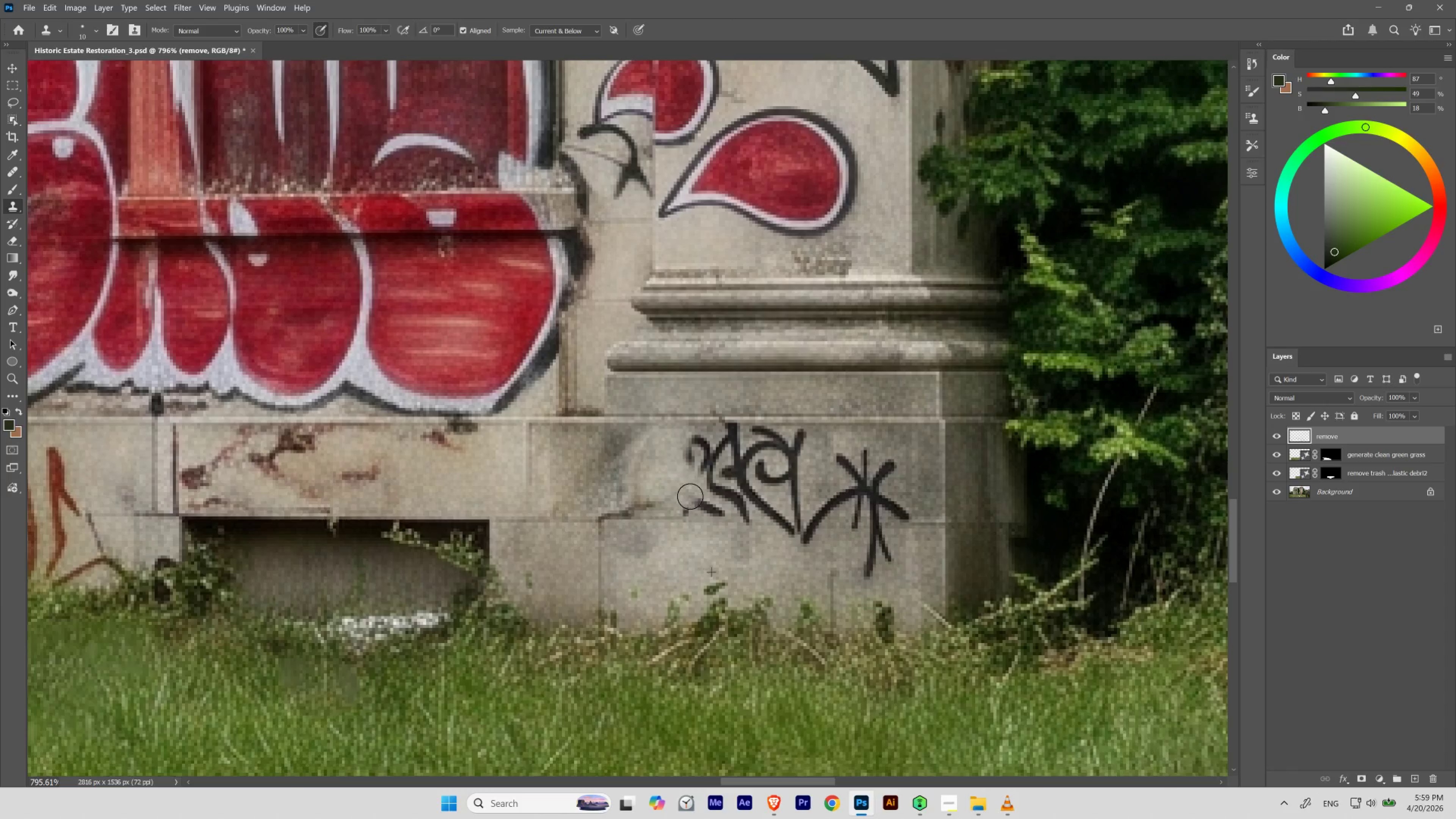 
wait(5.22)
 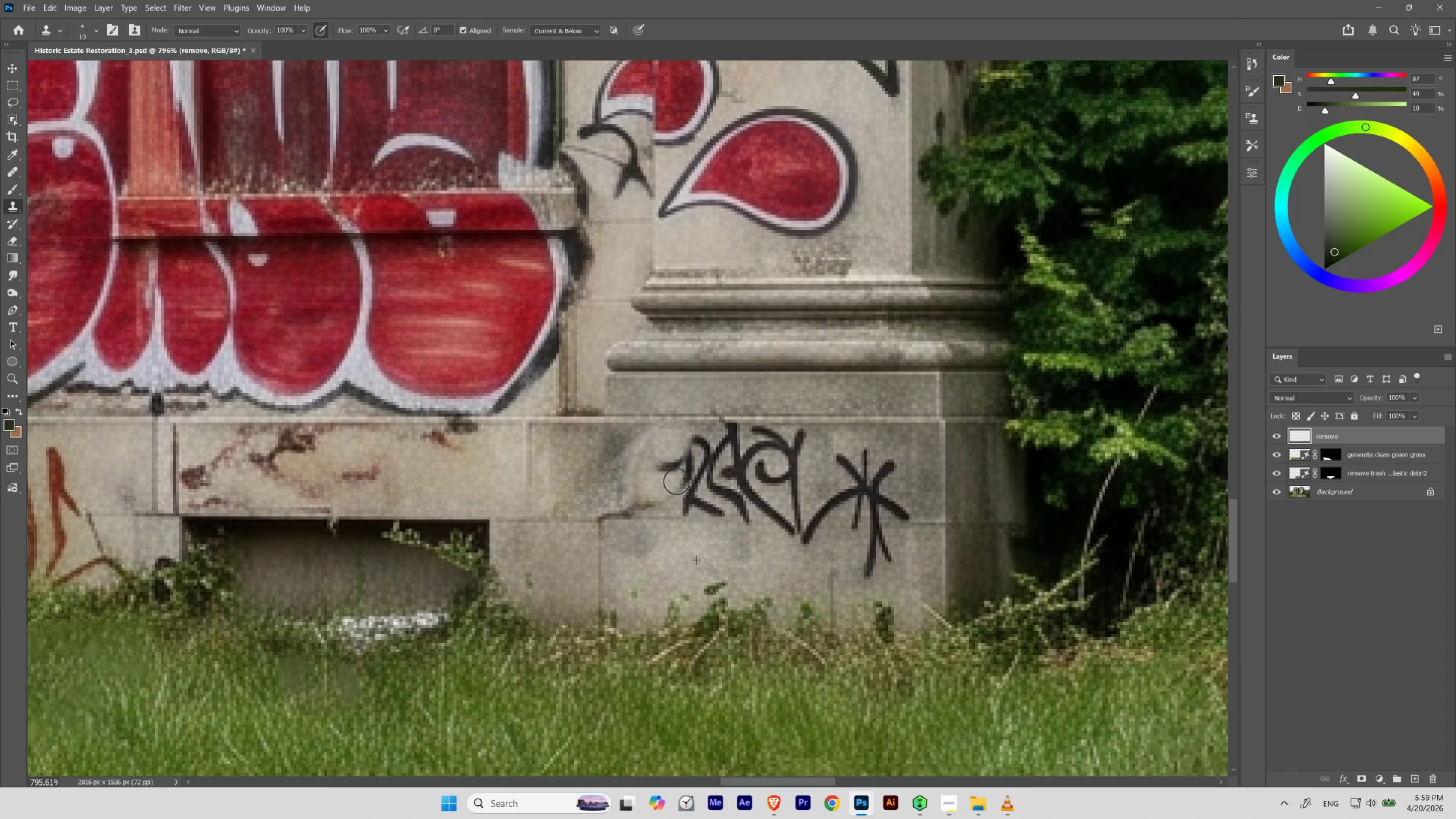 
hold_key(key=AltLeft, duration=2.45)
left_click_drag(start_coordinate=[506, 485], to_coordinate=[488, 483])
 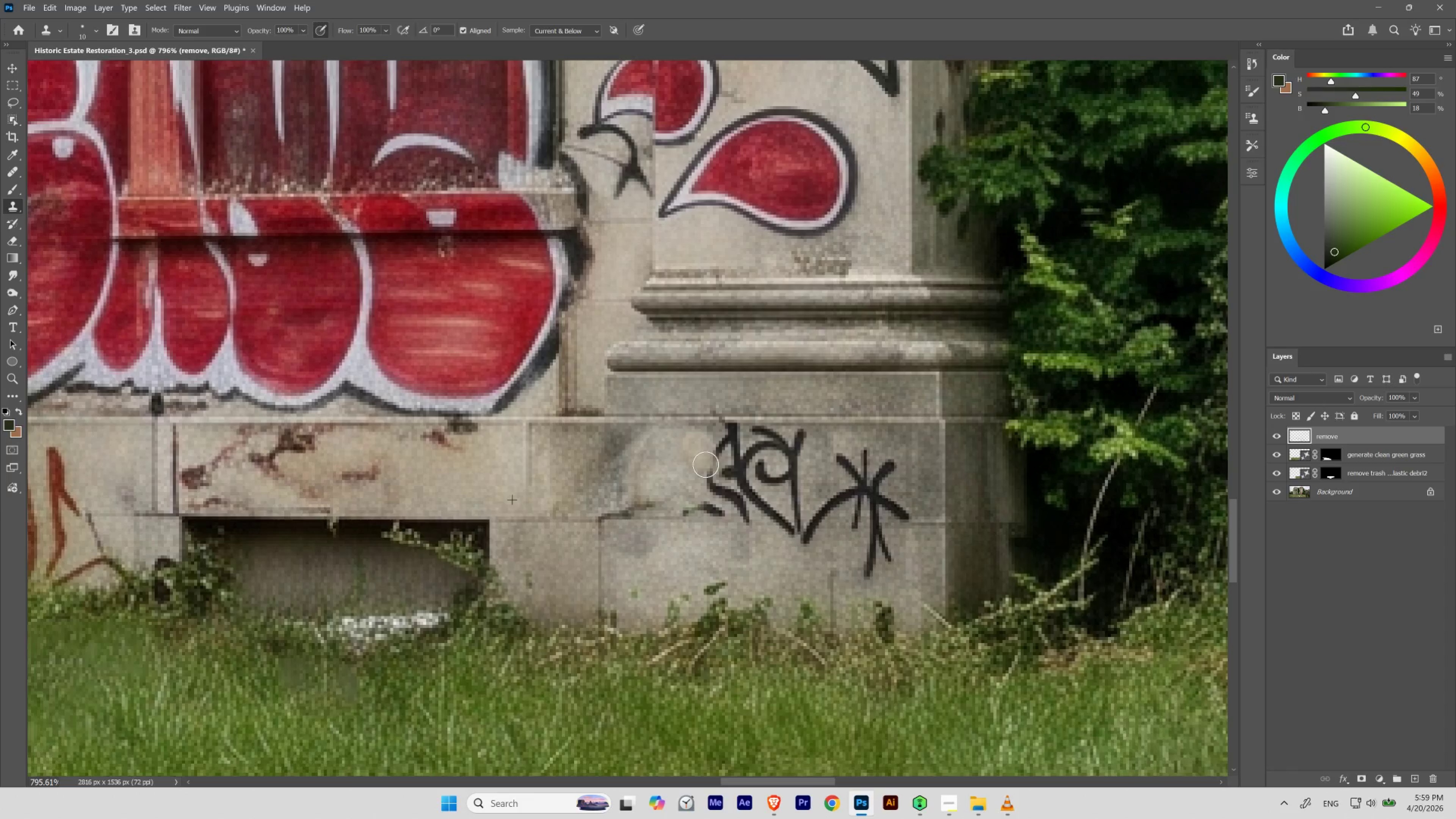 
key(Control+Z)
 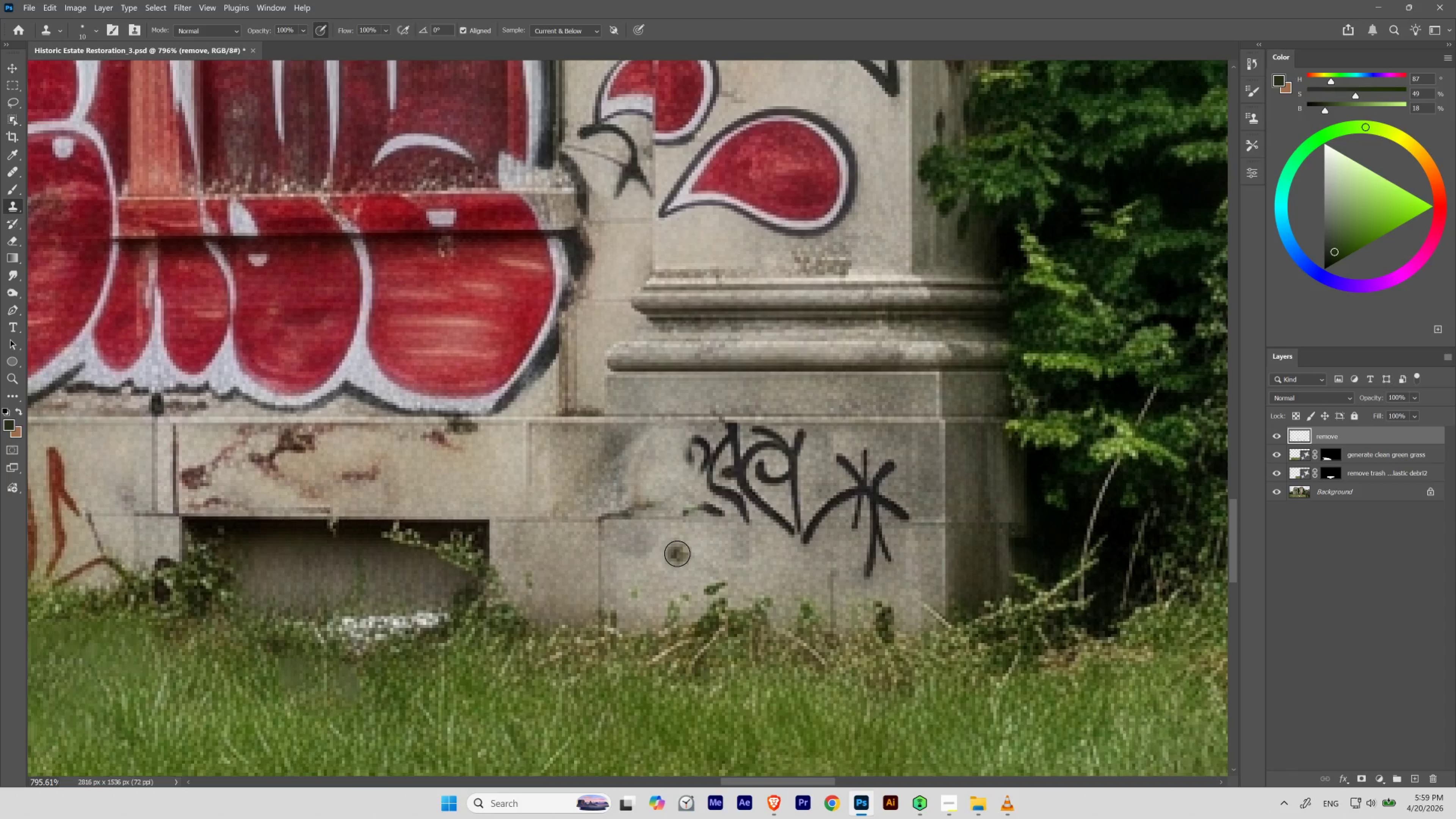 
hold_key(key=AltLeft, duration=0.44)
left_click([683, 554])
 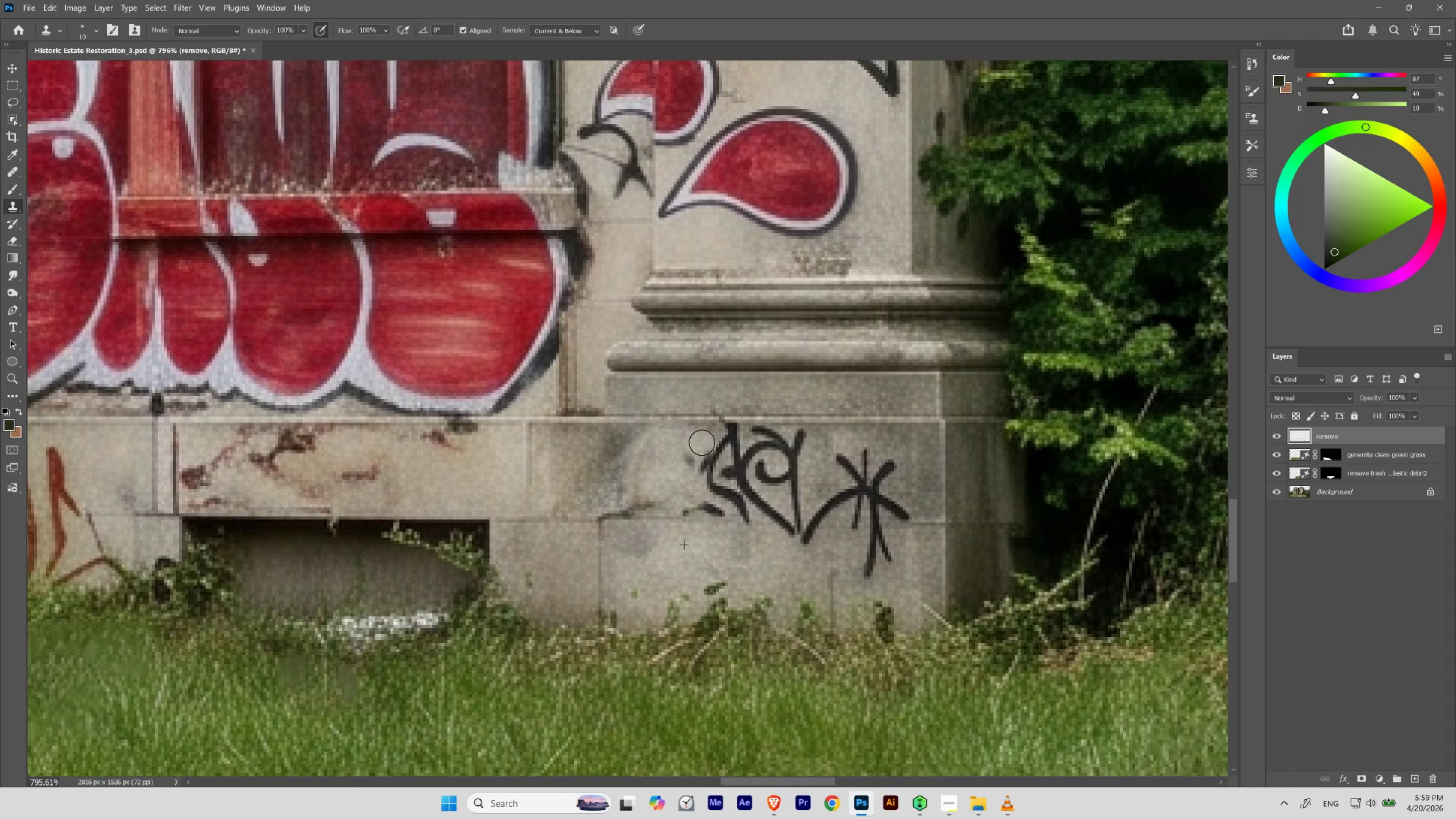 
hold_key(key=AltLeft, duration=0.88)
 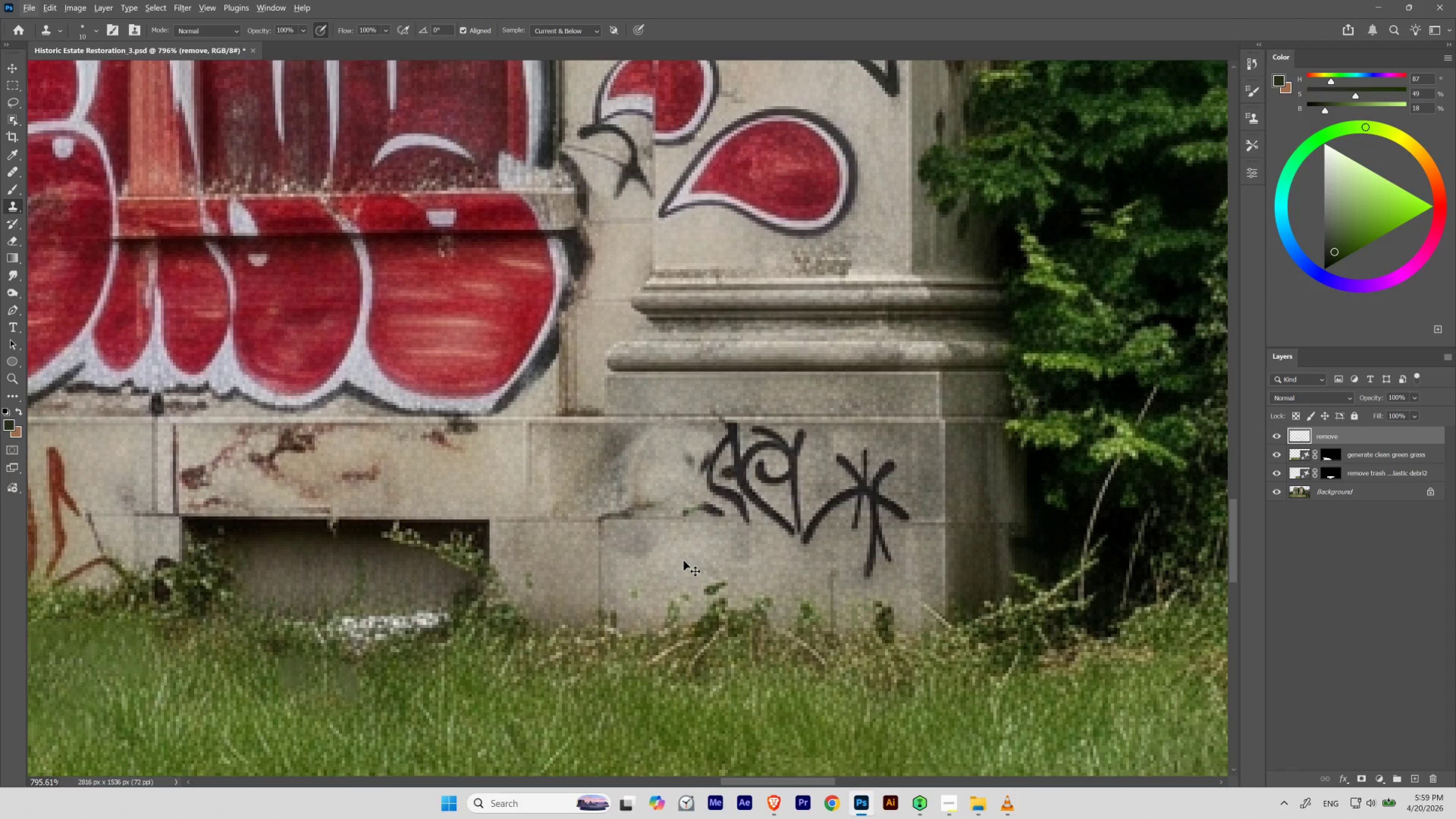 
key(Control+Z)
 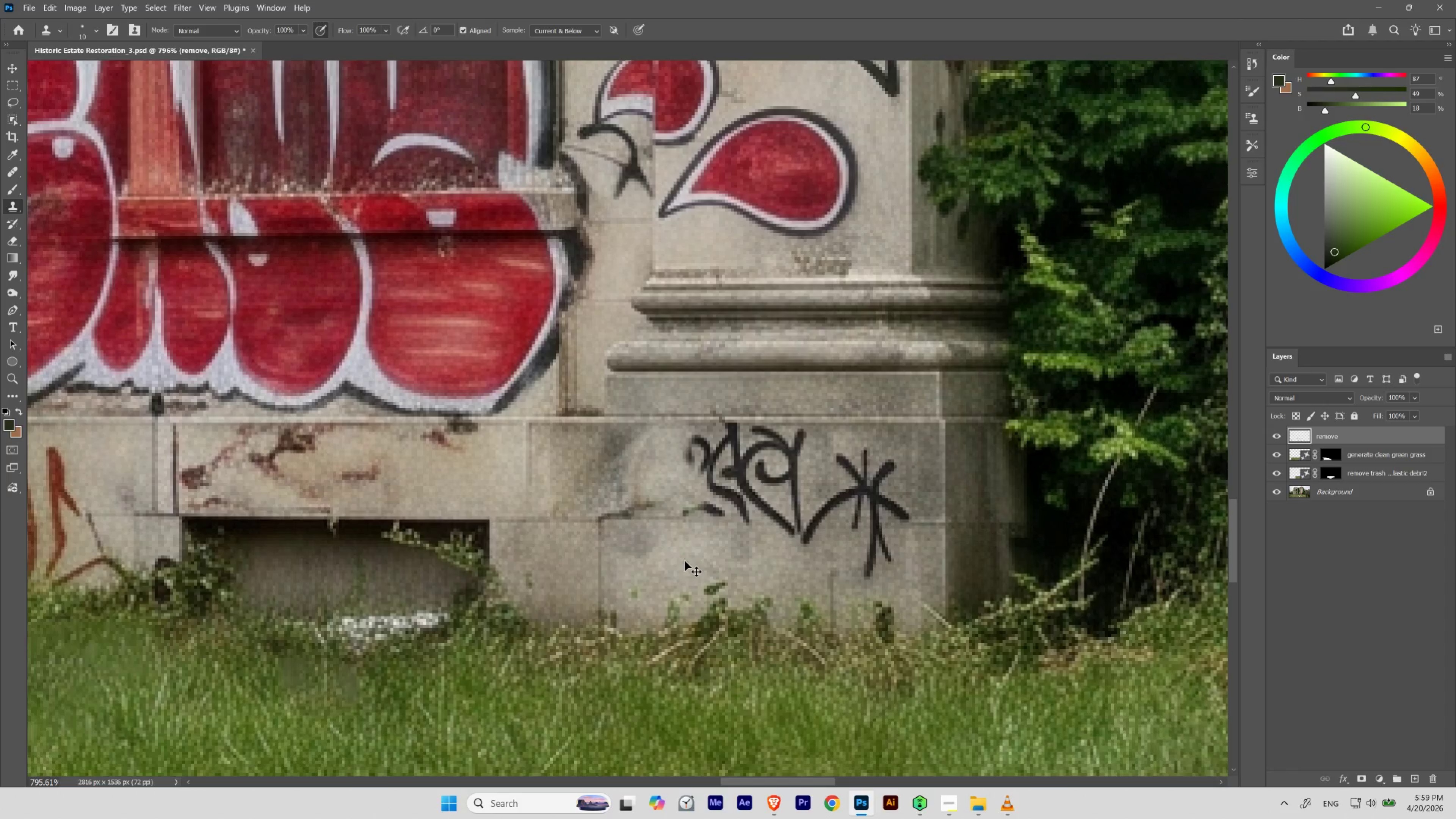 
key(Control+Z)
 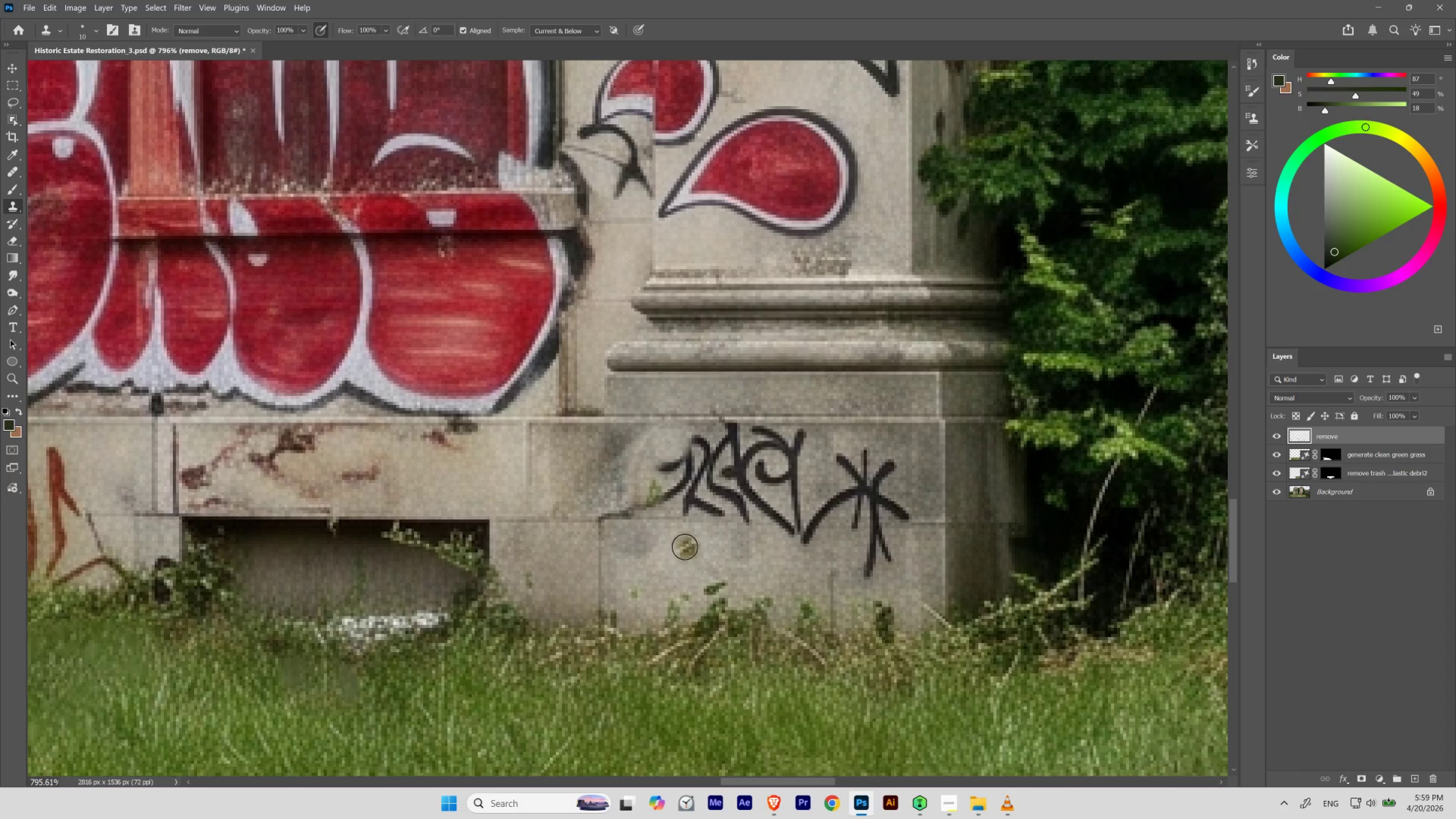 
hold_key(key=AltLeft, duration=0.61)
left_click([679, 547])
 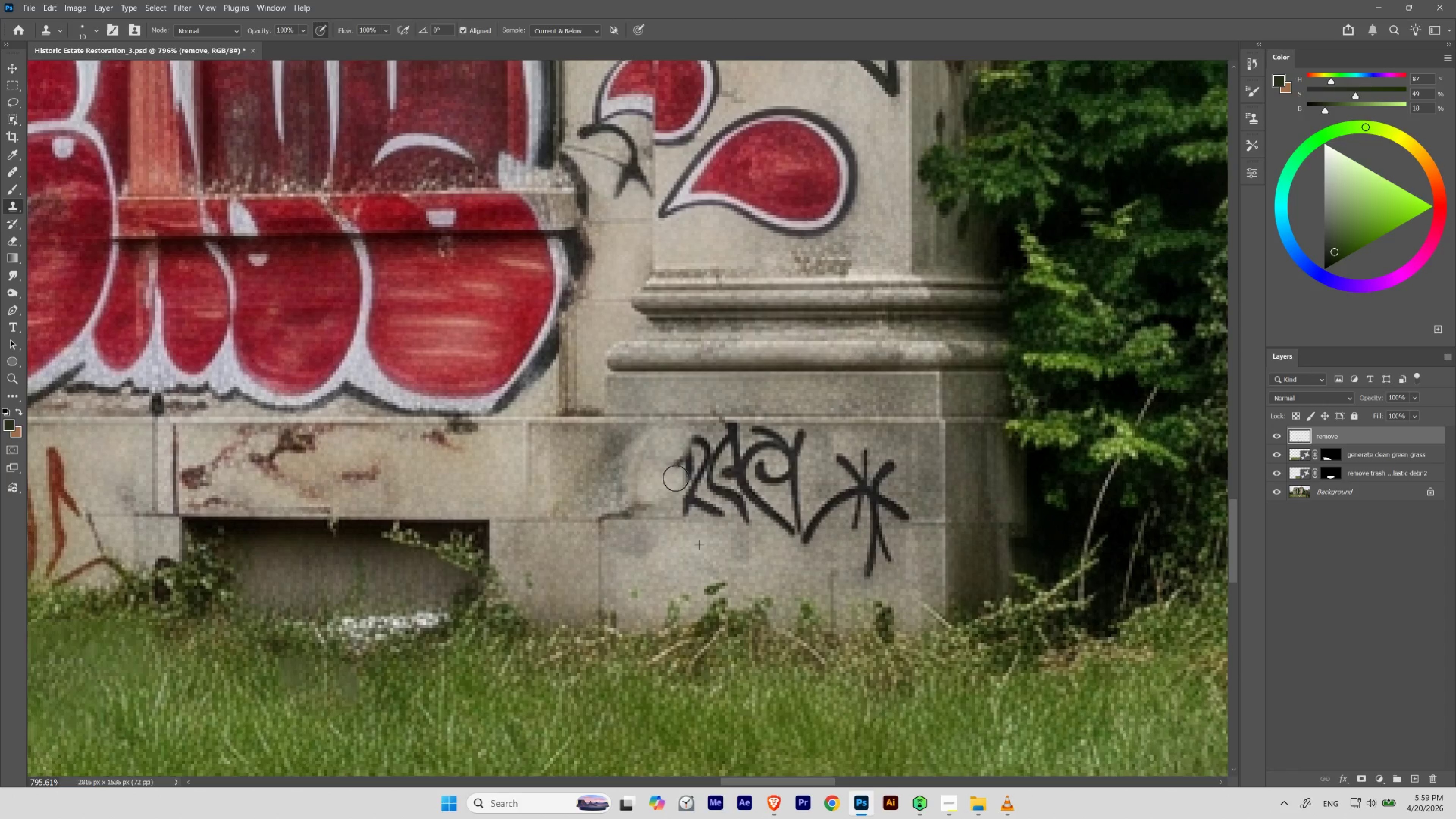 
hold_key(key=AltLeft, duration=0.73)
left_click([673, 565])
 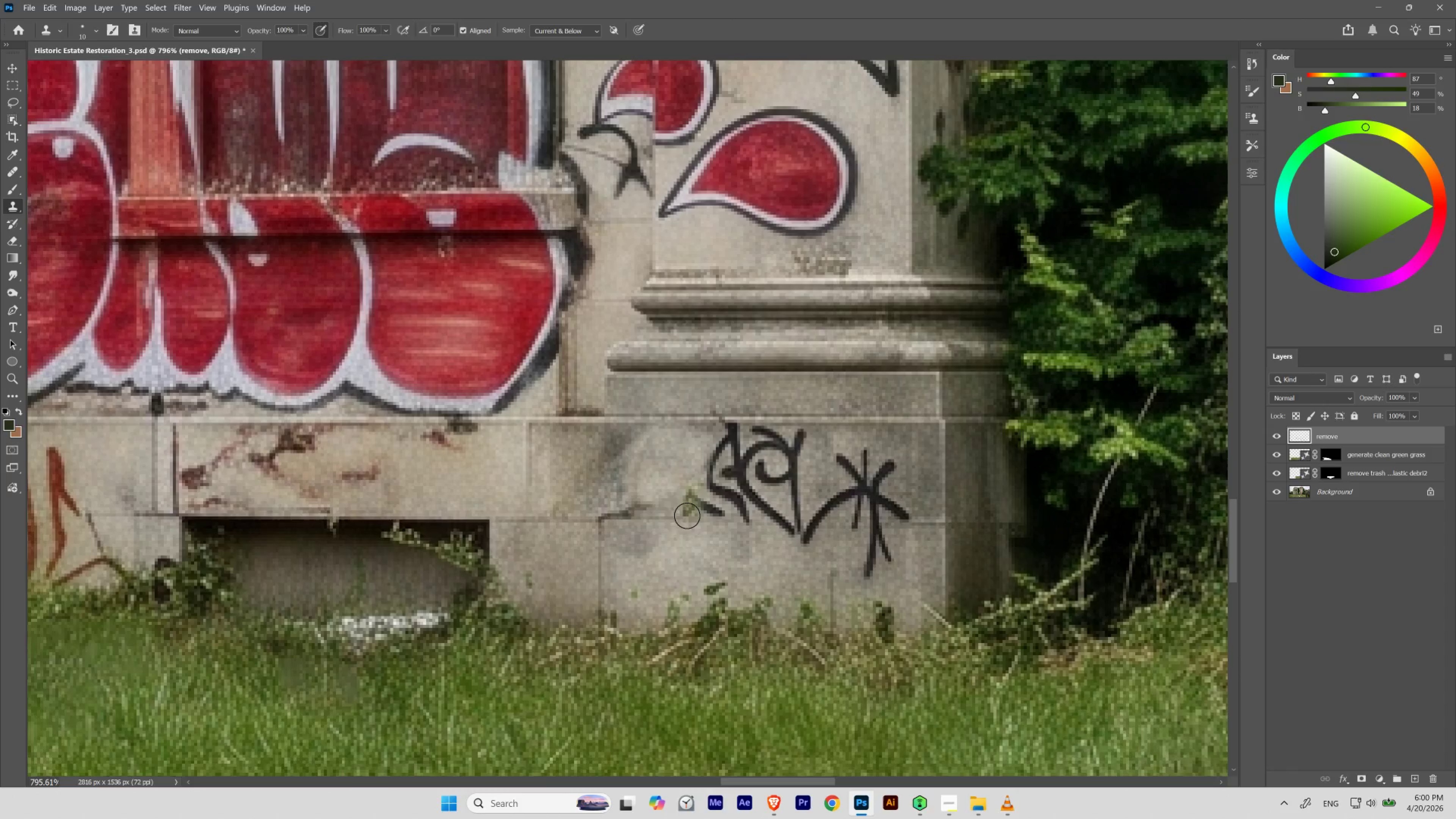 
hold_key(key=AltLeft, duration=1.25)
left_click([664, 555])
 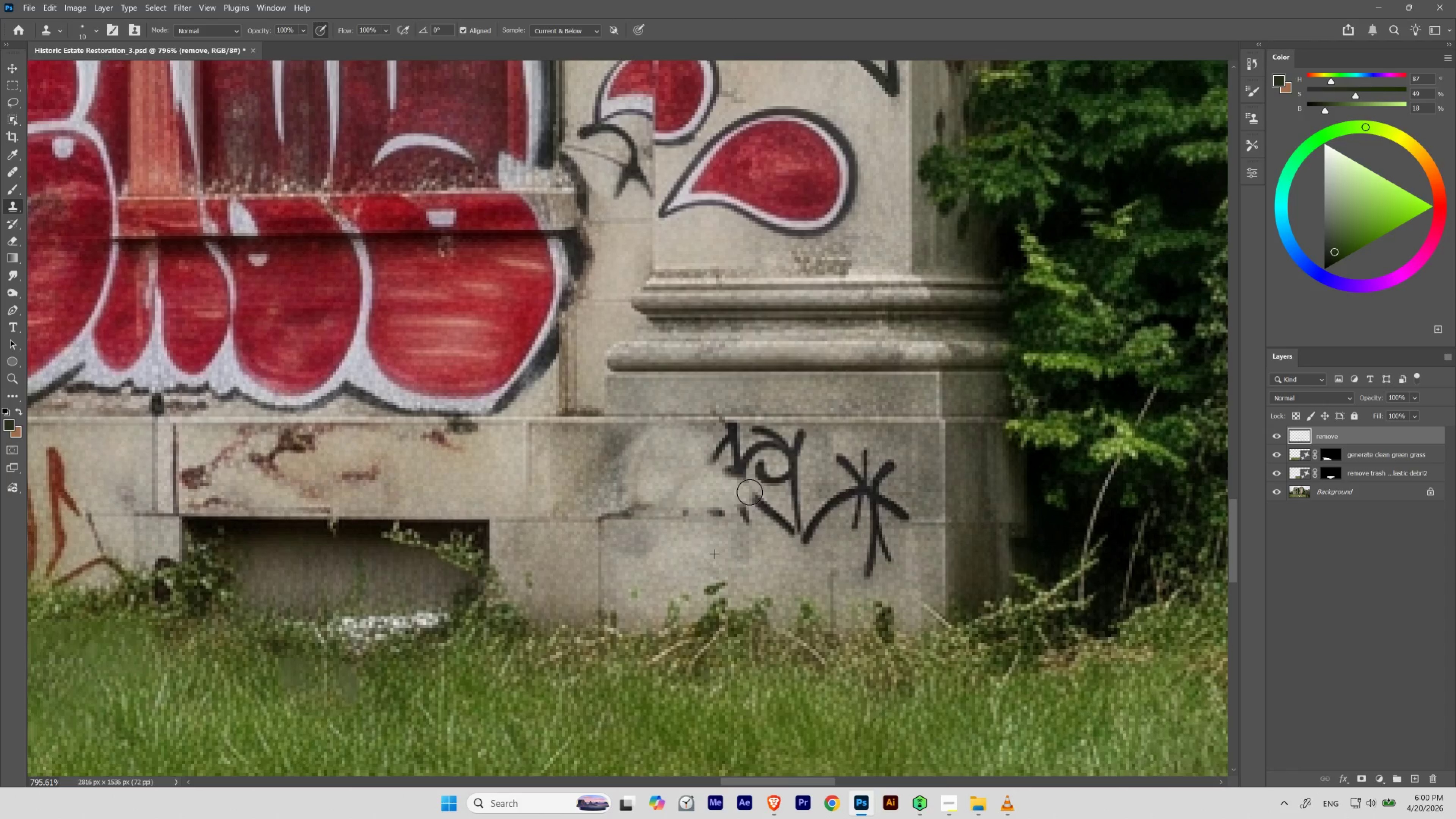 
wait(5.83)
 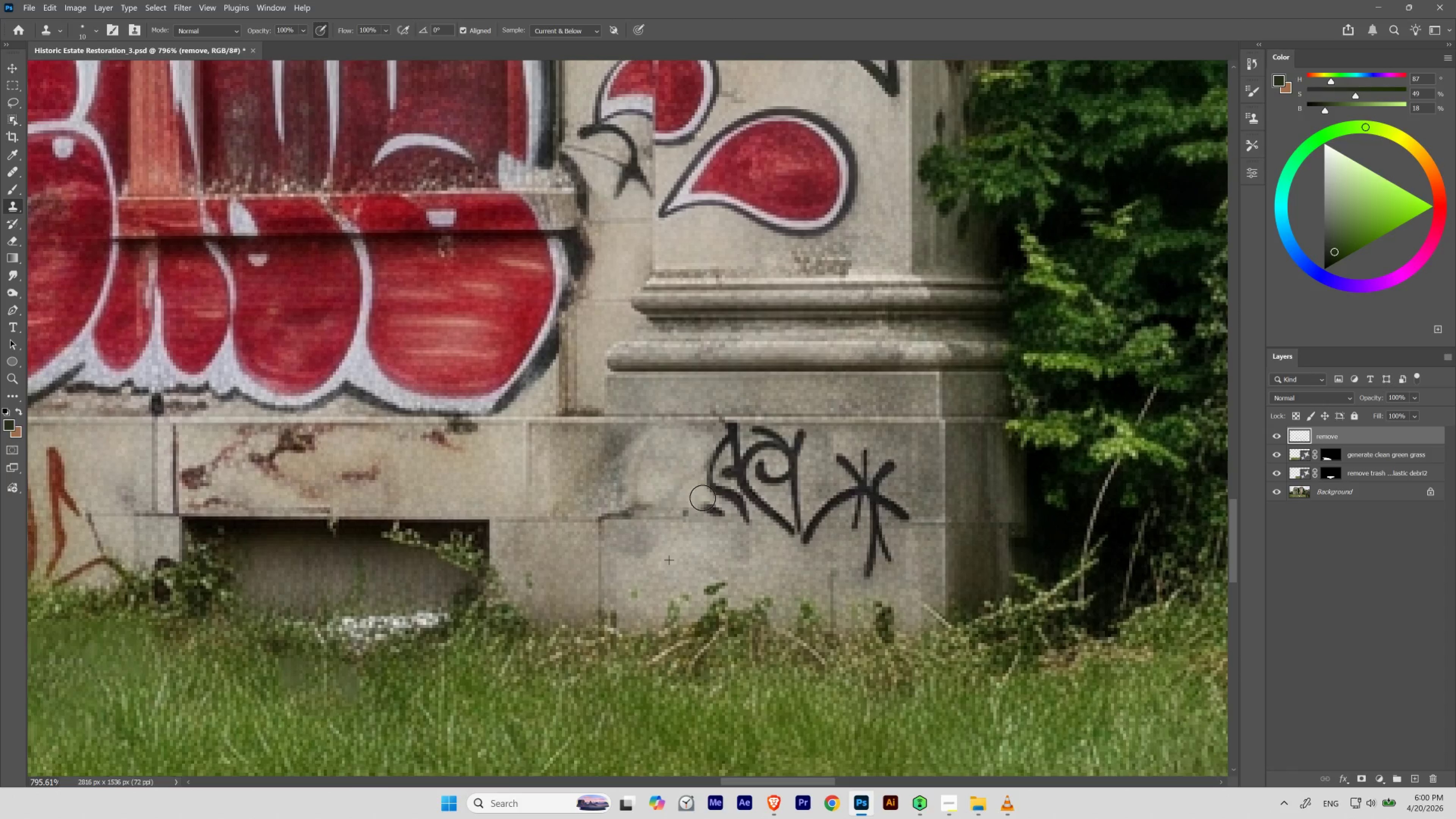 
hold_key(key=AltLeft, duration=0.62)
left_click([810, 487])
 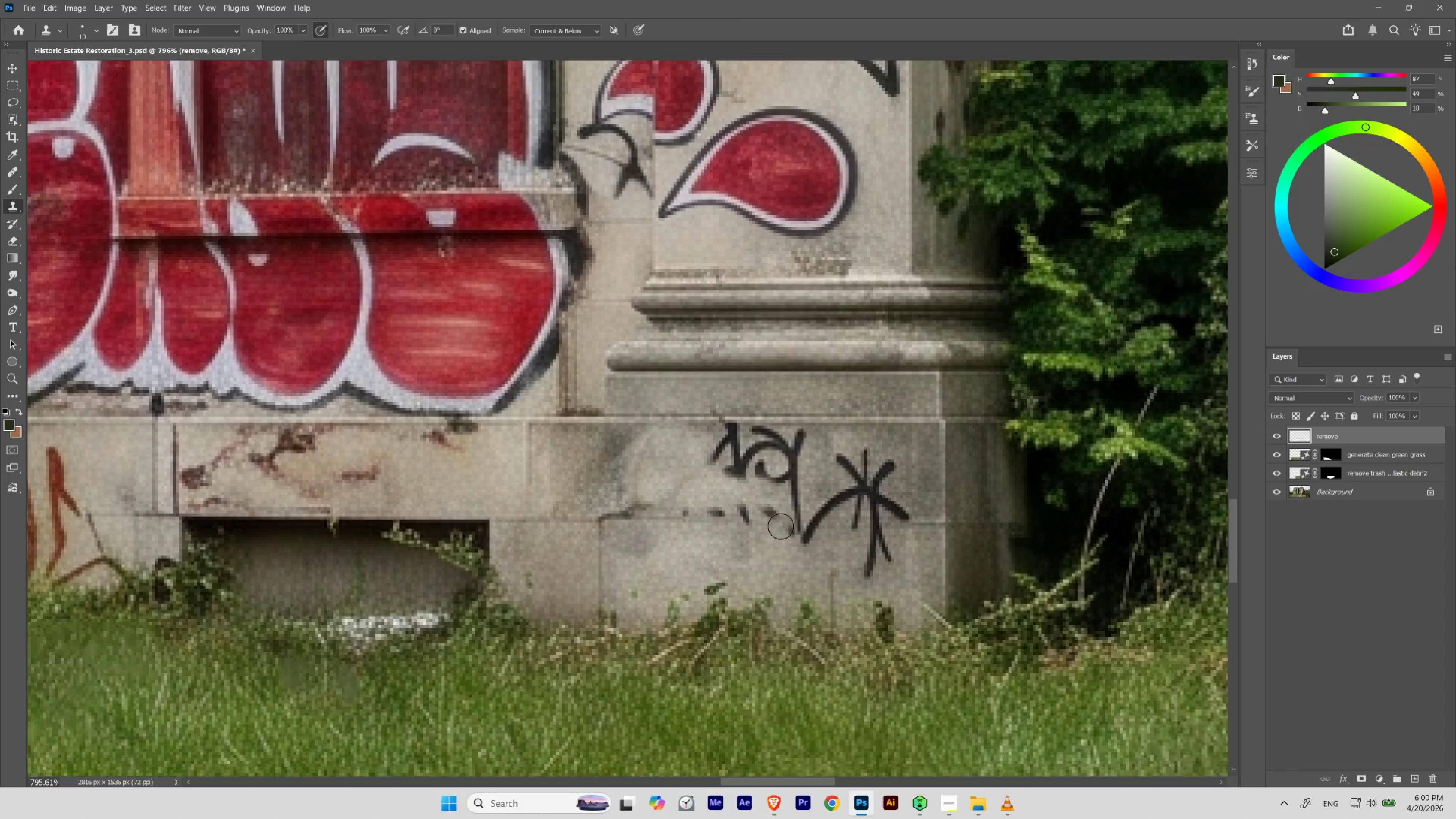 
hold_key(key=AltLeft, duration=0.45)
 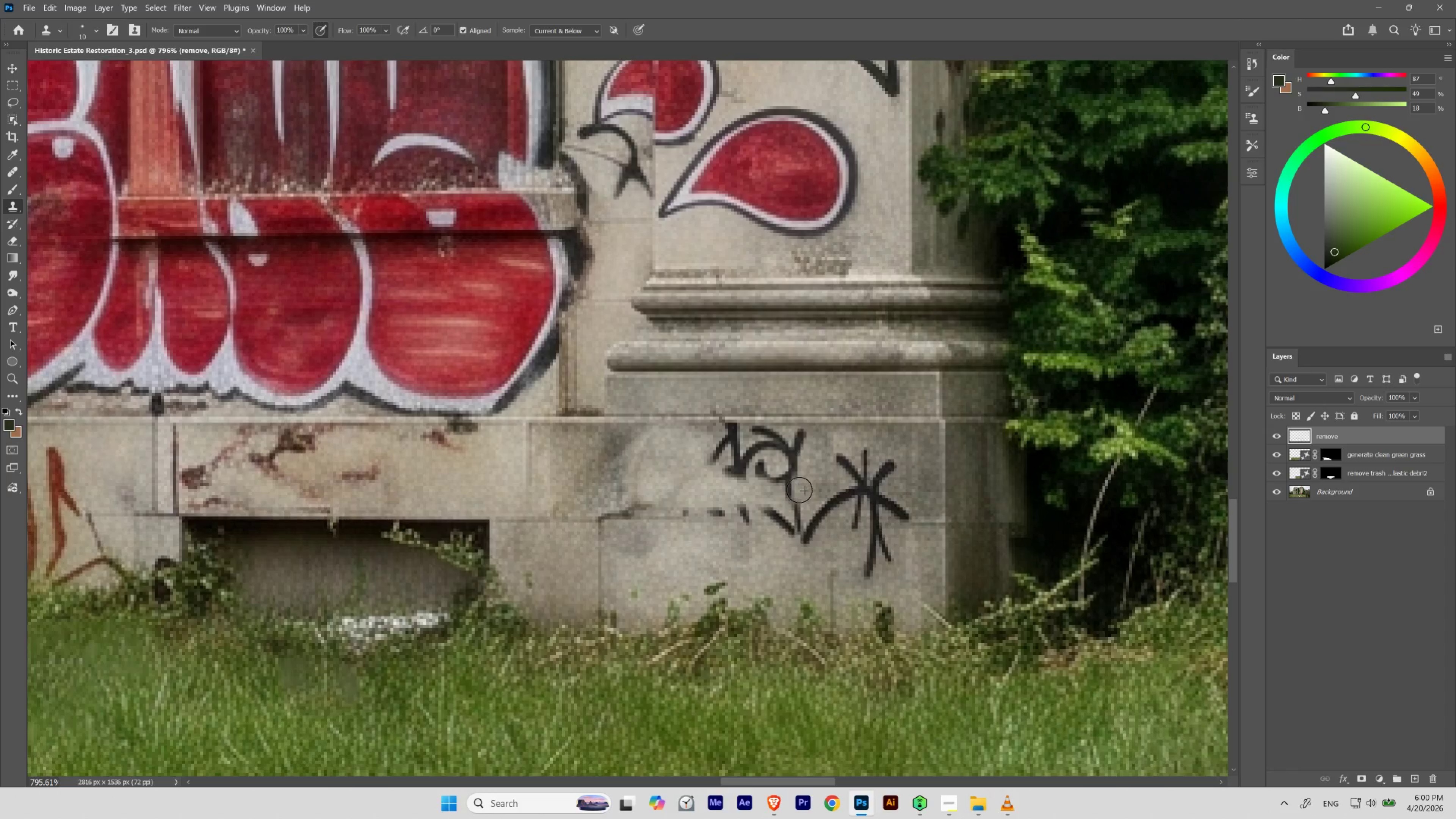 
hold_key(key=AltLeft, duration=0.36)
left_click([820, 473])
 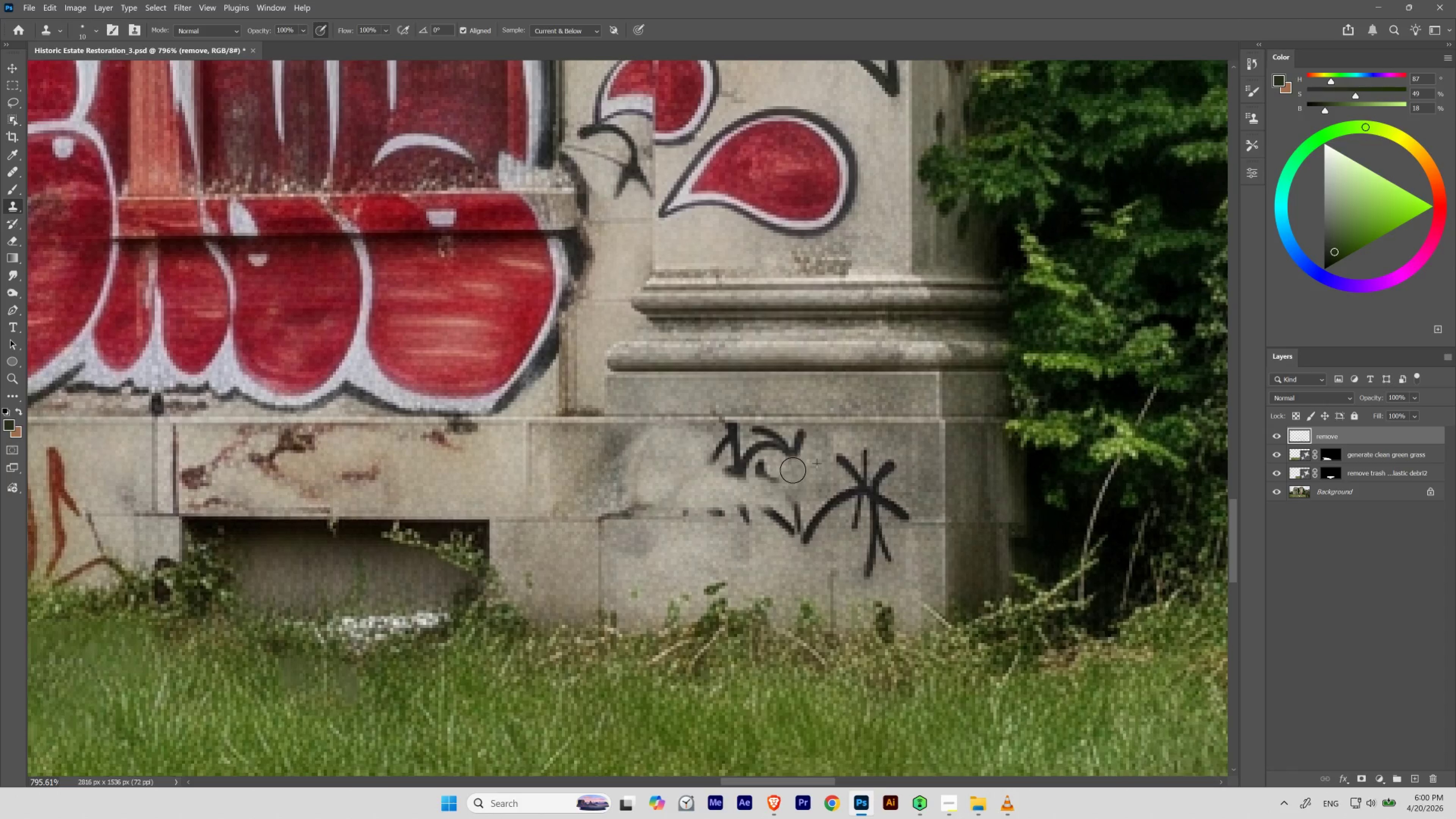 
hold_key(key=AltLeft, duration=0.48)
left_click([819, 438])
 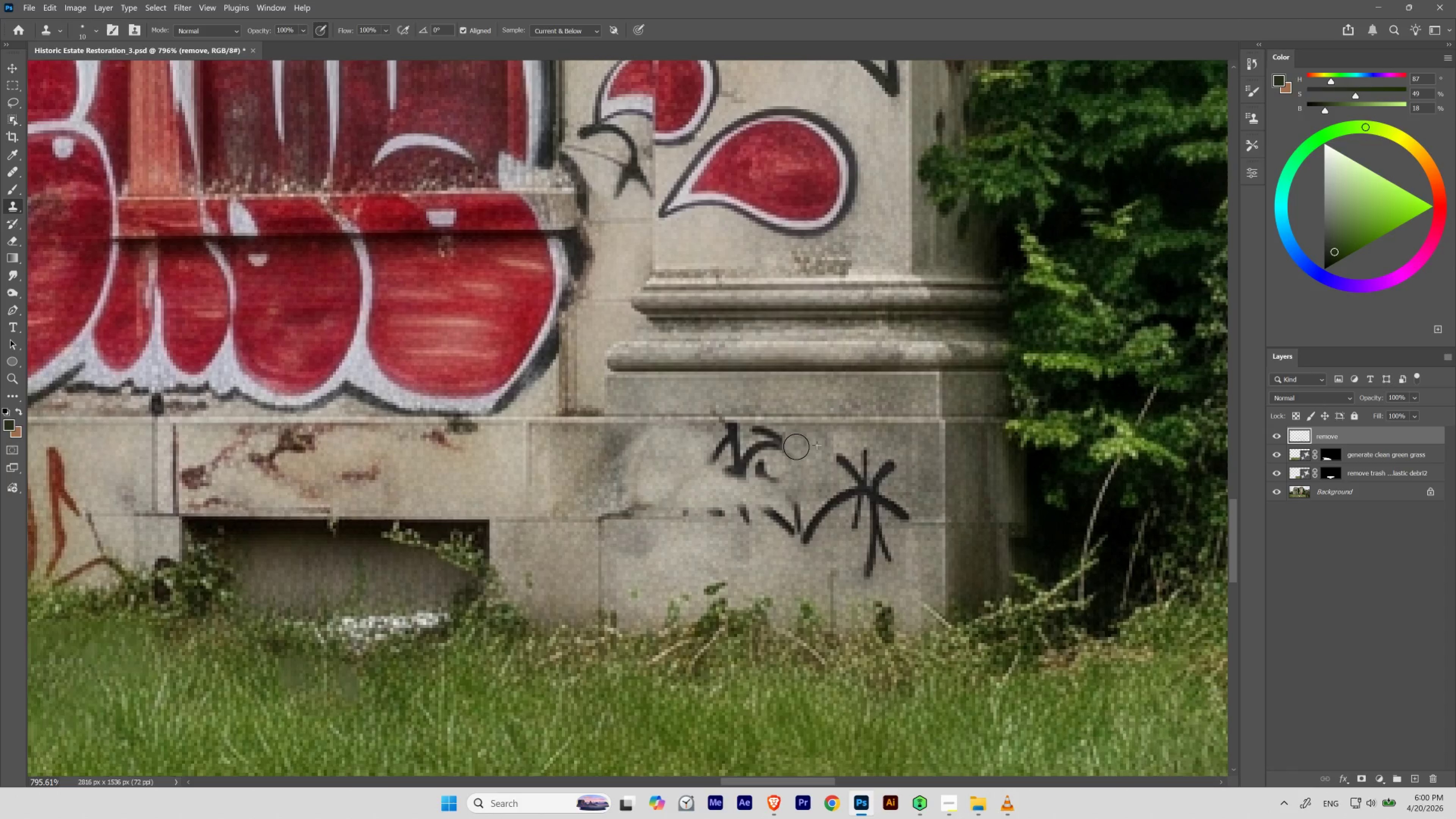 
hold_key(key=AltLeft, duration=0.34)
left_click([805, 465])
 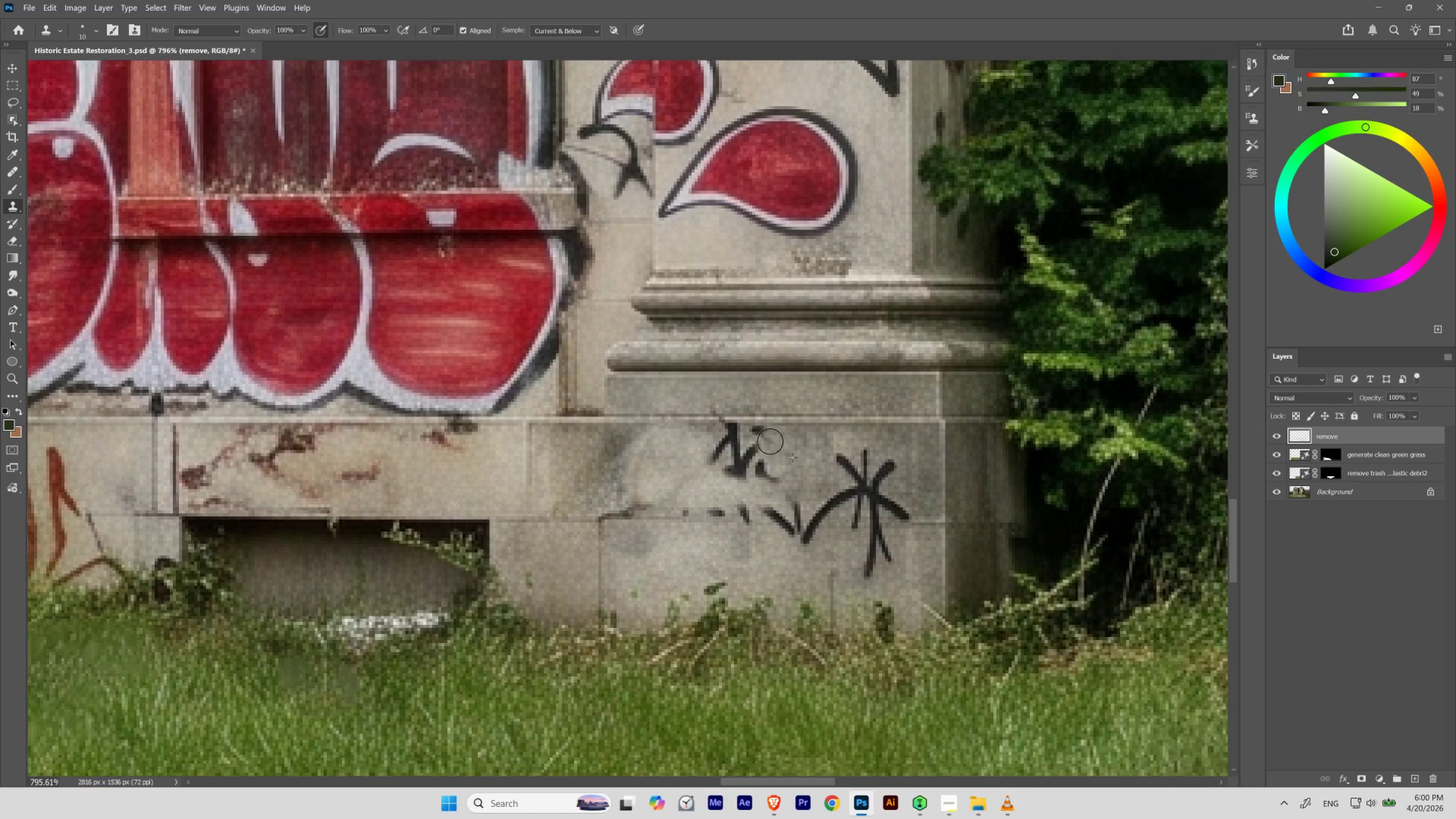 
hold_key(key=AltLeft, duration=0.5)
left_click([806, 448])
 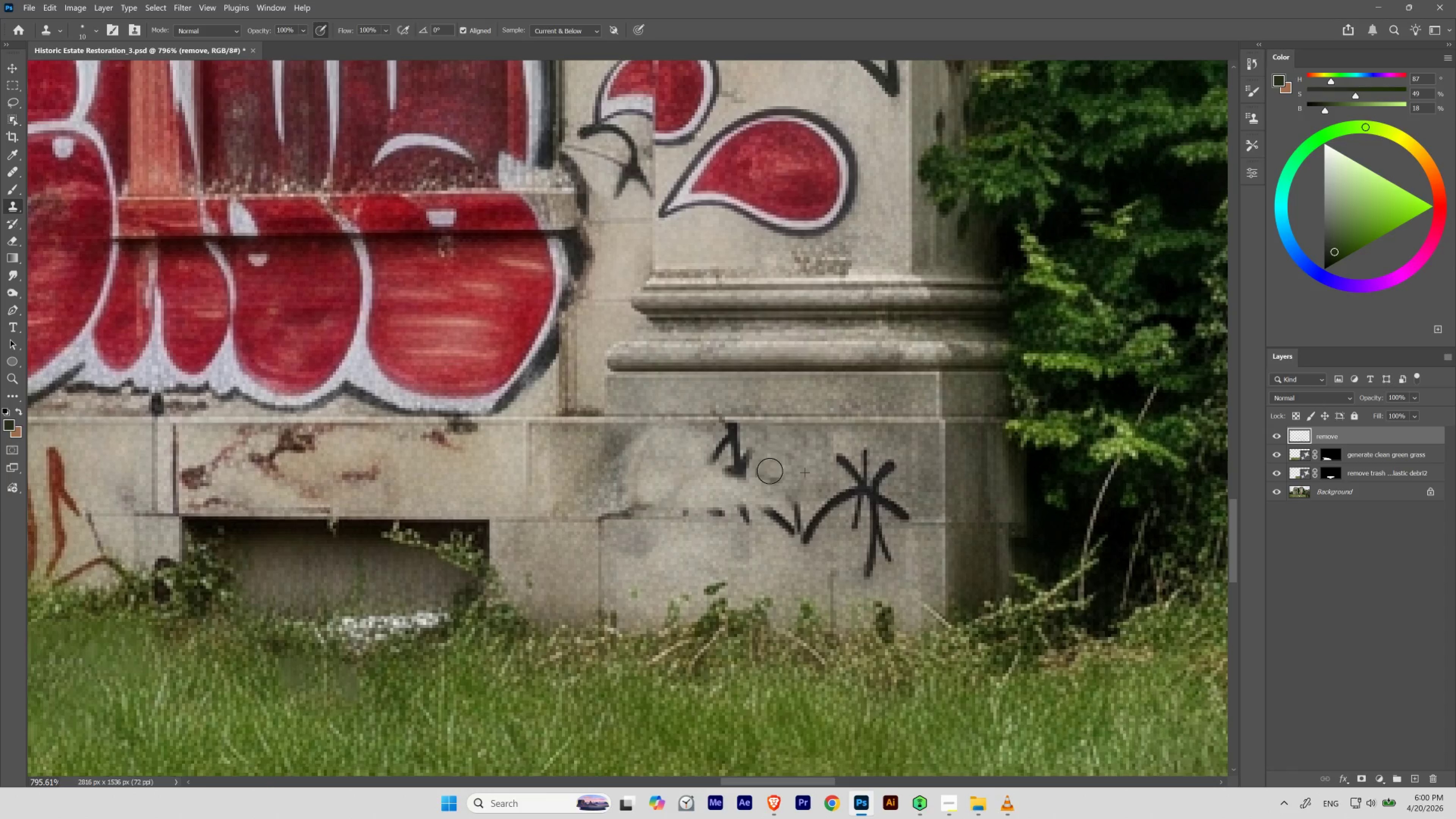 
hold_key(key=AltLeft, duration=0.41)
left_click([788, 453])
 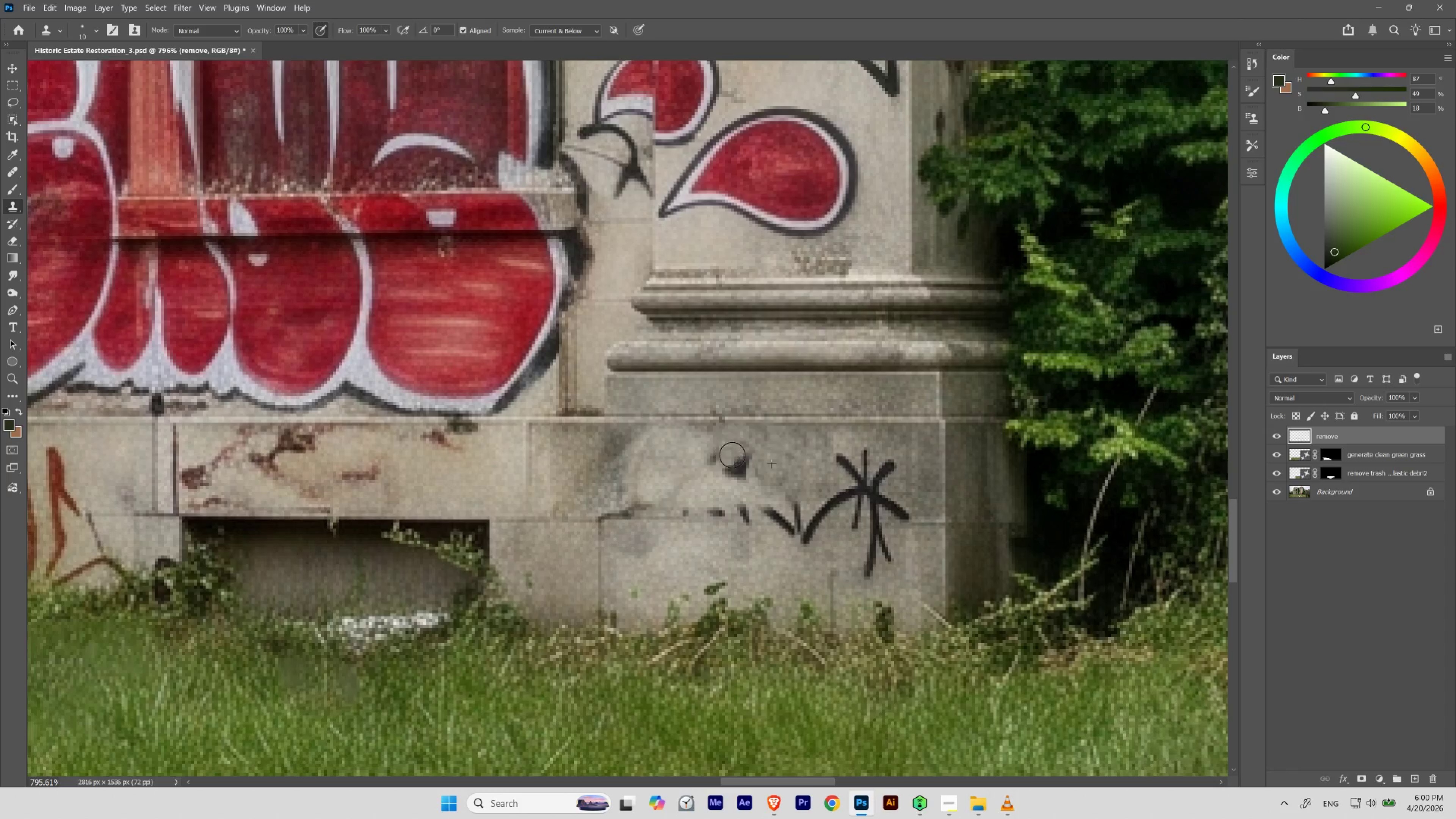 
hold_key(key=AltLeft, duration=0.33)
left_click([784, 454])
 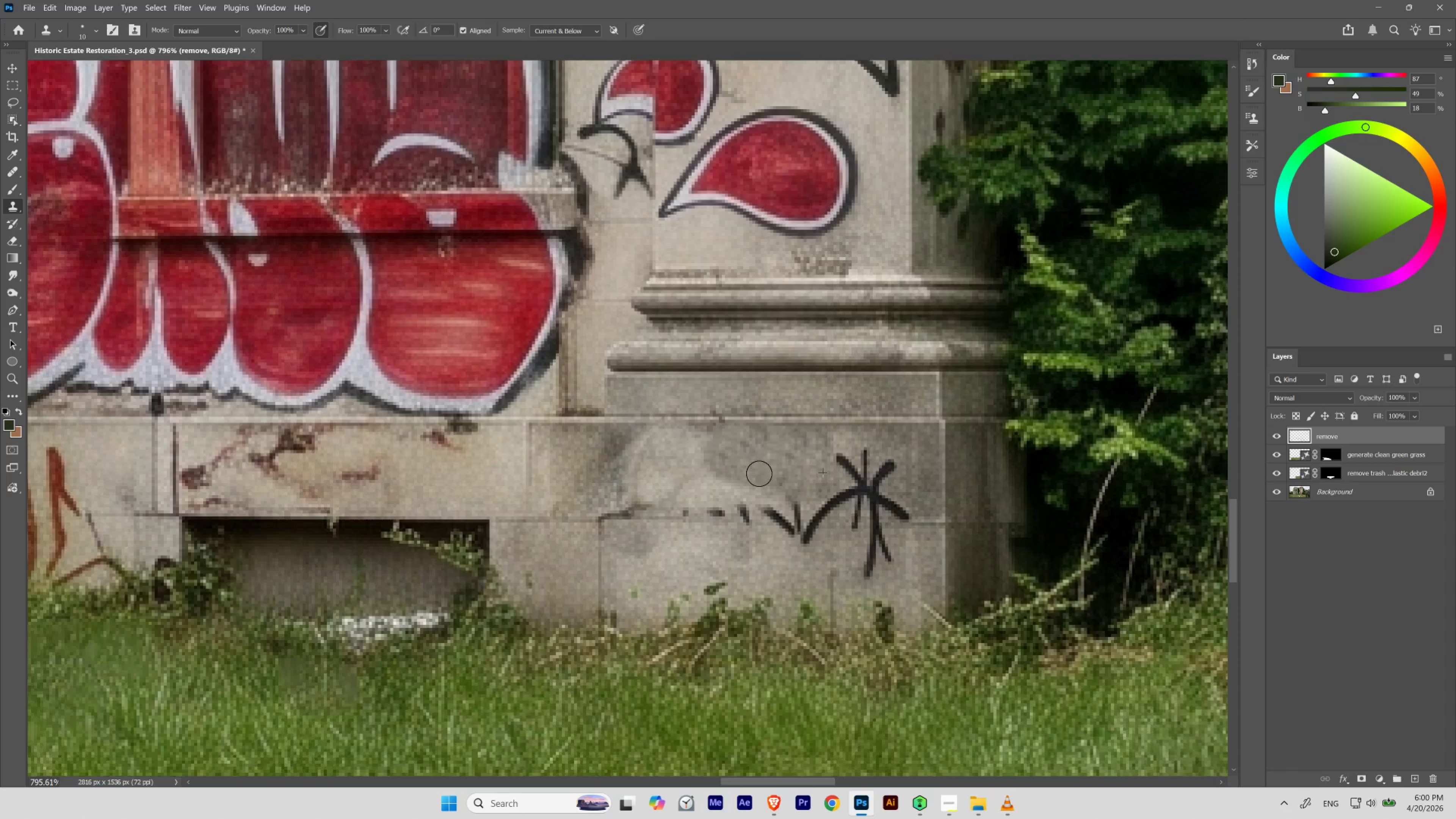 
hold_key(key=Space, duration=0.58)
 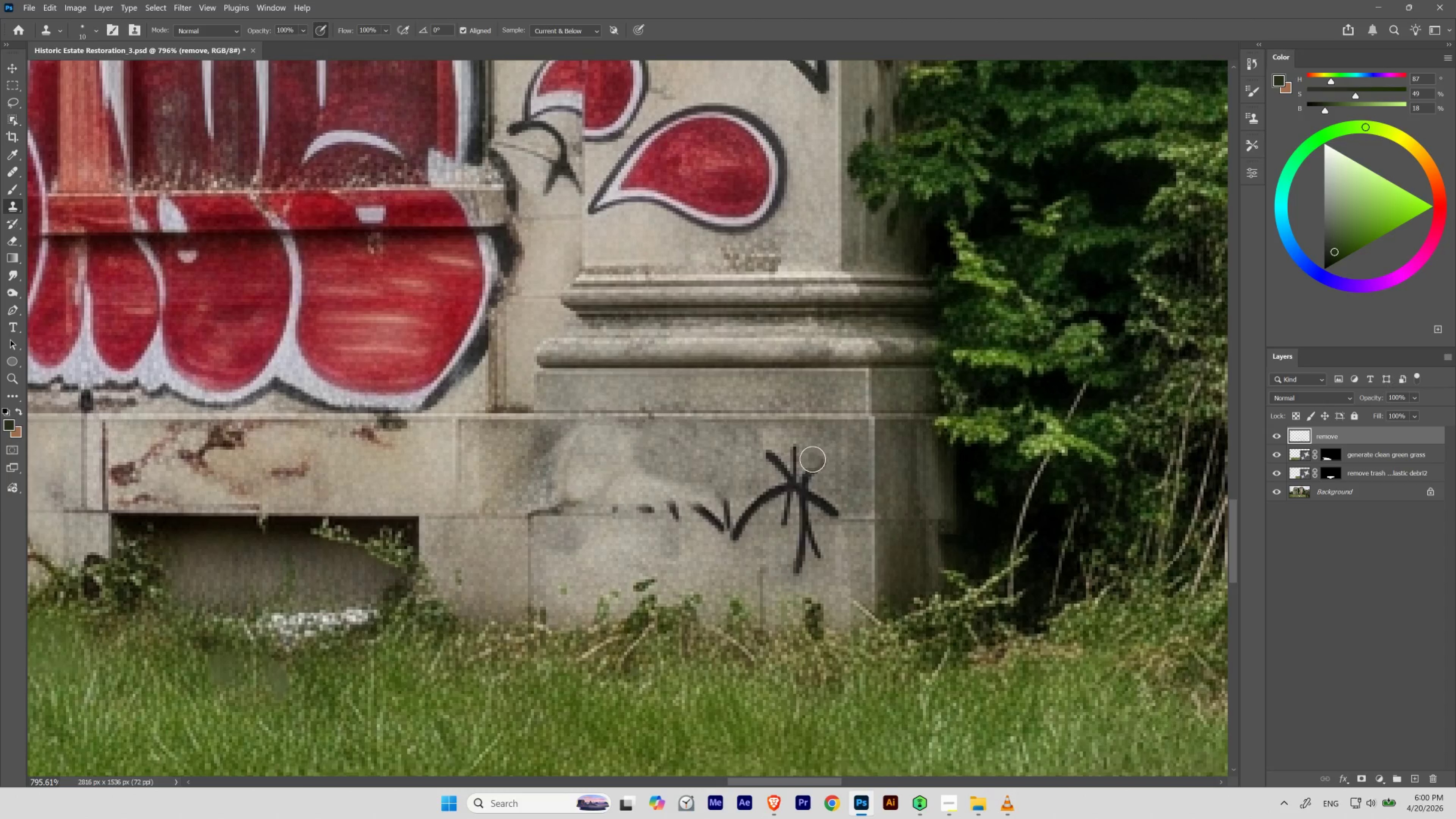 
left_click_drag(start_coordinate=[856, 432], to_coordinate=[785, 428])
 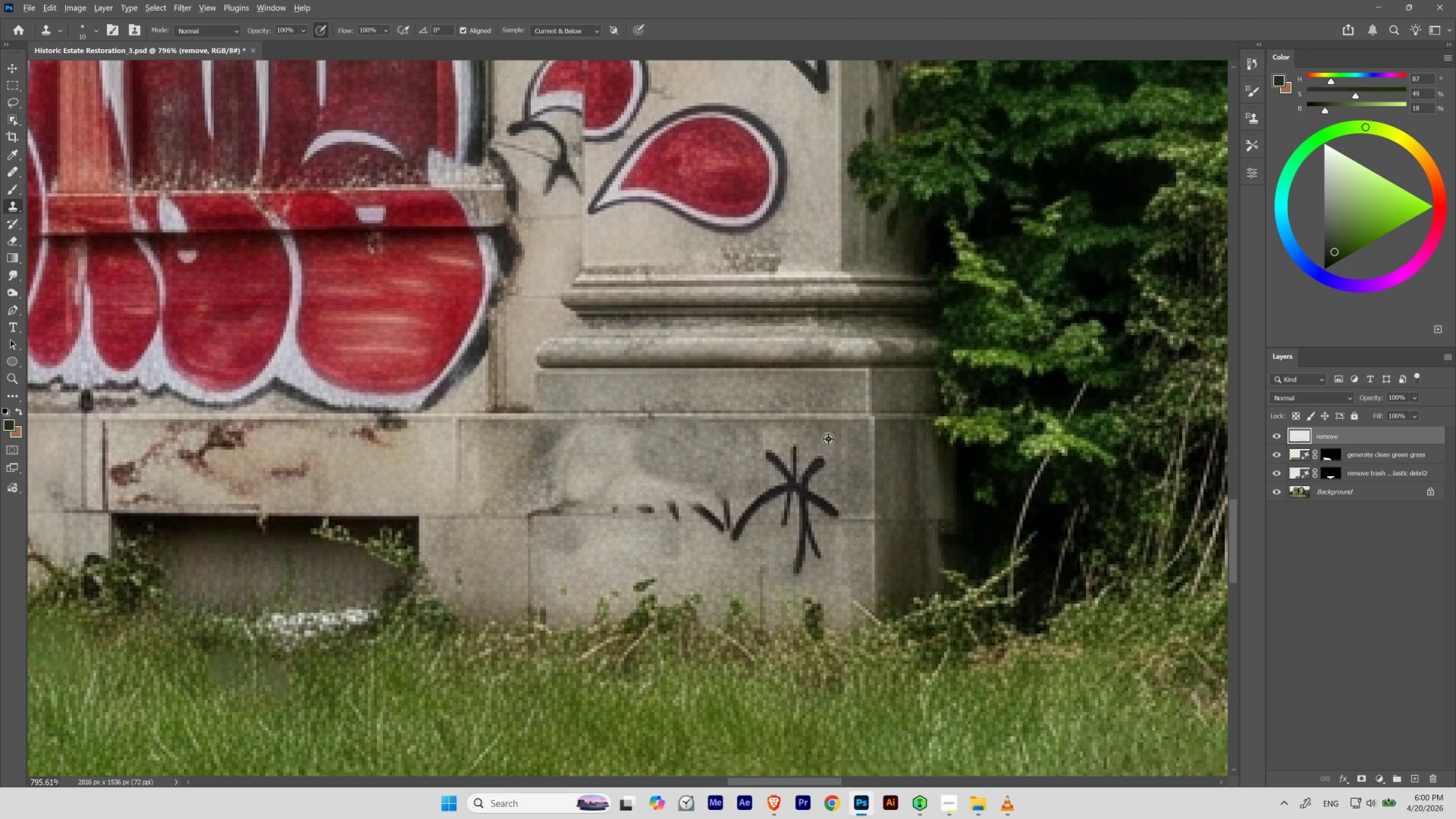 
hold_key(key=AltLeft, duration=0.42)
left_click([834, 438])
 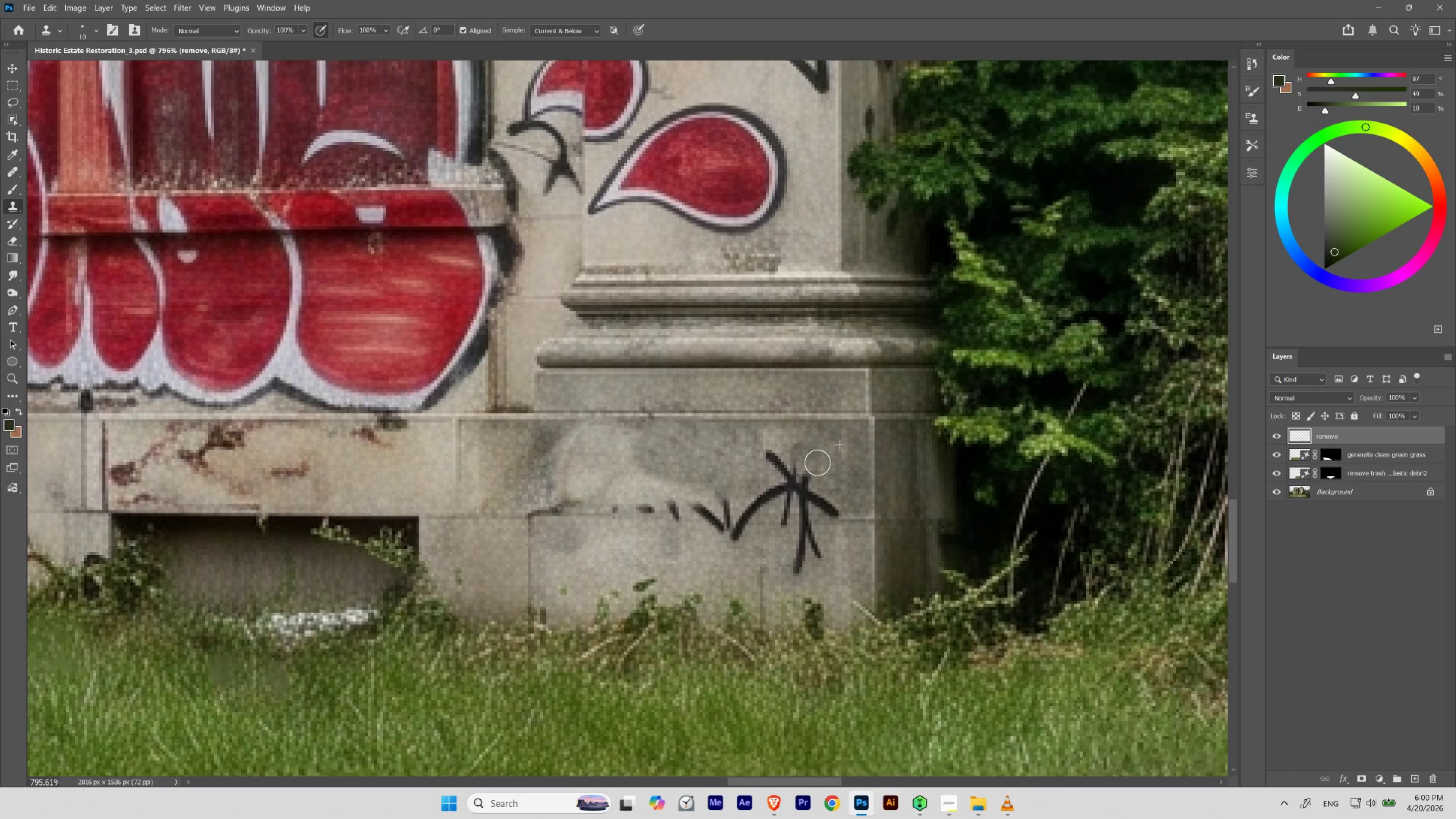 
hold_key(key=AltLeft, duration=0.34)
left_click([822, 448])
 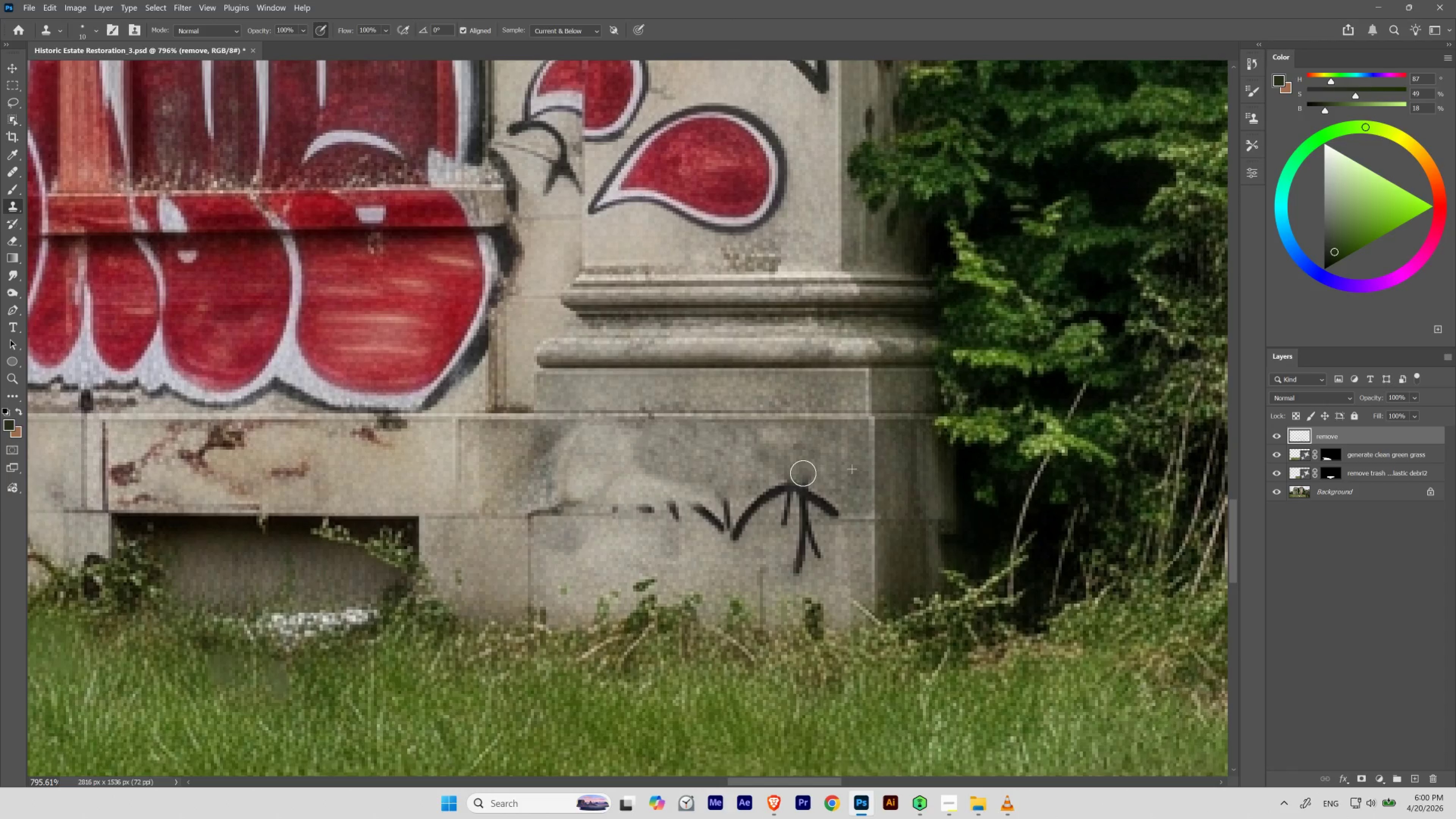 
hold_key(key=AltLeft, duration=0.42)
left_click([832, 443])
 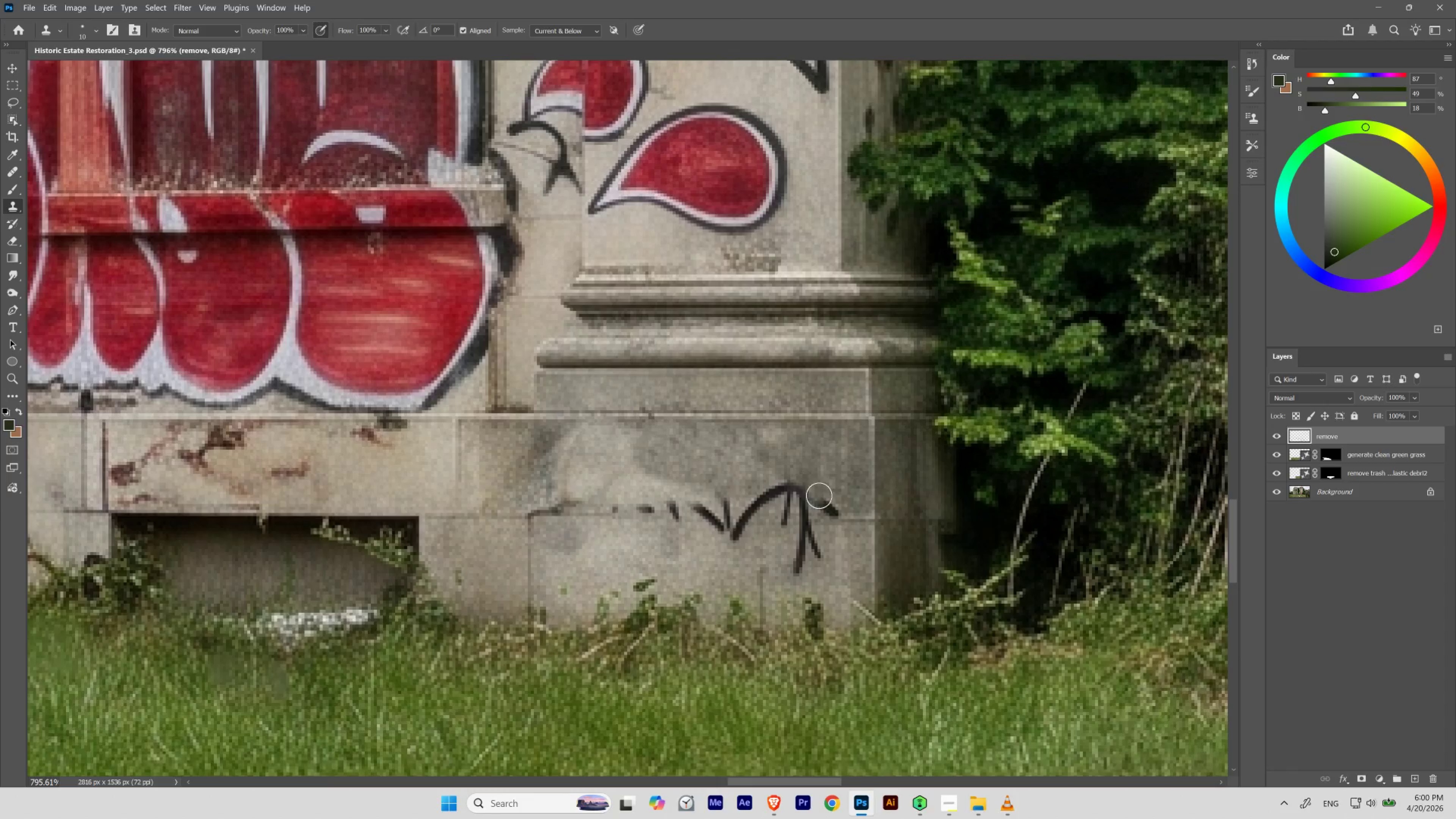 
hold_key(key=Space, duration=0.55)
 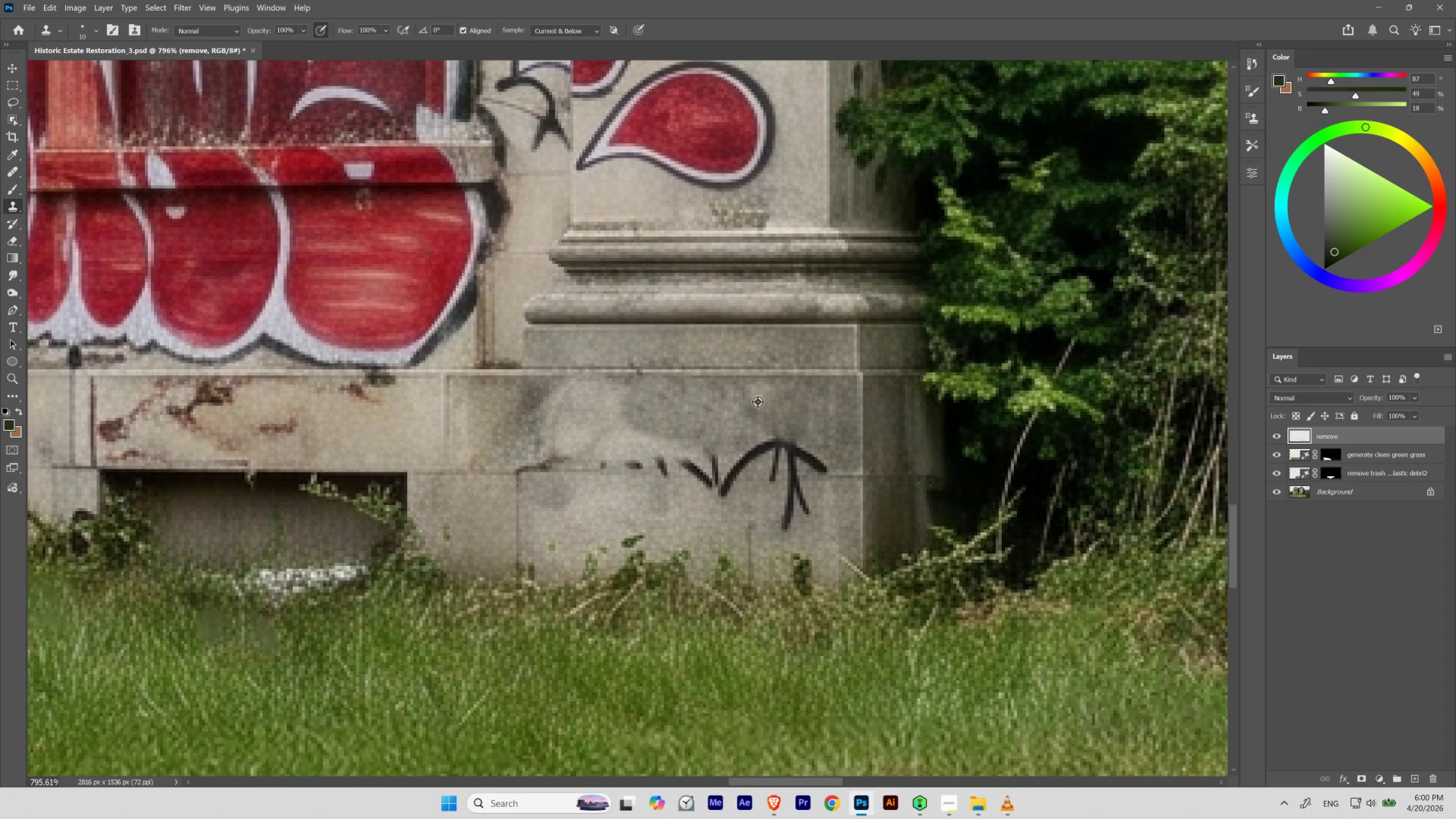 
left_click_drag(start_coordinate=[804, 469], to_coordinate=[792, 425])
 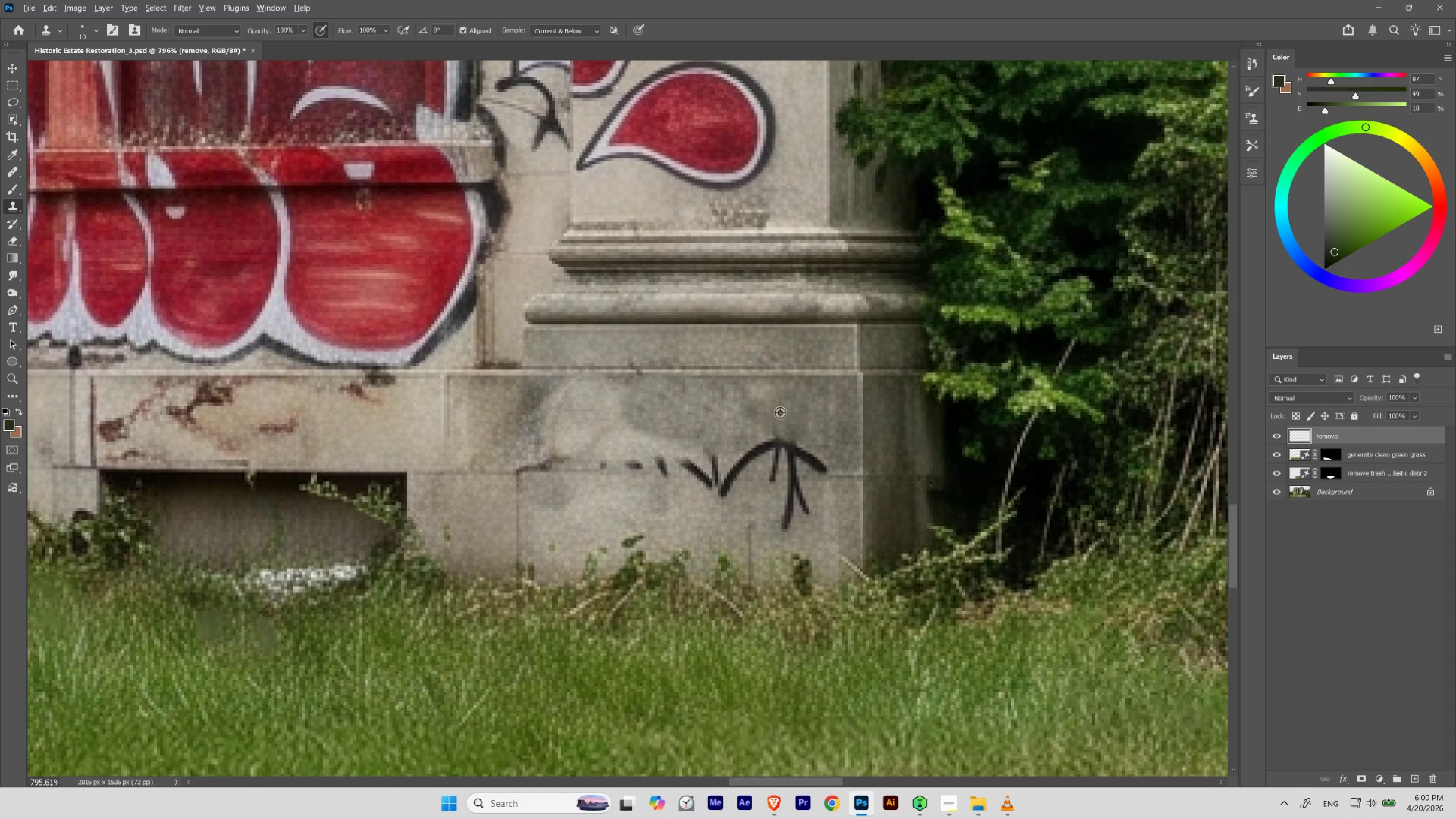 
hold_key(key=AltLeft, duration=0.52)
left_click([757, 401])
 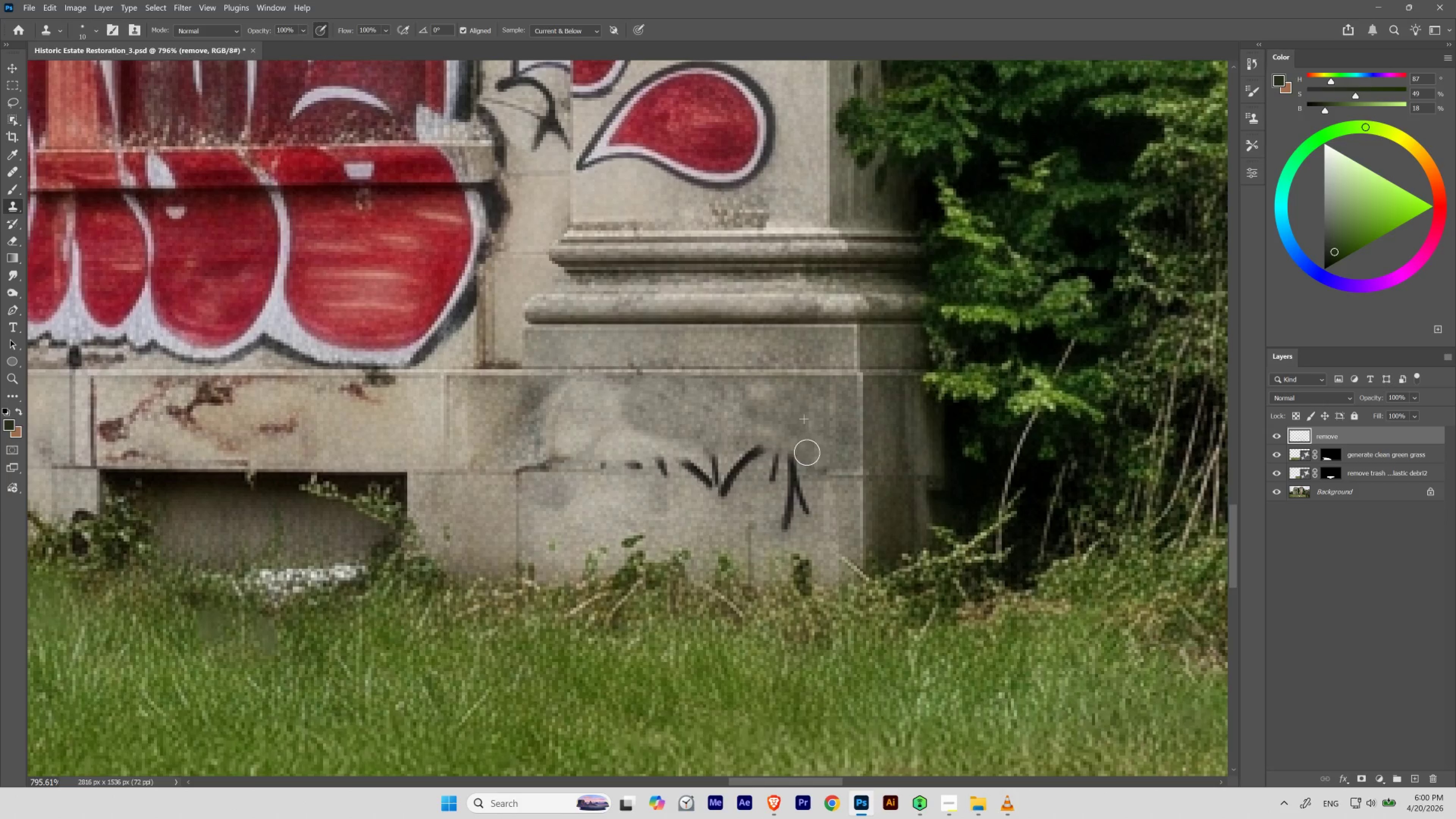 
hold_key(key=AltLeft, duration=0.53)
left_click([781, 421])
 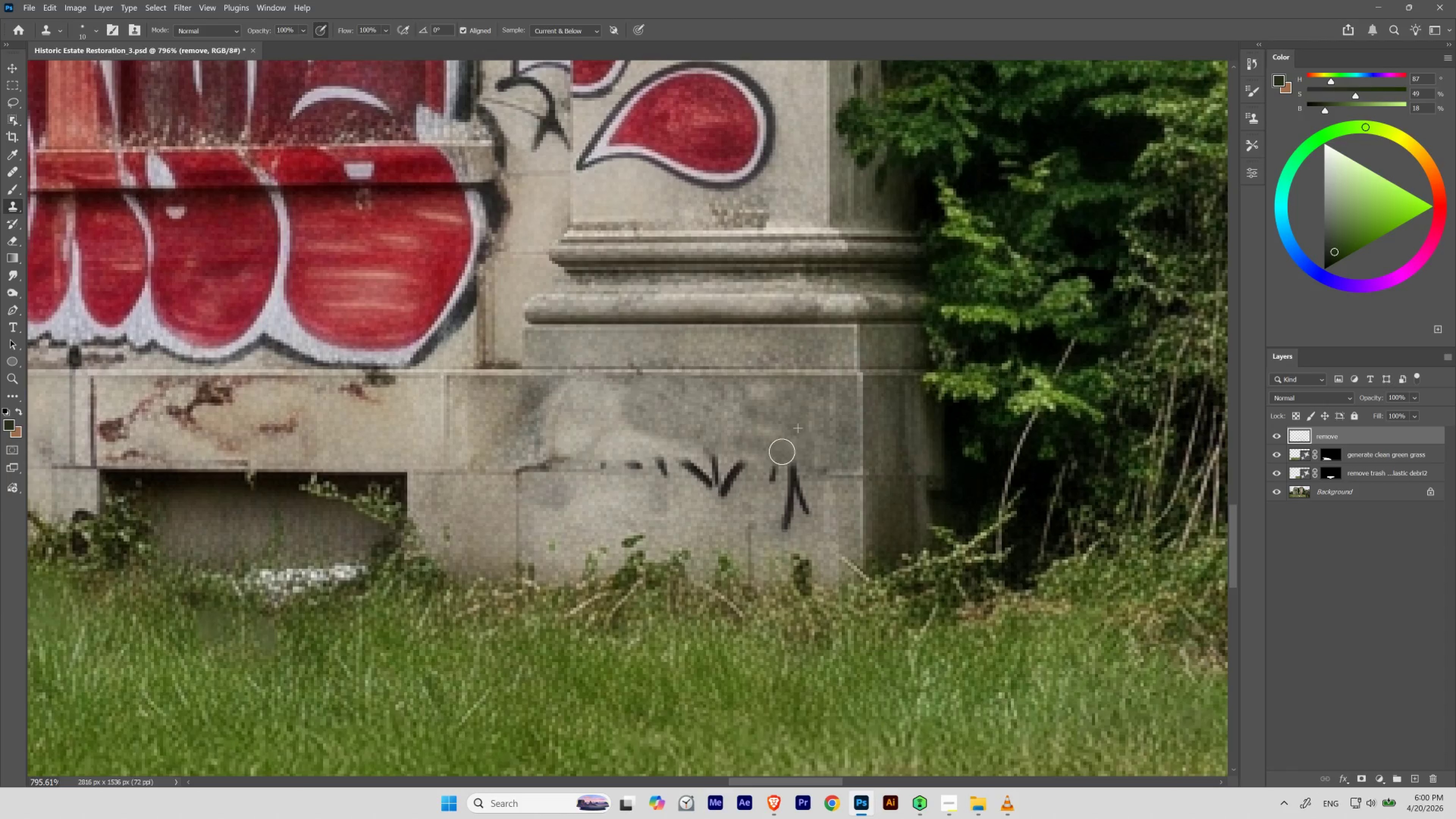 
hold_key(key=AltLeft, duration=0.58)
left_click([831, 513])
 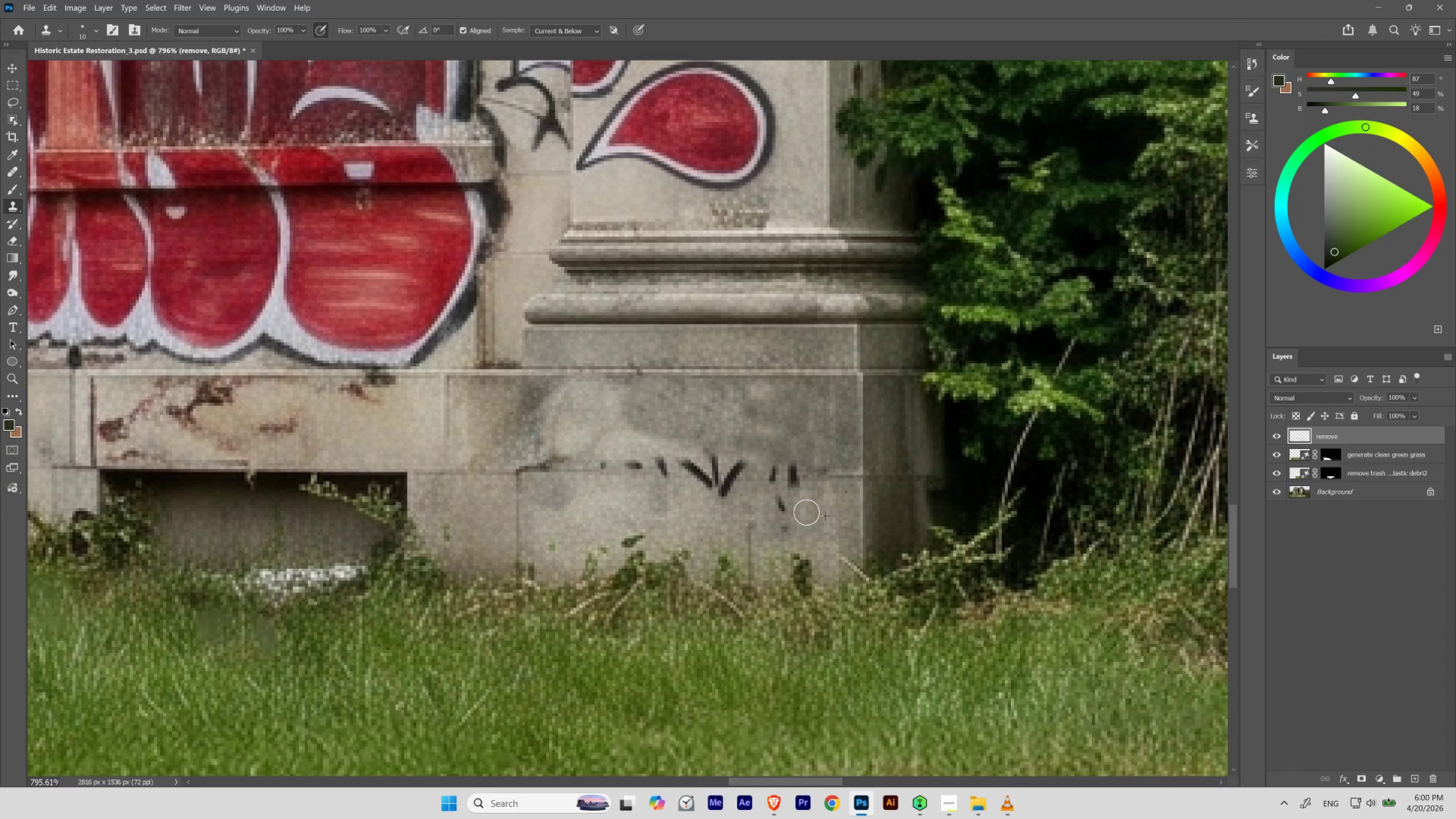 
hold_key(key=AltLeft, duration=0.36)
left_click([826, 512])
 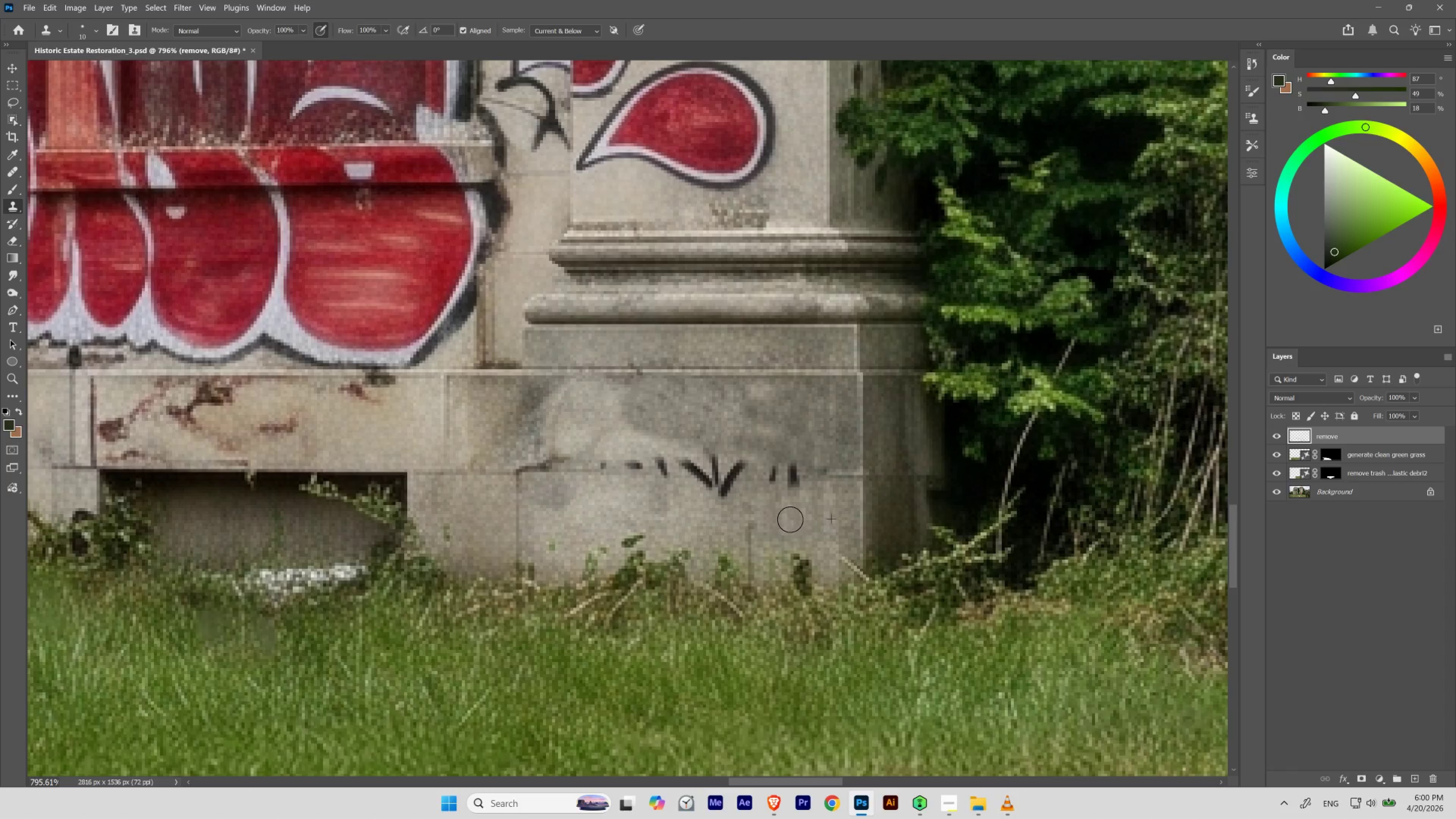 
hold_key(key=AltLeft, duration=0.8)
left_click([826, 410])
 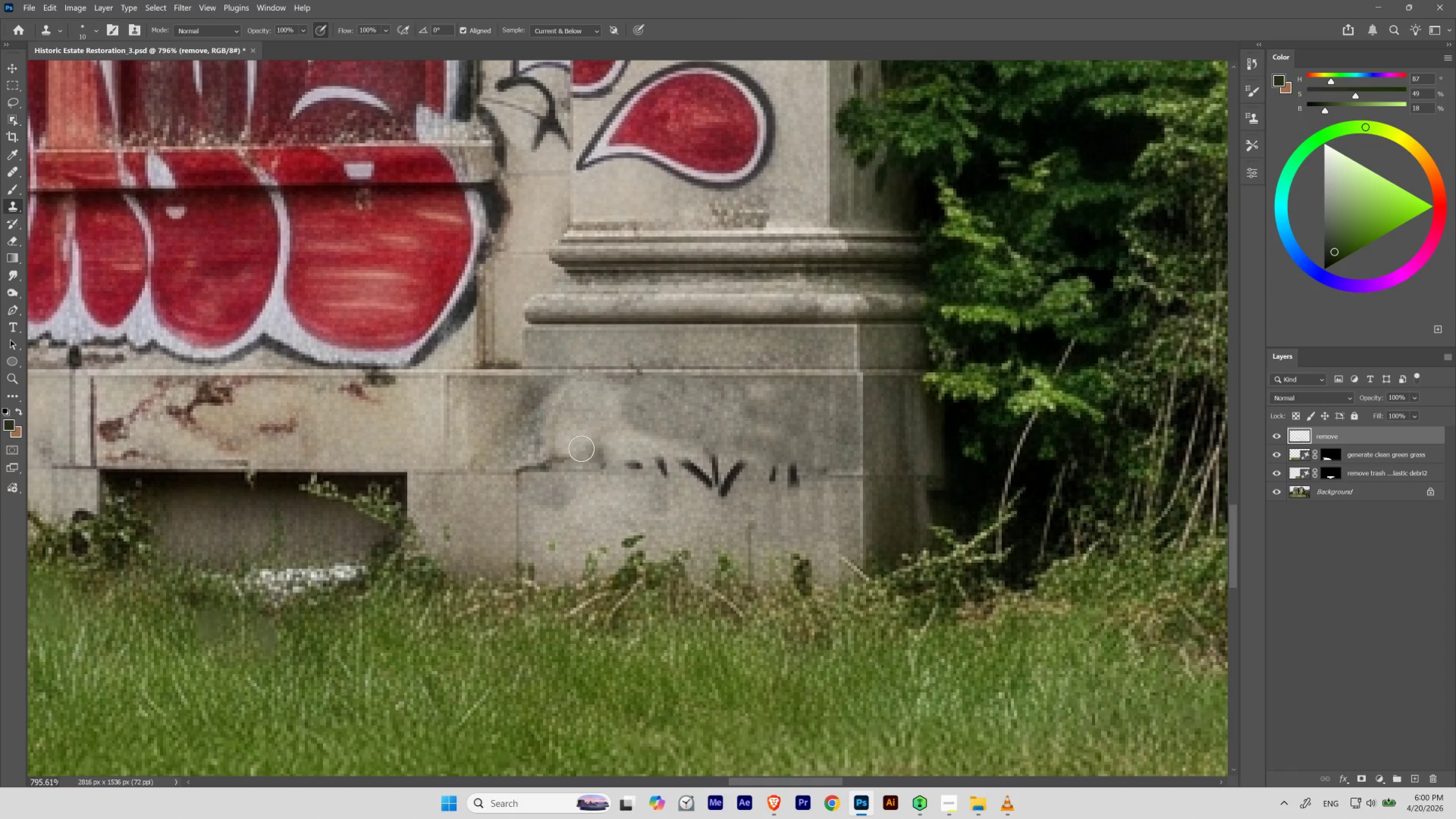 
hold_key(key=AltLeft, duration=1.14)
left_click([617, 404])
 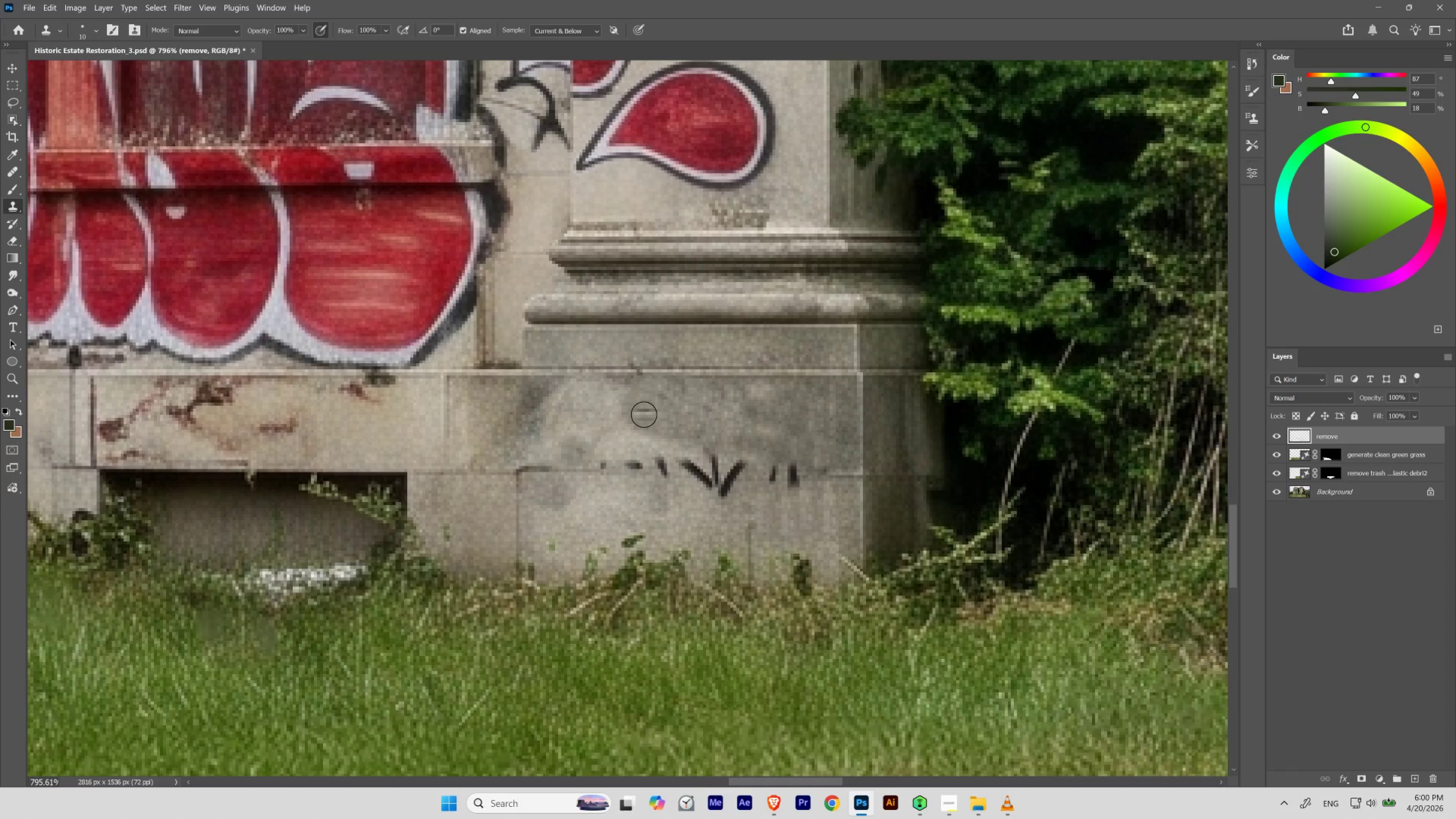 
hold_key(key=AltLeft, duration=0.45)
left_click([682, 400])
 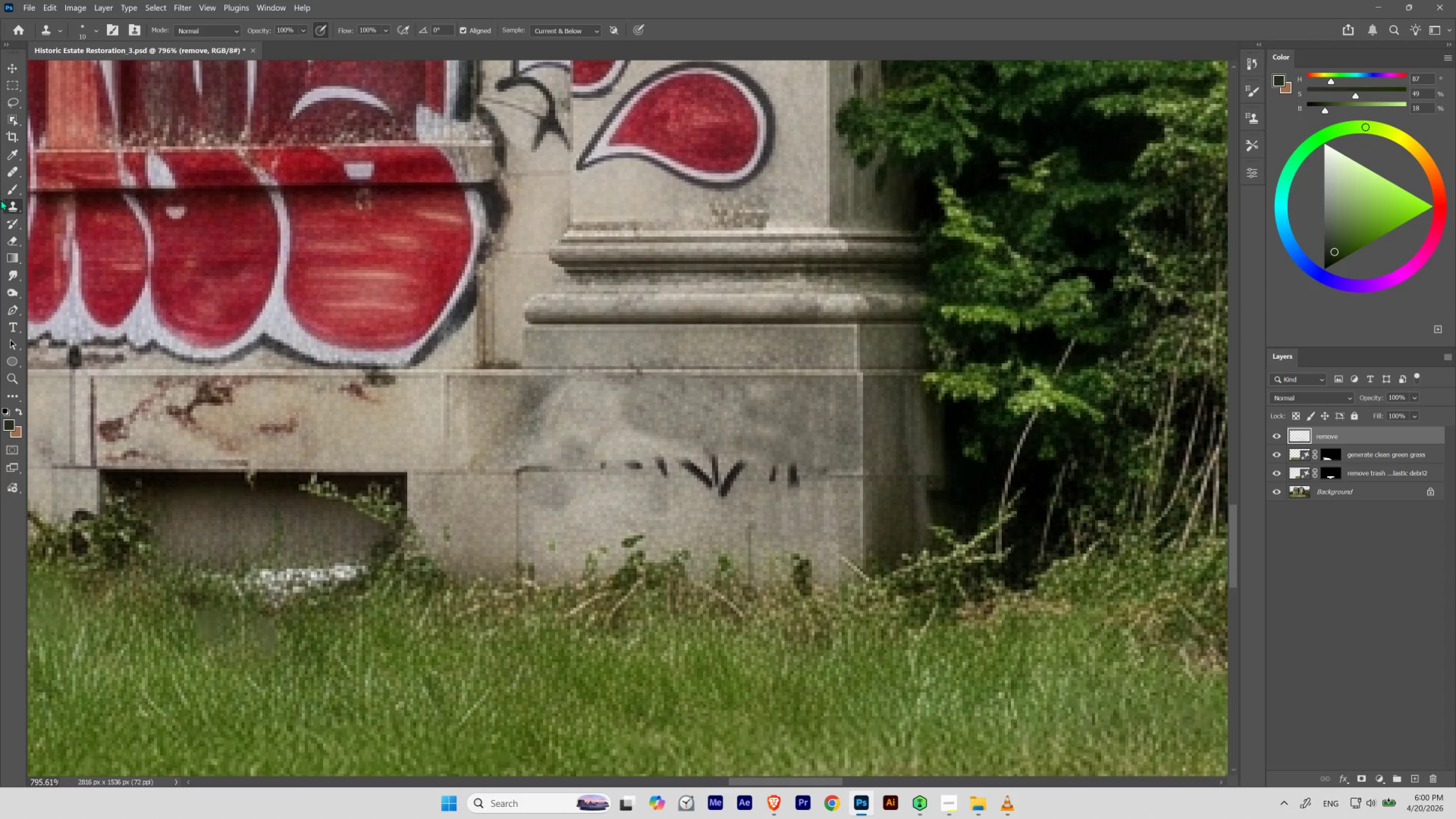 
left_click_drag(start_coordinate=[18, 207], to_coordinate=[33, 207])
 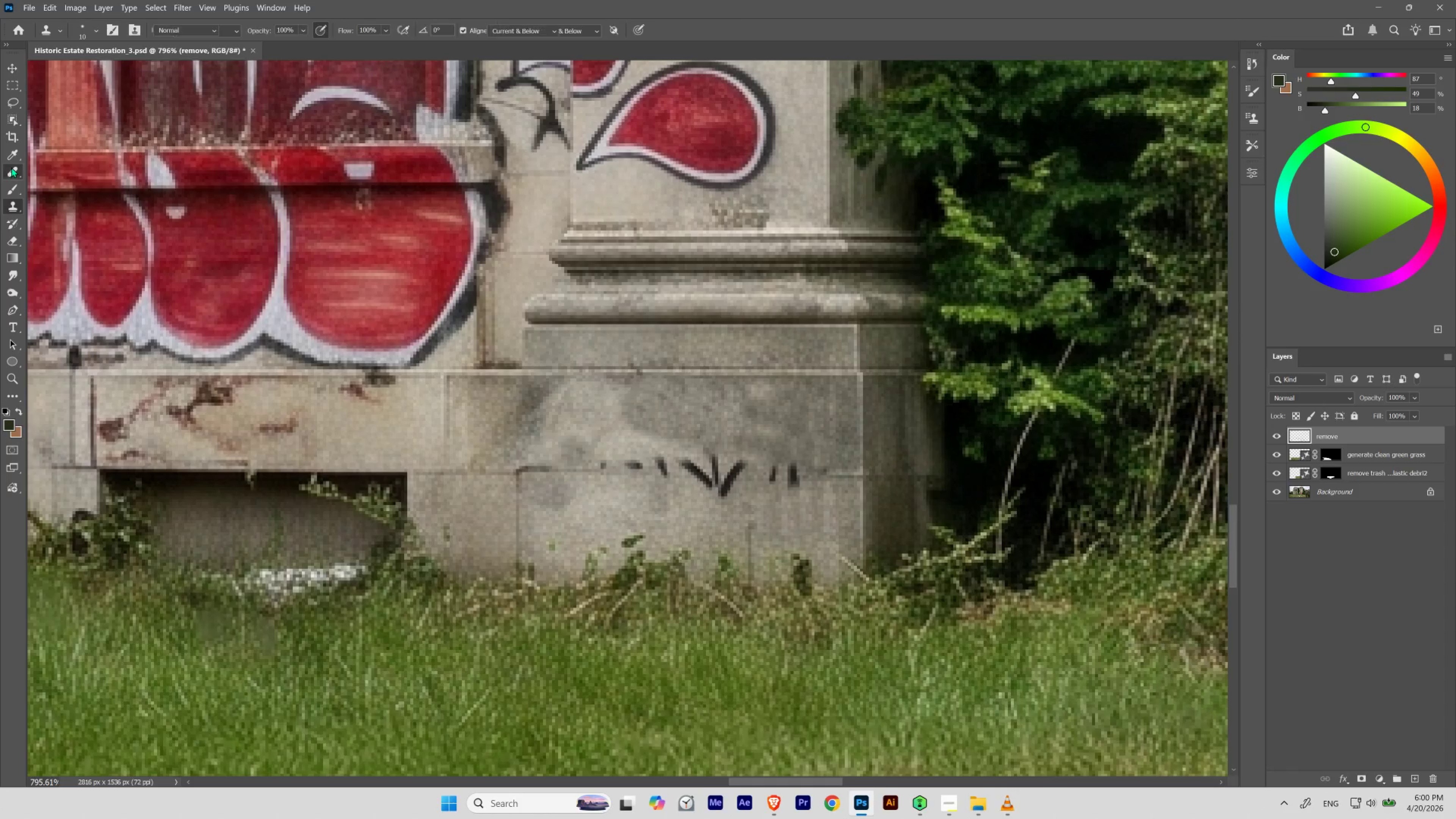 
left_click_drag(start_coordinate=[11, 167], to_coordinate=[32, 173])
 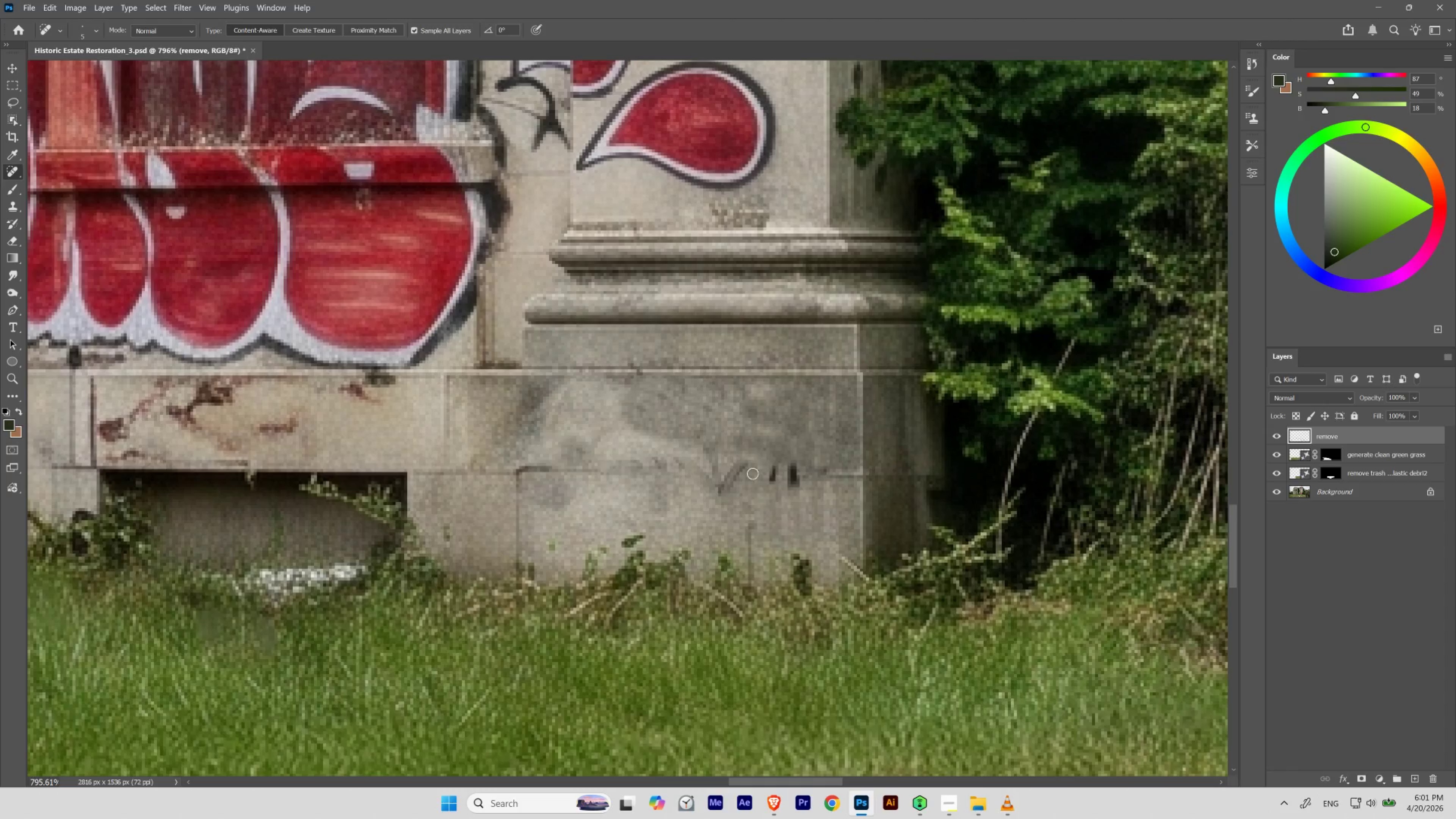 
wait(15.03)
 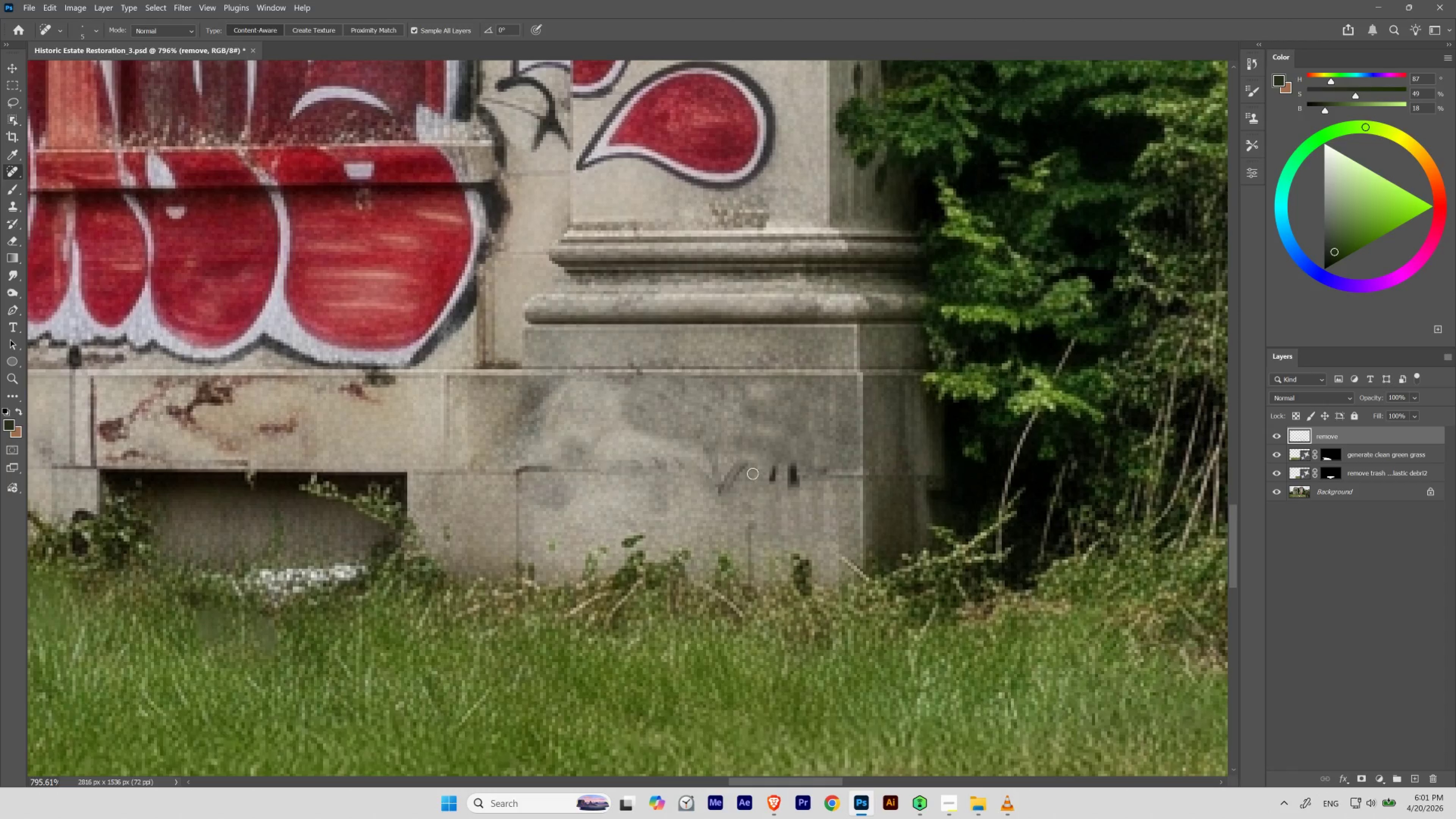 
hold_key(key=ControlLeft, duration=0.77)
 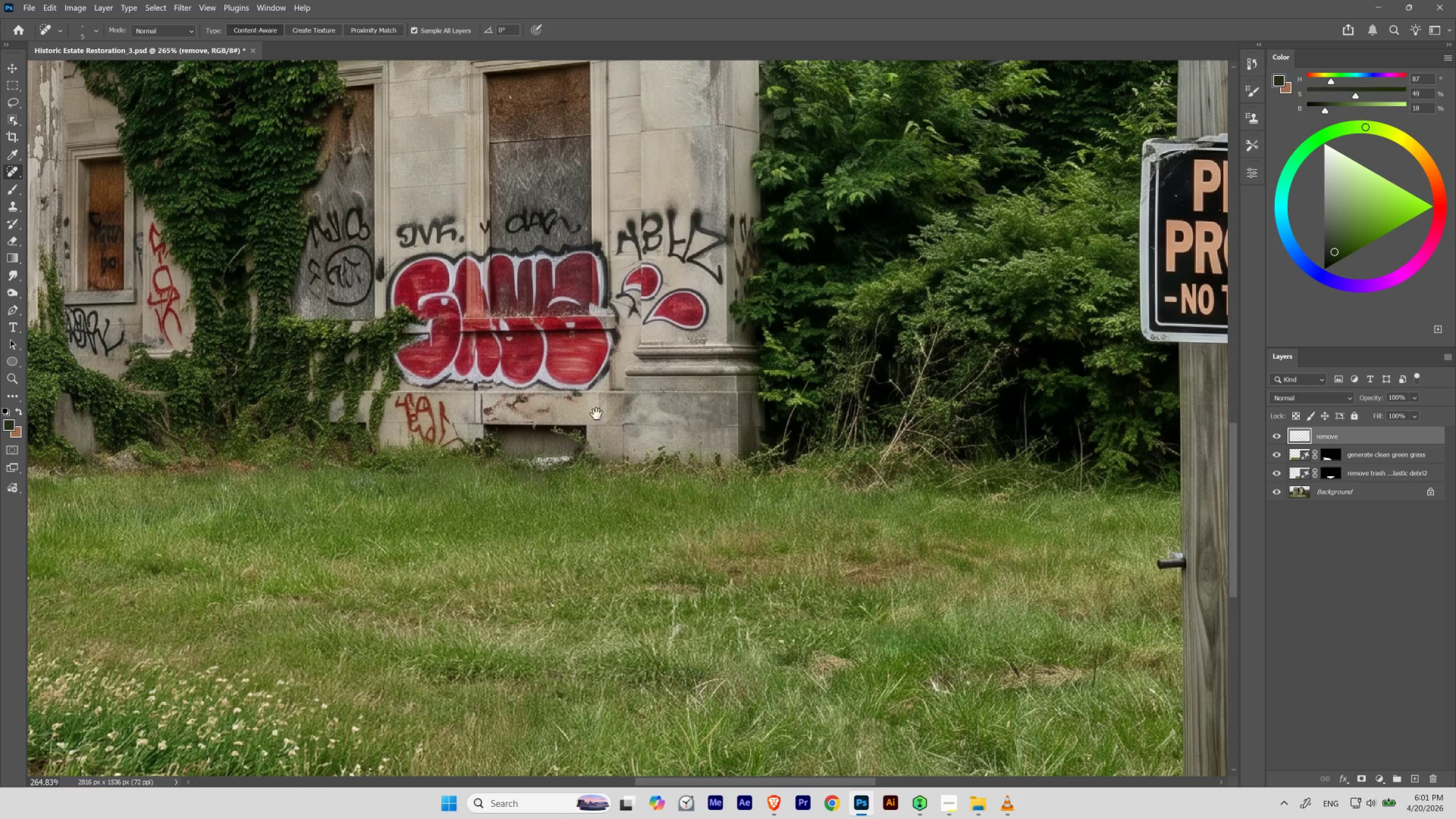 
hold_key(key=Space, duration=8.69)
 